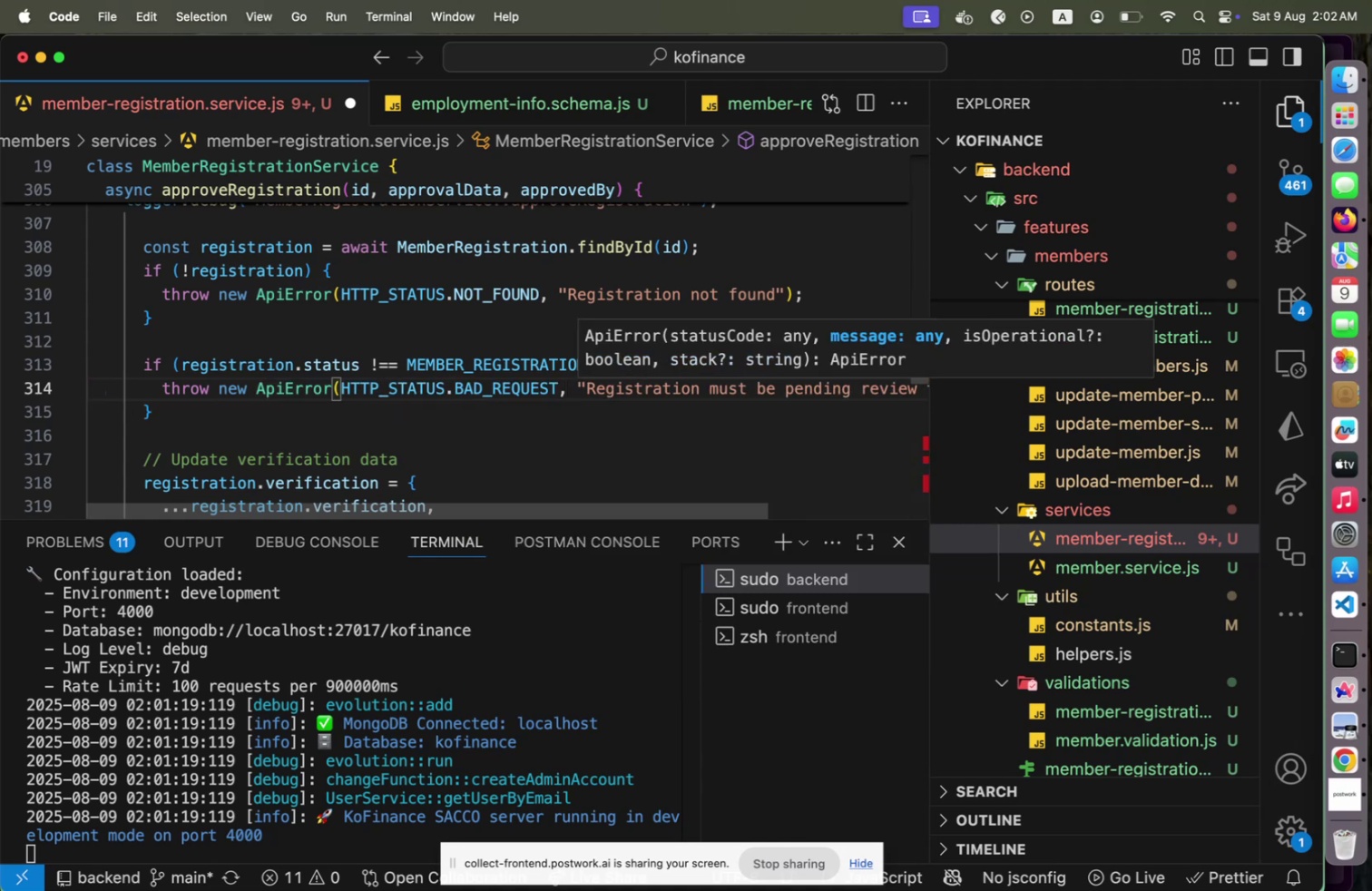 
key(End)
 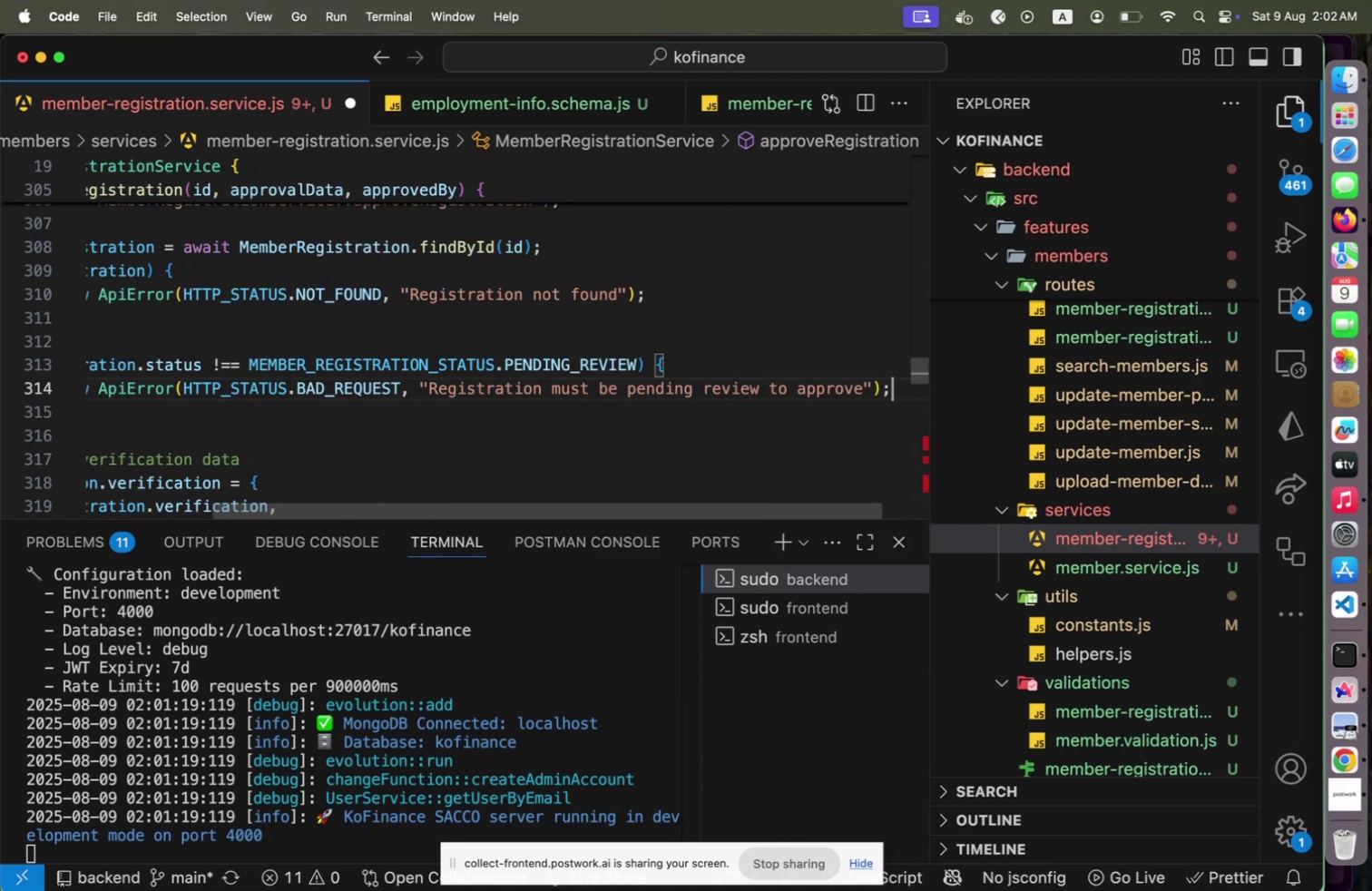 
key(ArrowDown)
 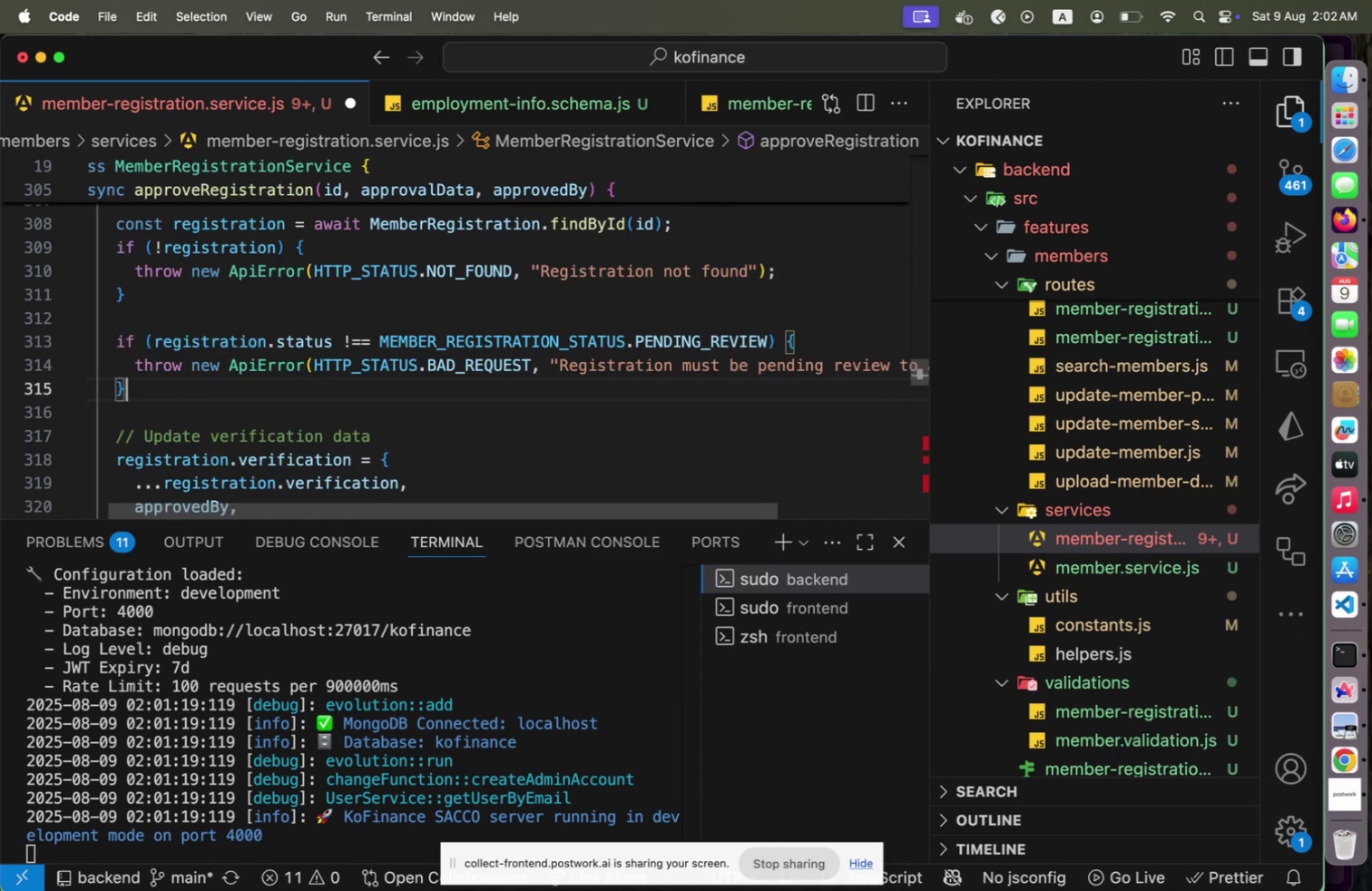 
key(ArrowUp)
 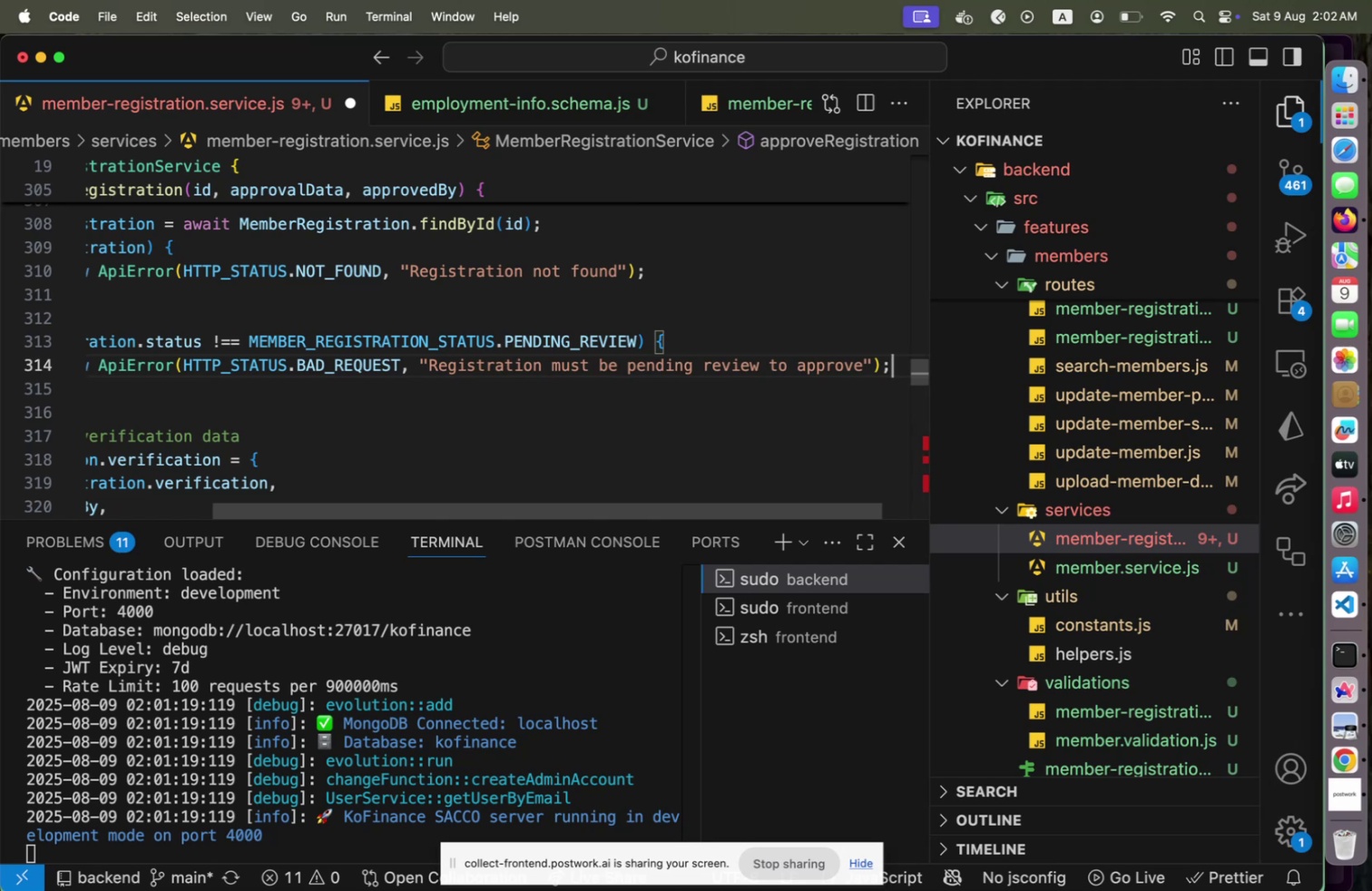 
key(ArrowDown)
 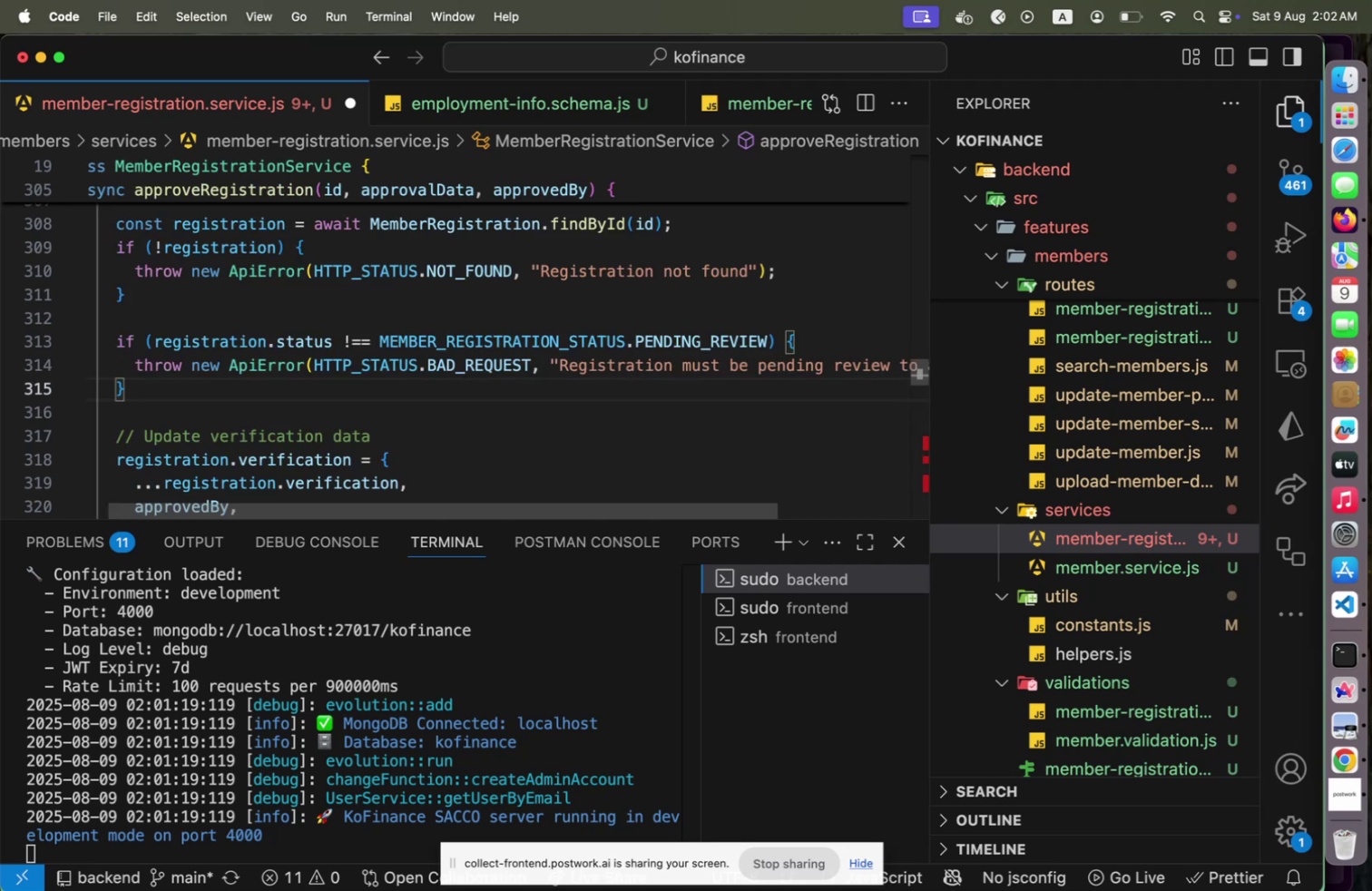 
key(ArrowDown)
 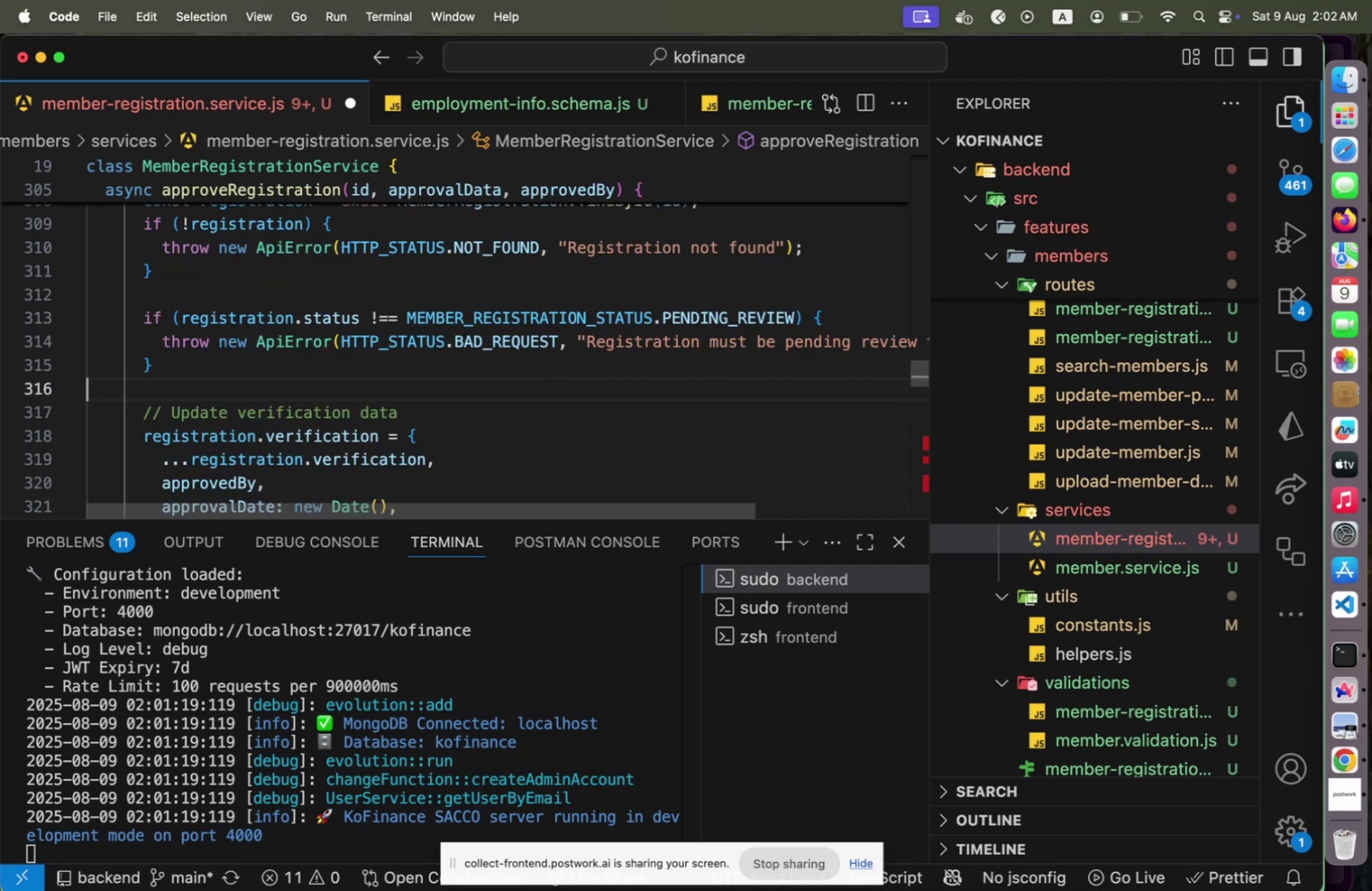 
key(ArrowDown)
 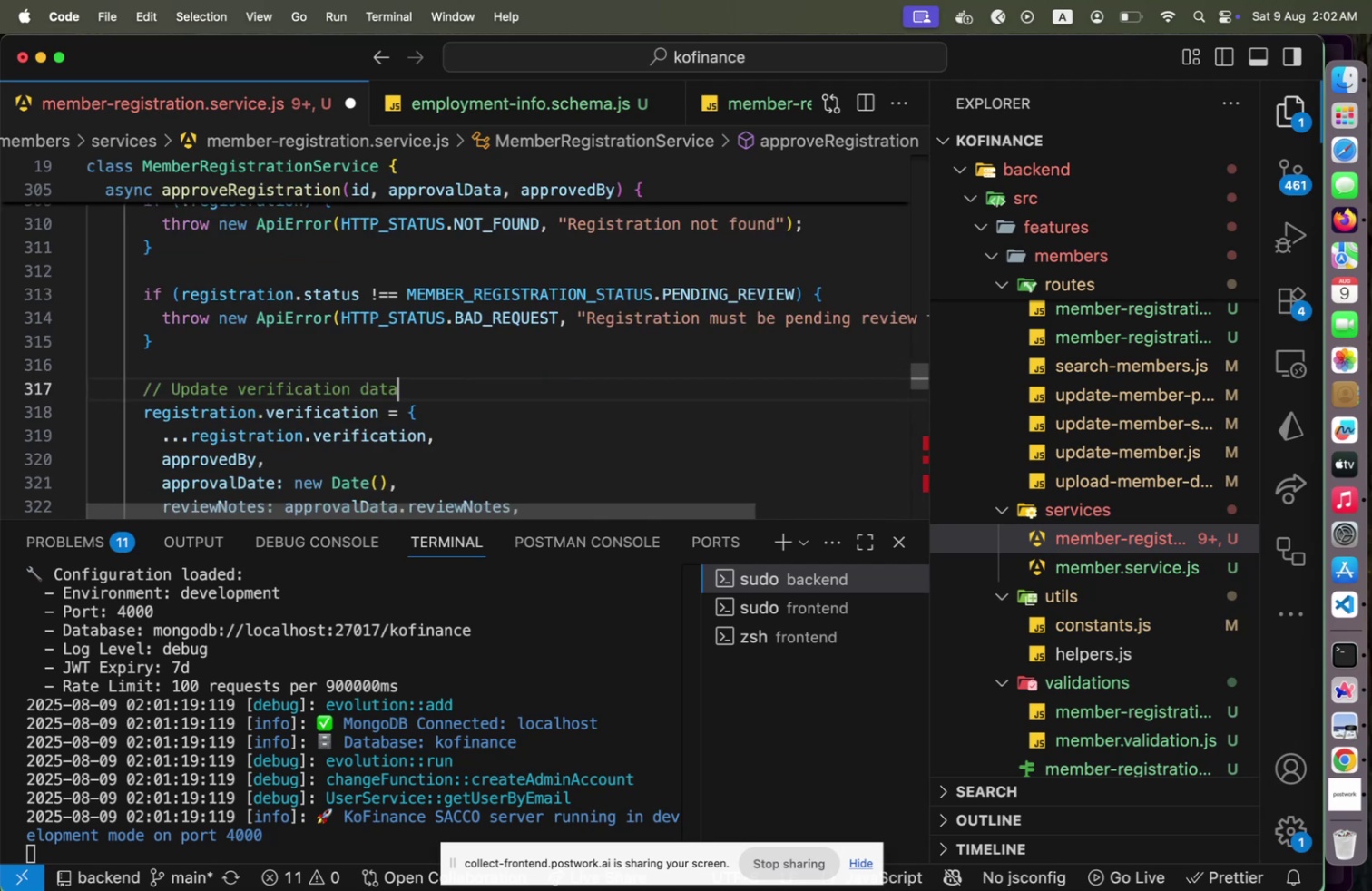 
hold_key(key=ArrowDown, duration=0.76)
 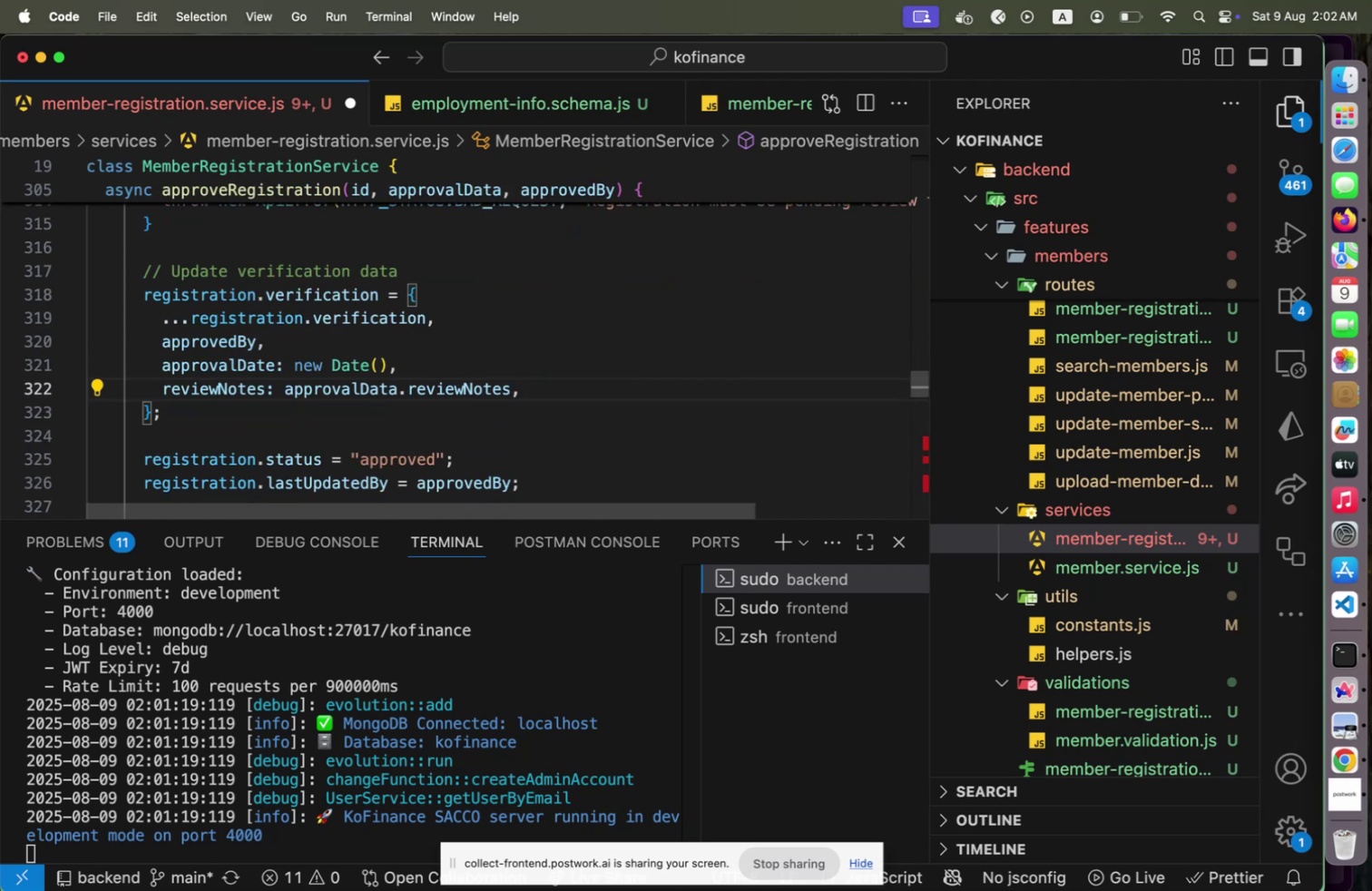 
key(ArrowLeft)
 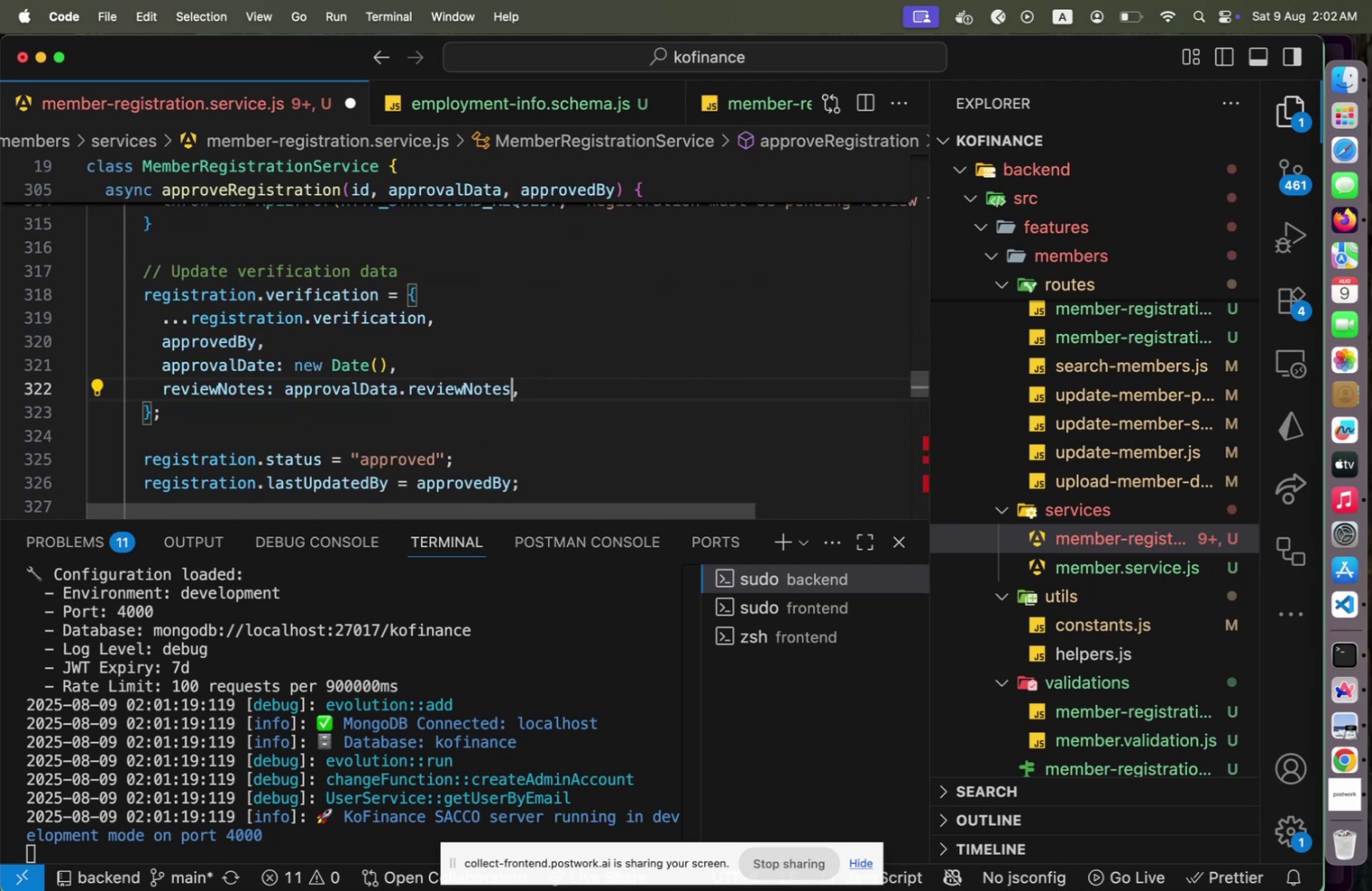 
hold_key(key=ArrowLeft, duration=0.9)
 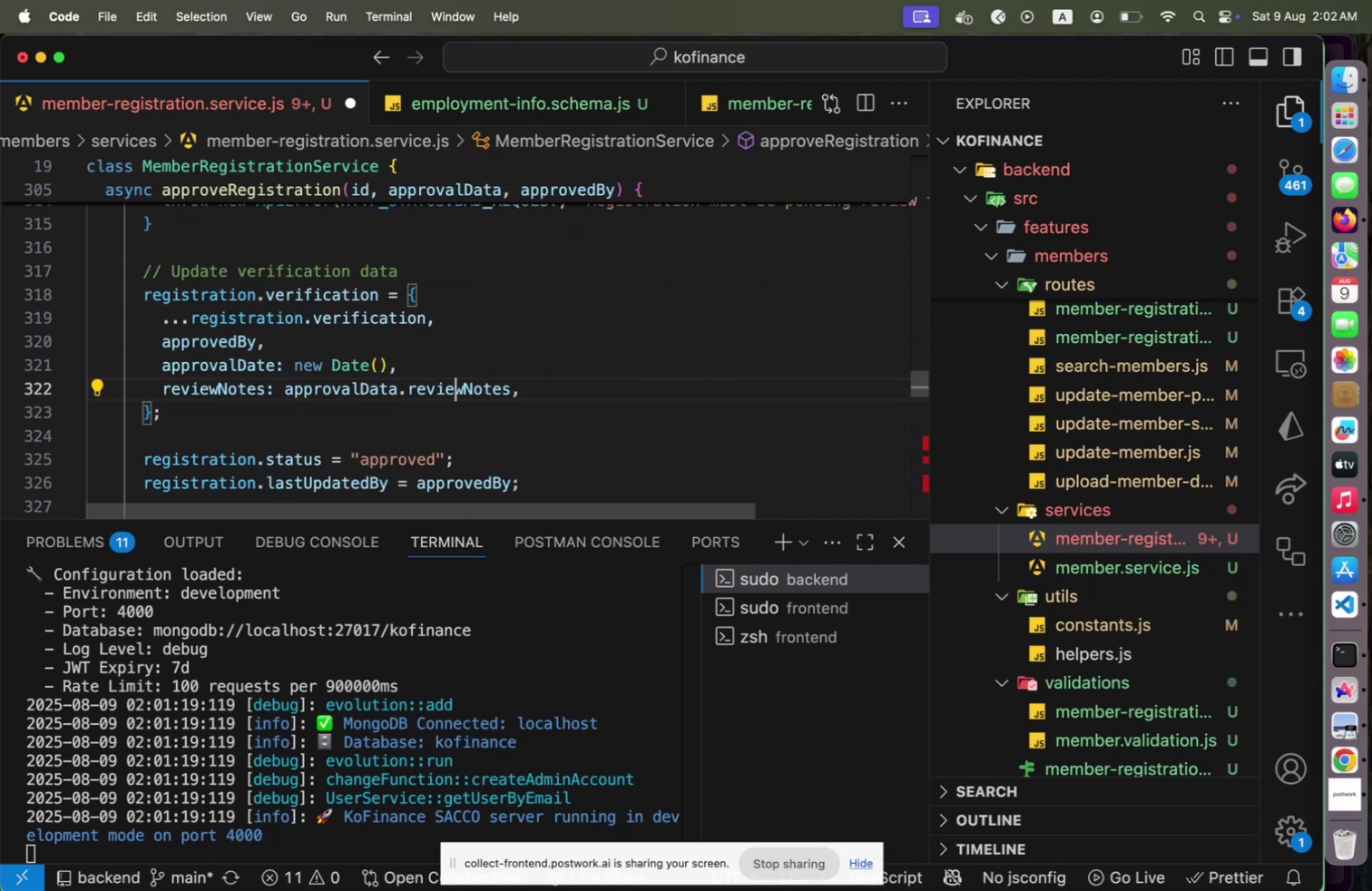 
key(ArrowDown)
 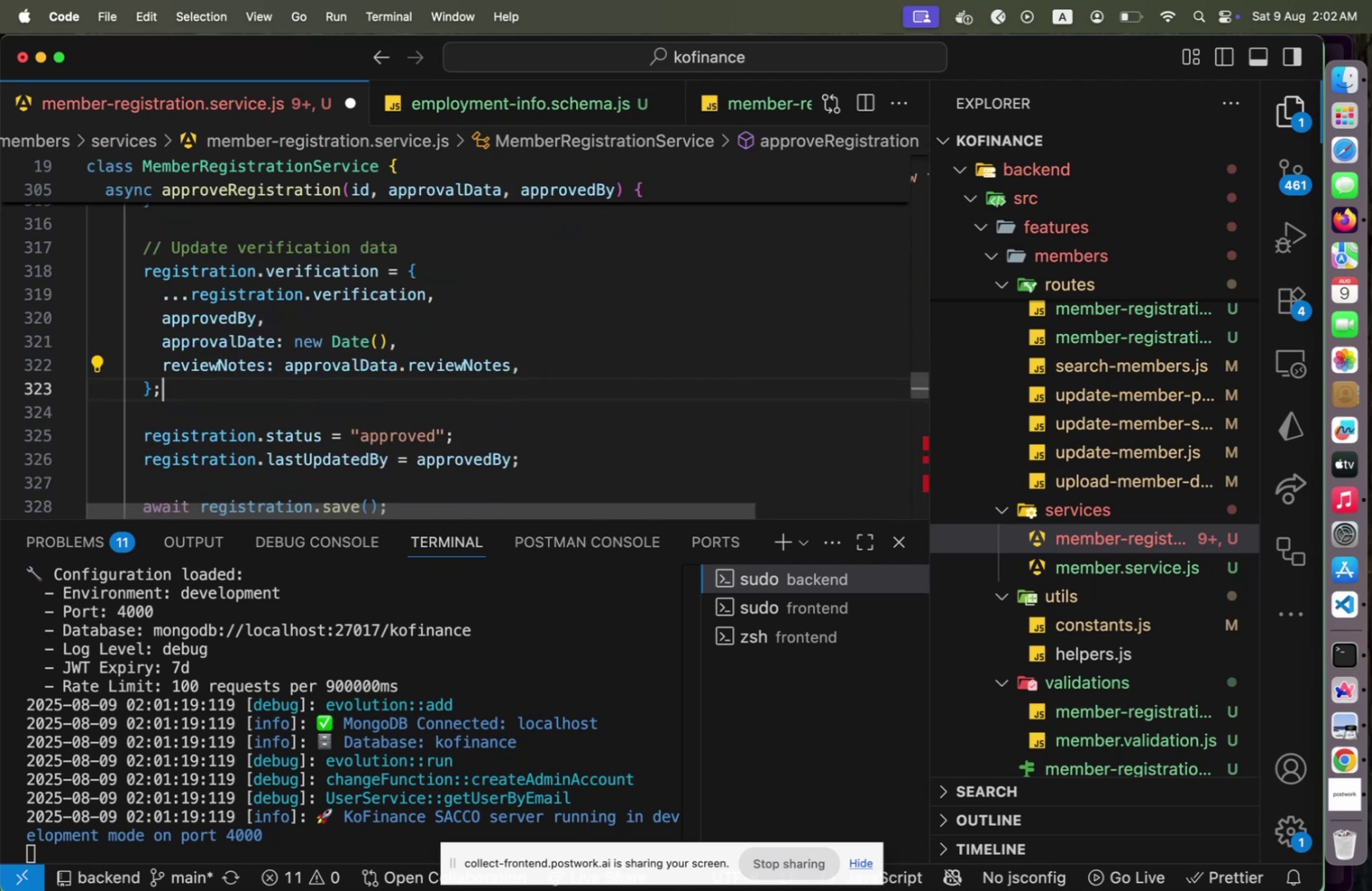 
key(ArrowDown)
 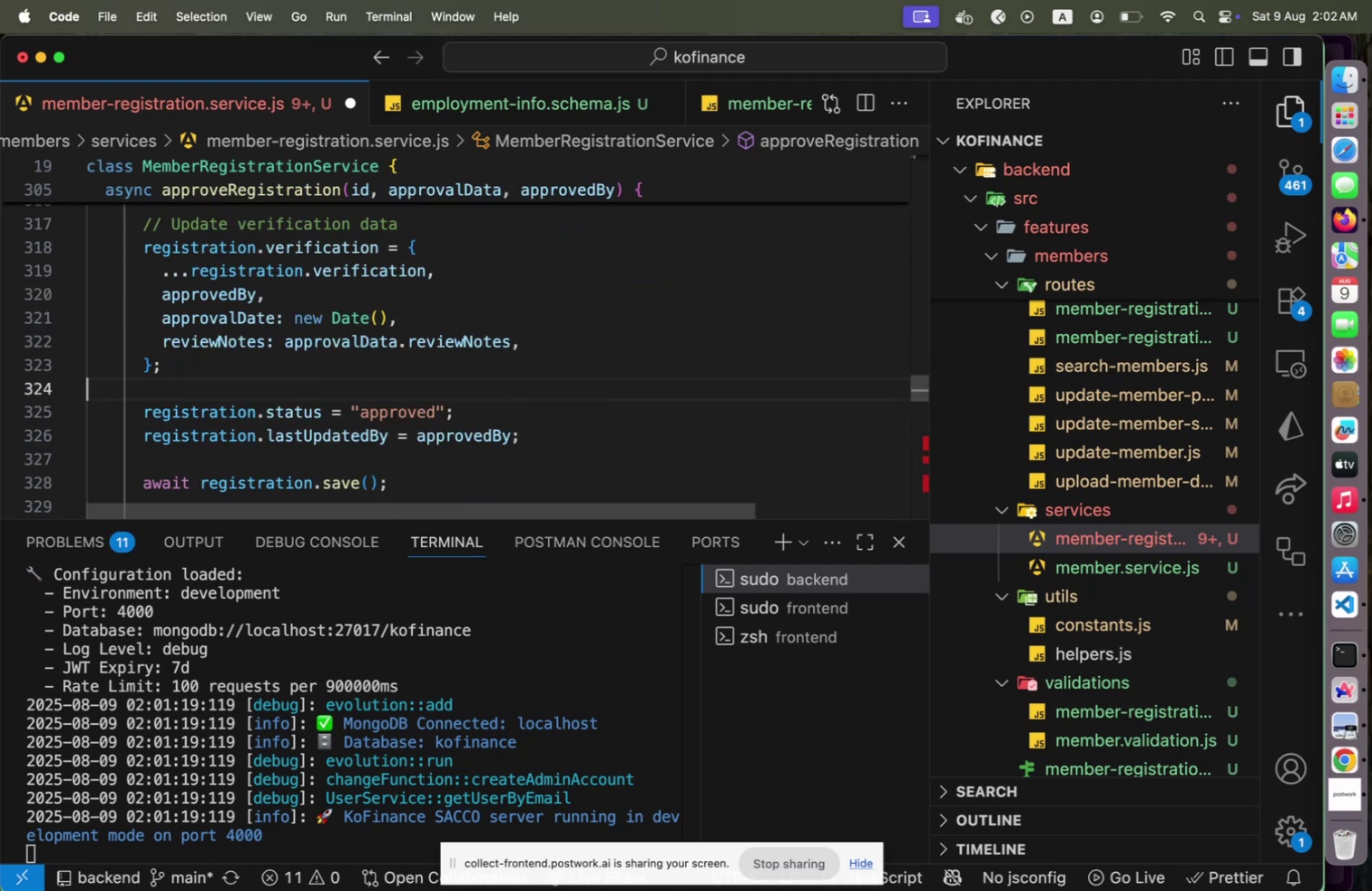 
key(ArrowLeft)
 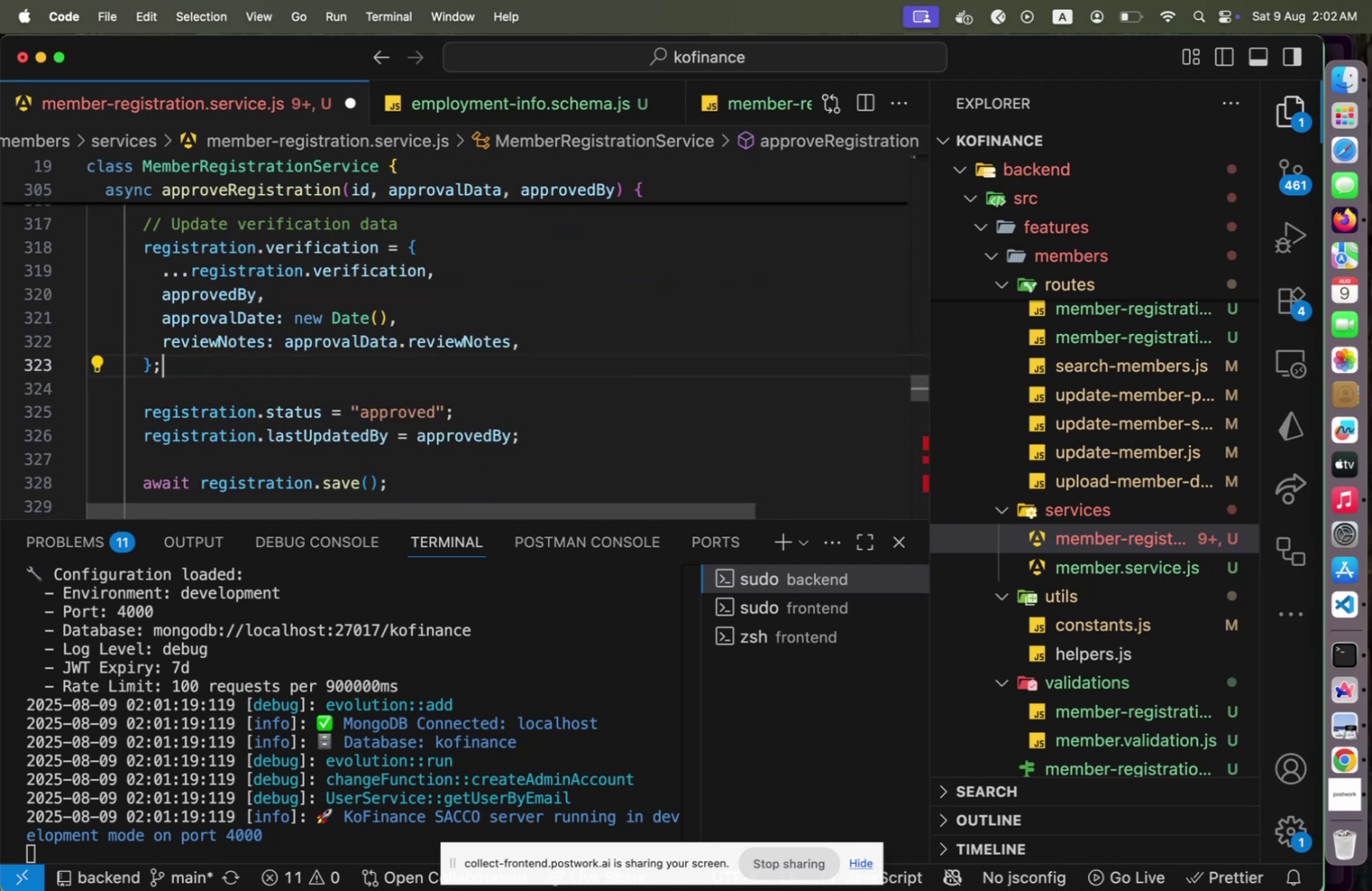 
key(ArrowDown)
 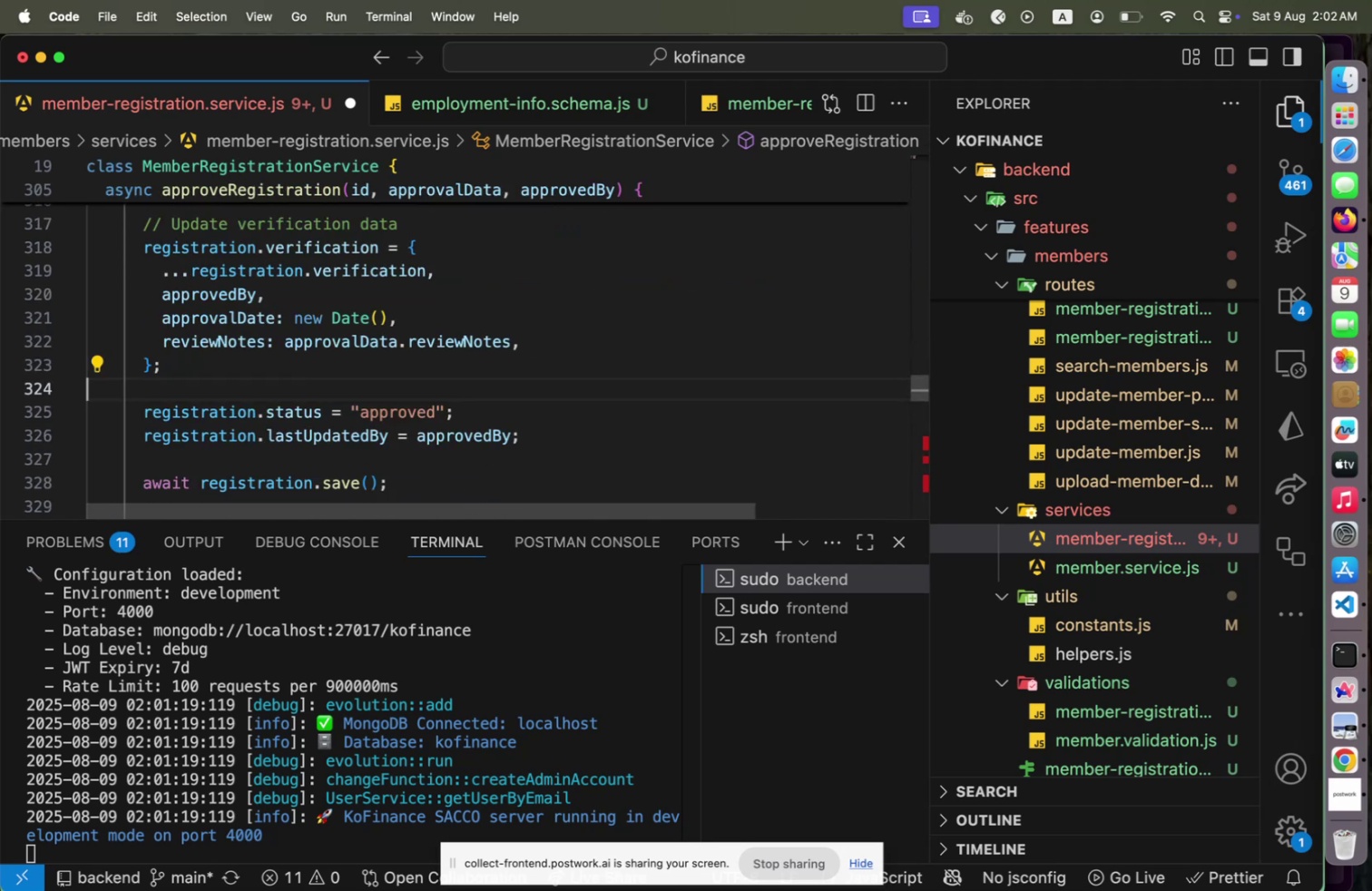 
key(ArrowDown)
 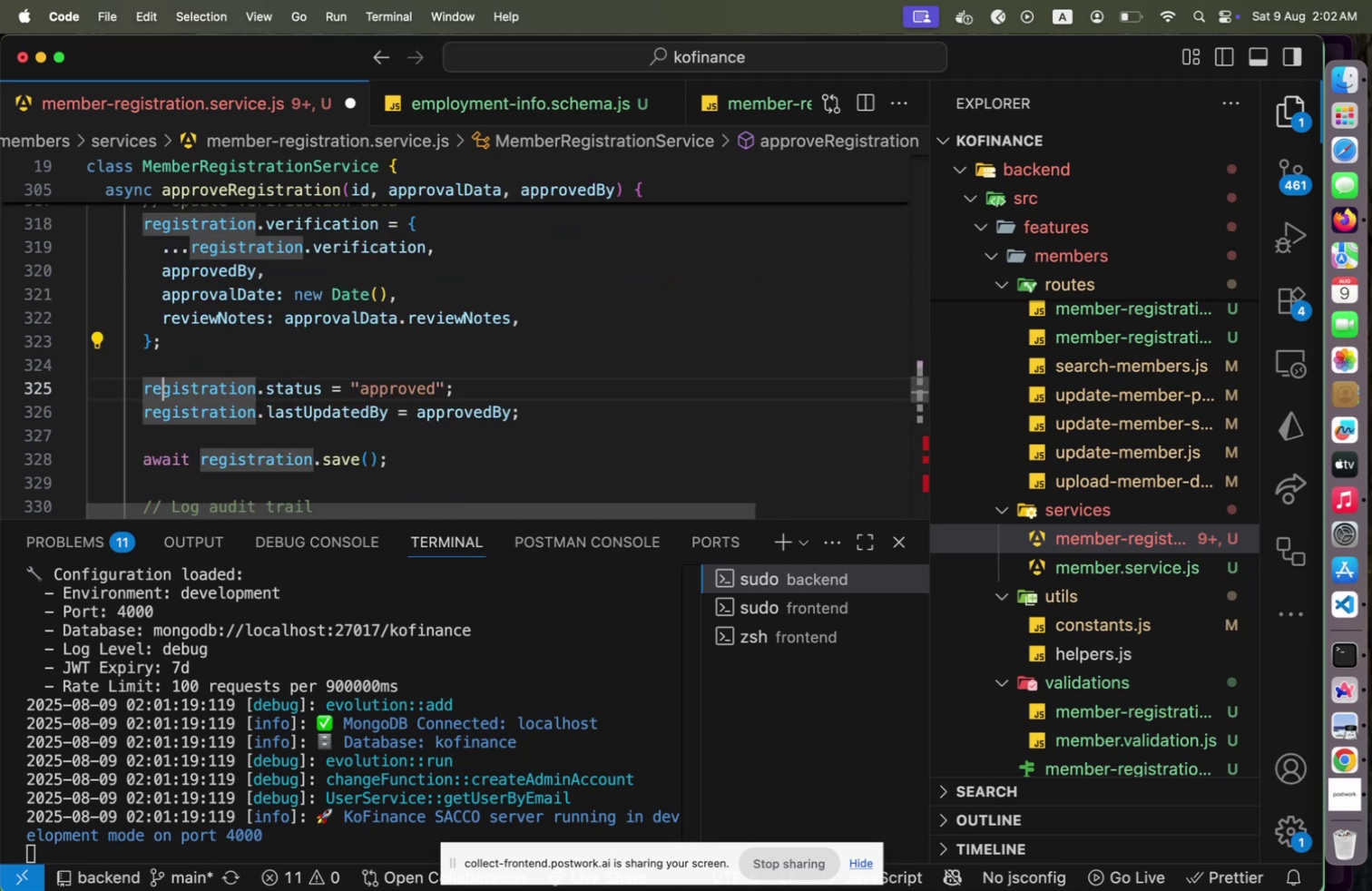 
key(ArrowDown)
 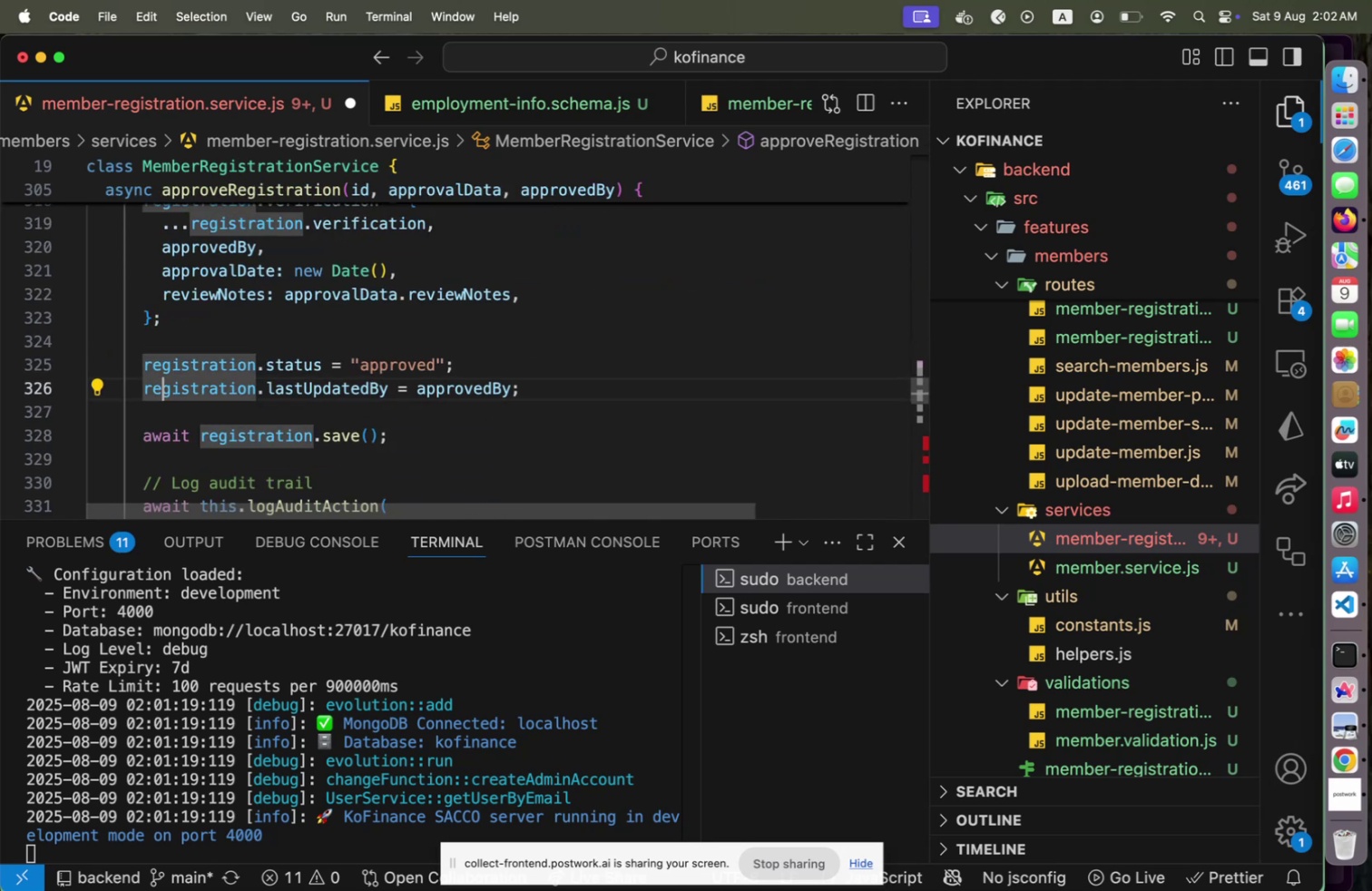 
key(ArrowUp)
 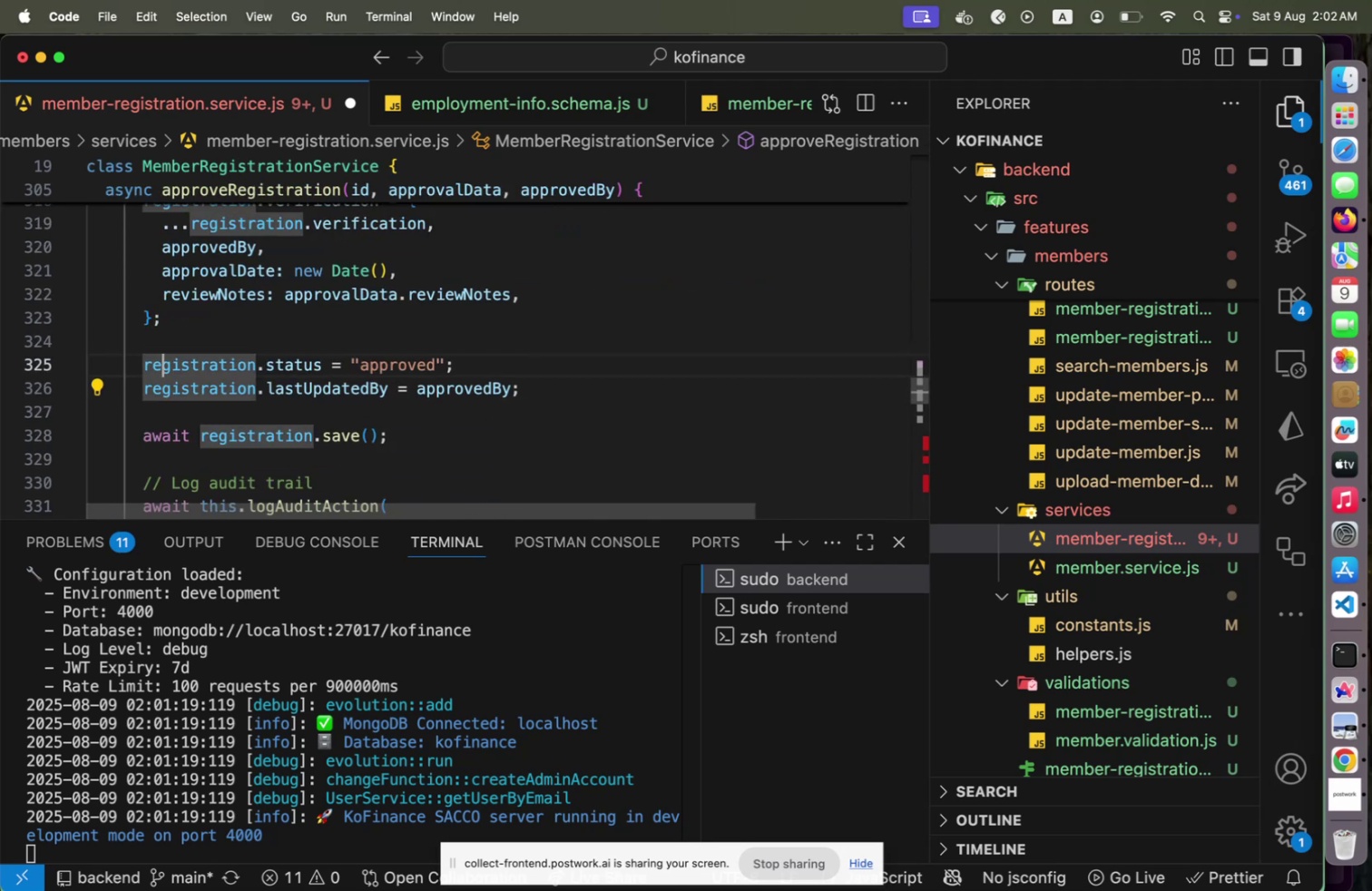 
key(End)
 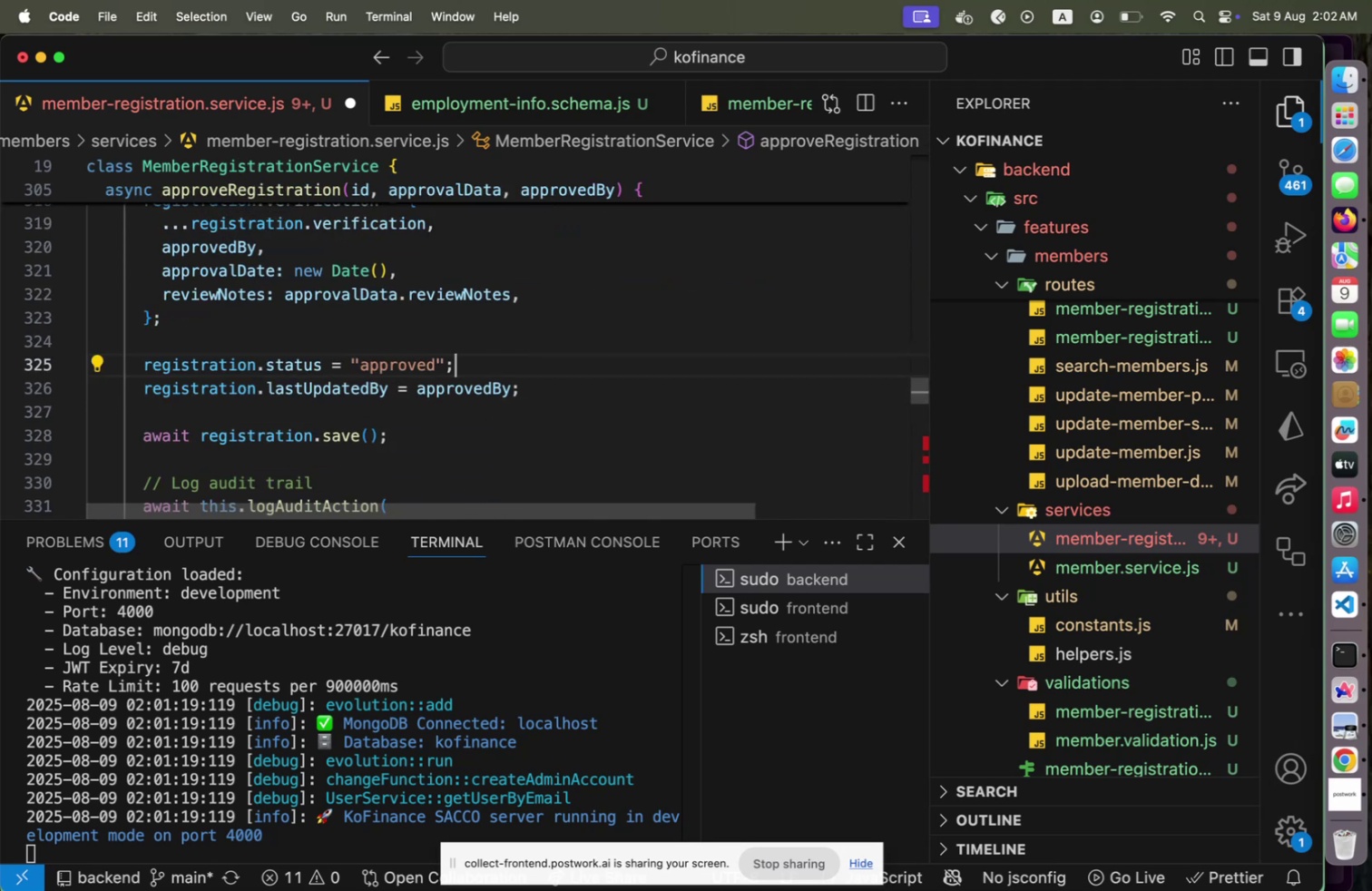 
key(ArrowLeft)
 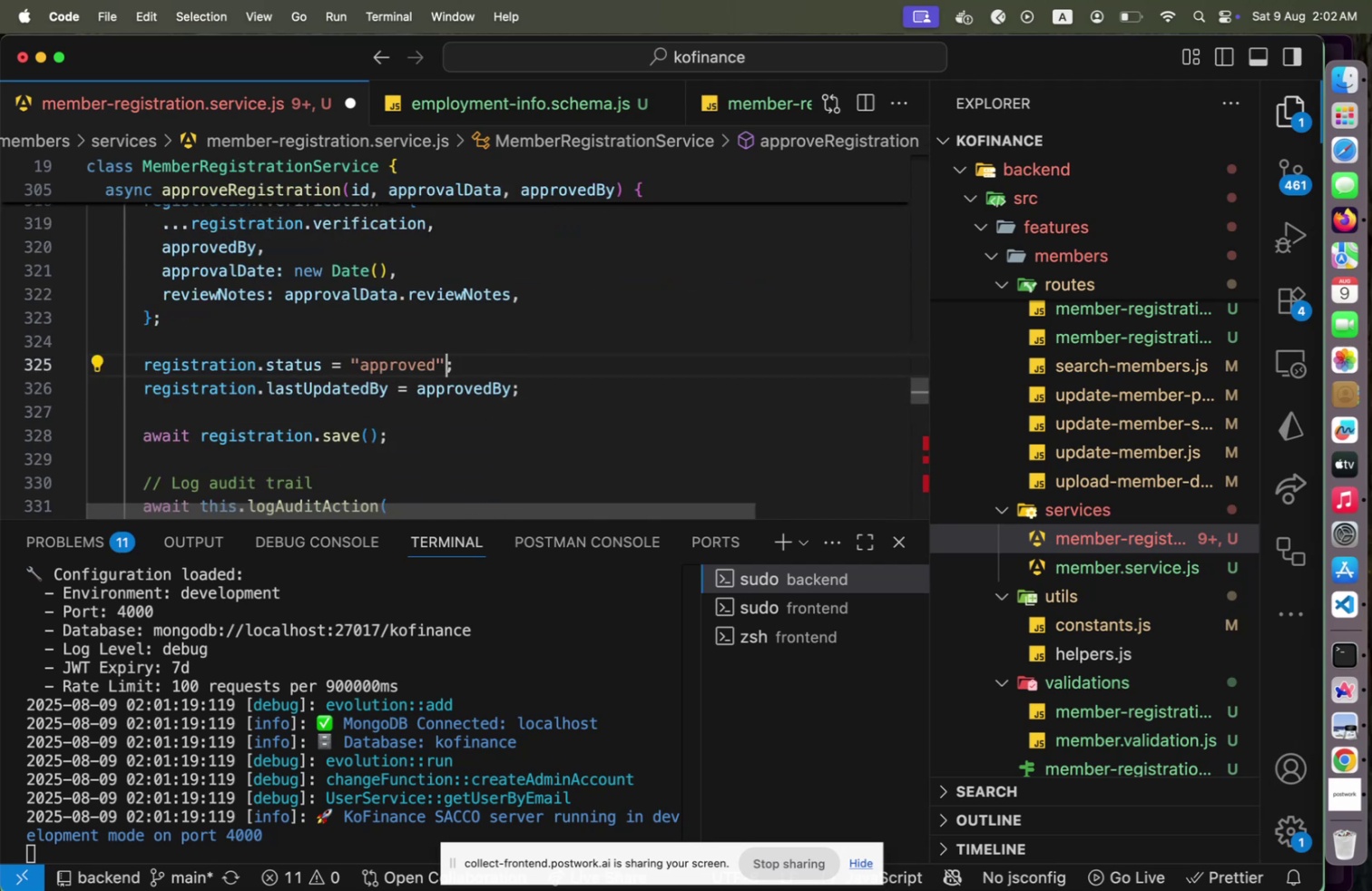 
hold_key(key=ArrowLeft, duration=1.16)
 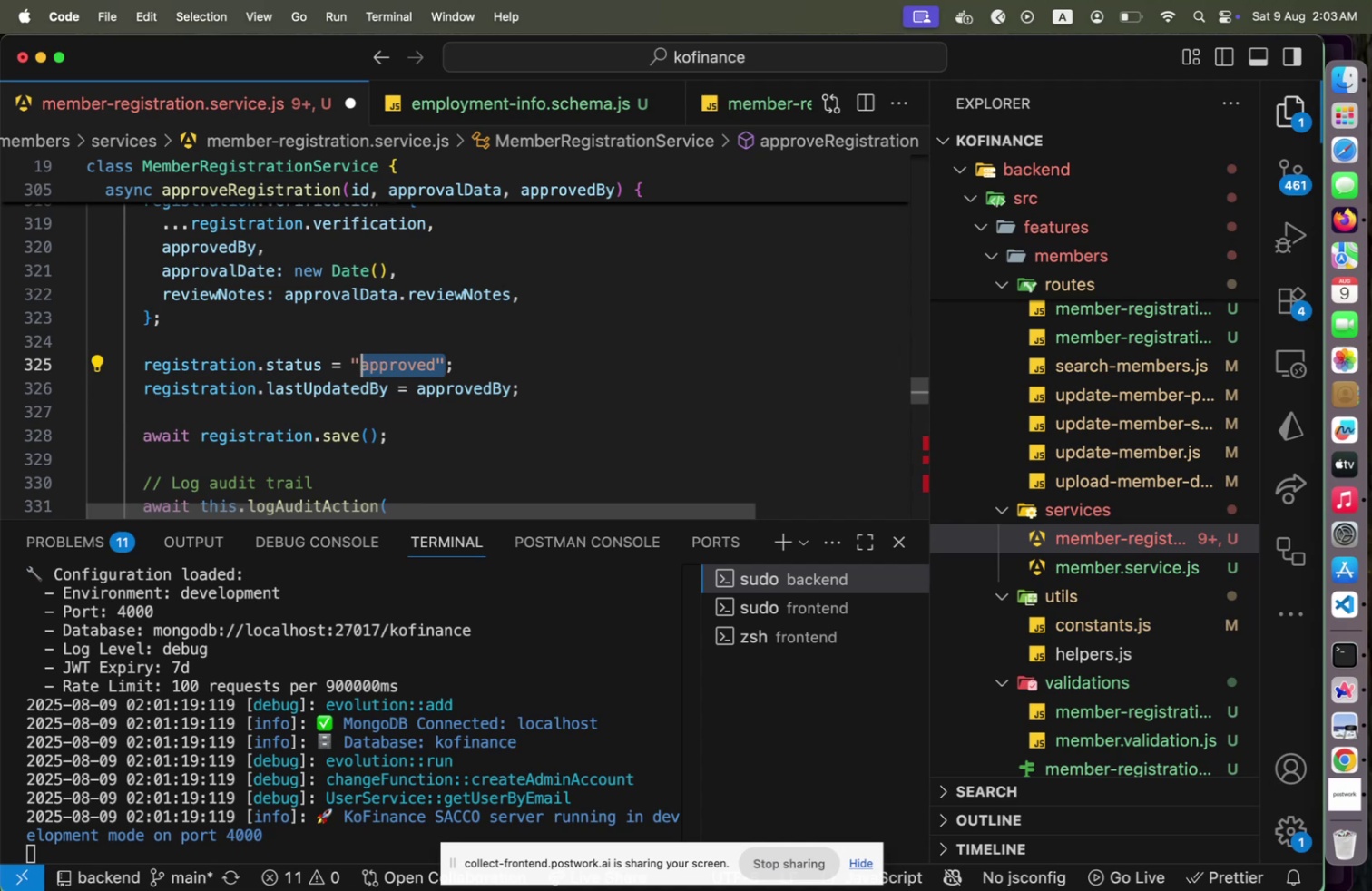 
key(Shift+ArrowLeft)
 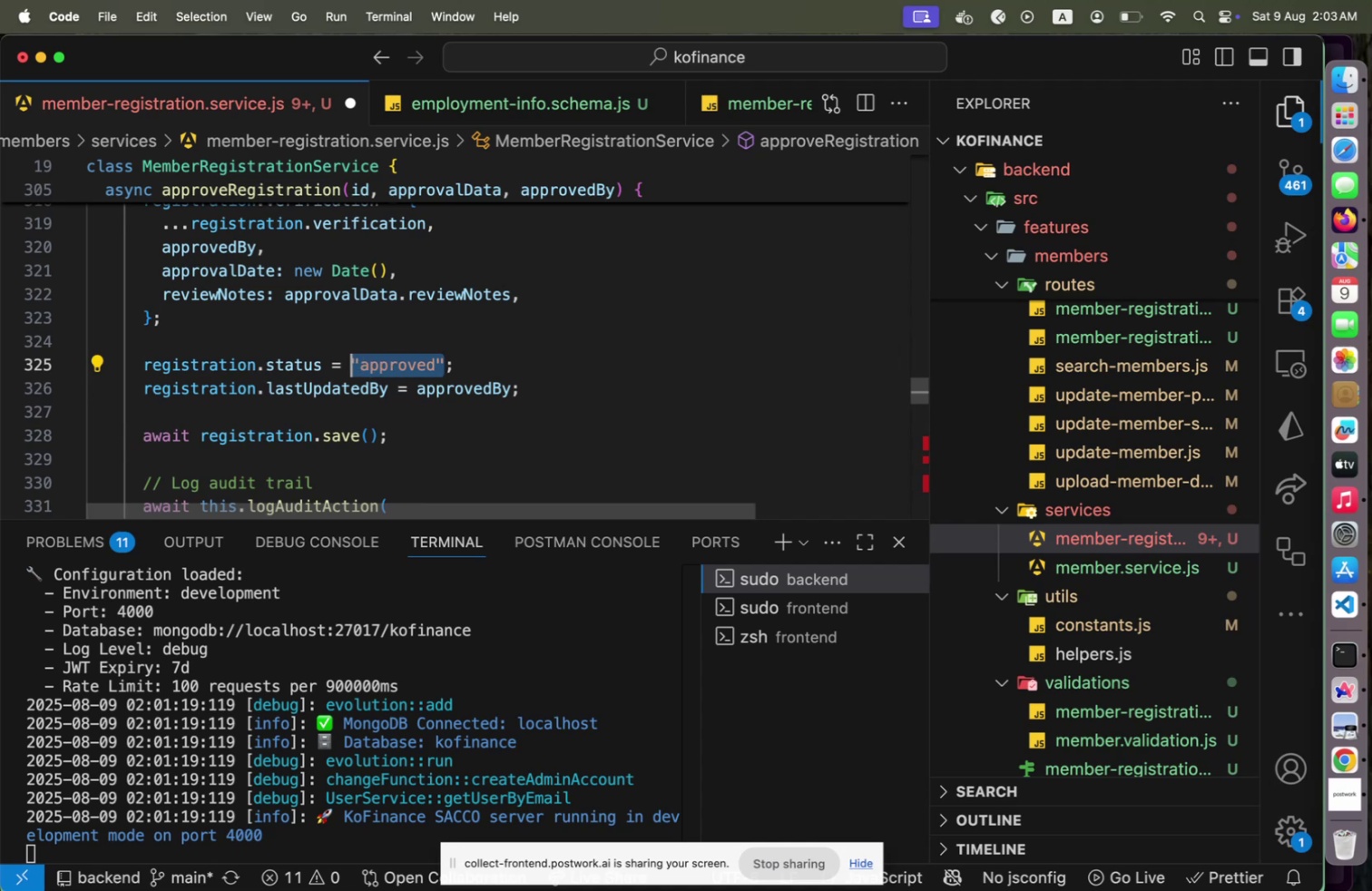 
key(Shift+M)
 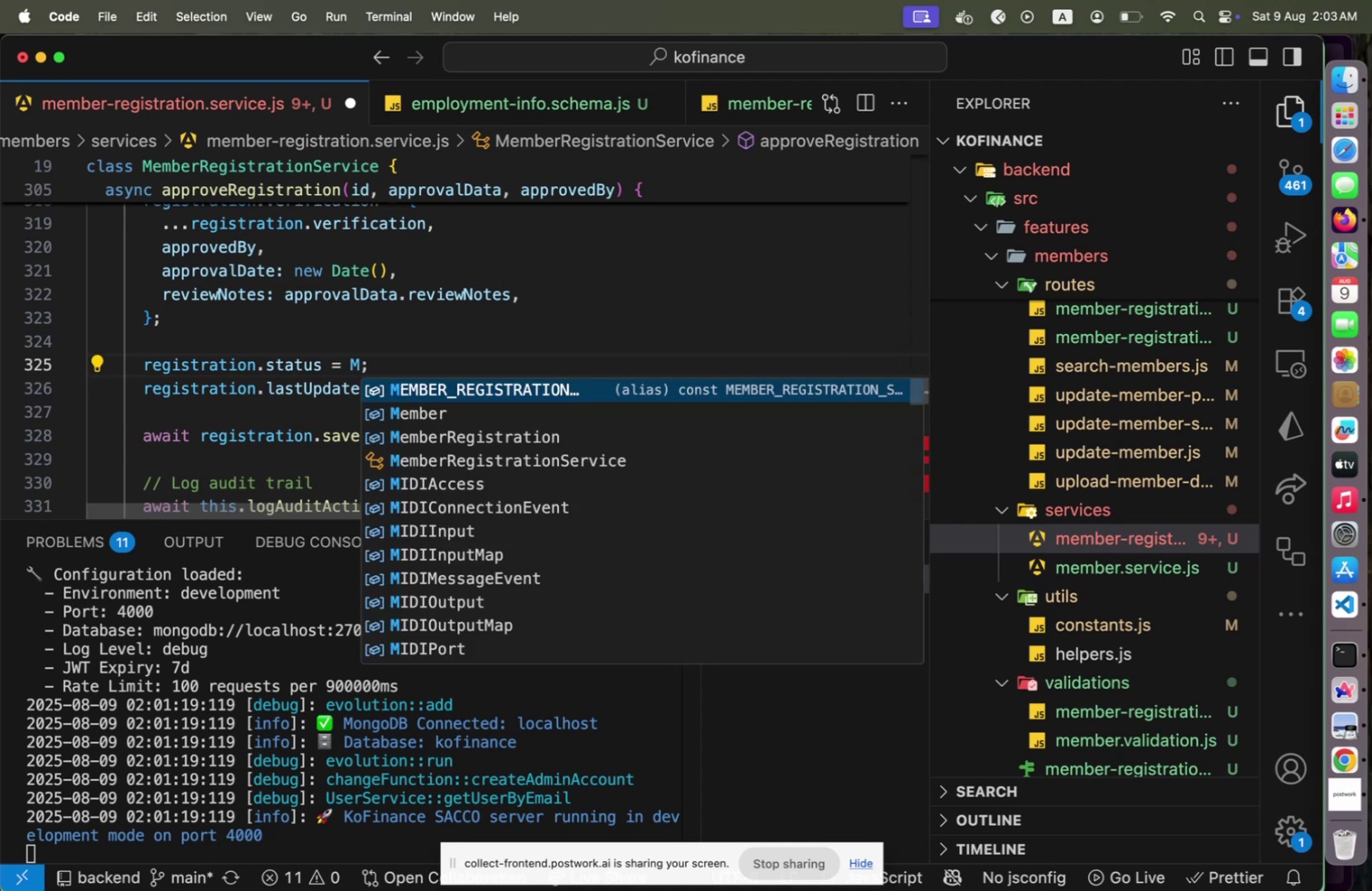 
key(Enter)
 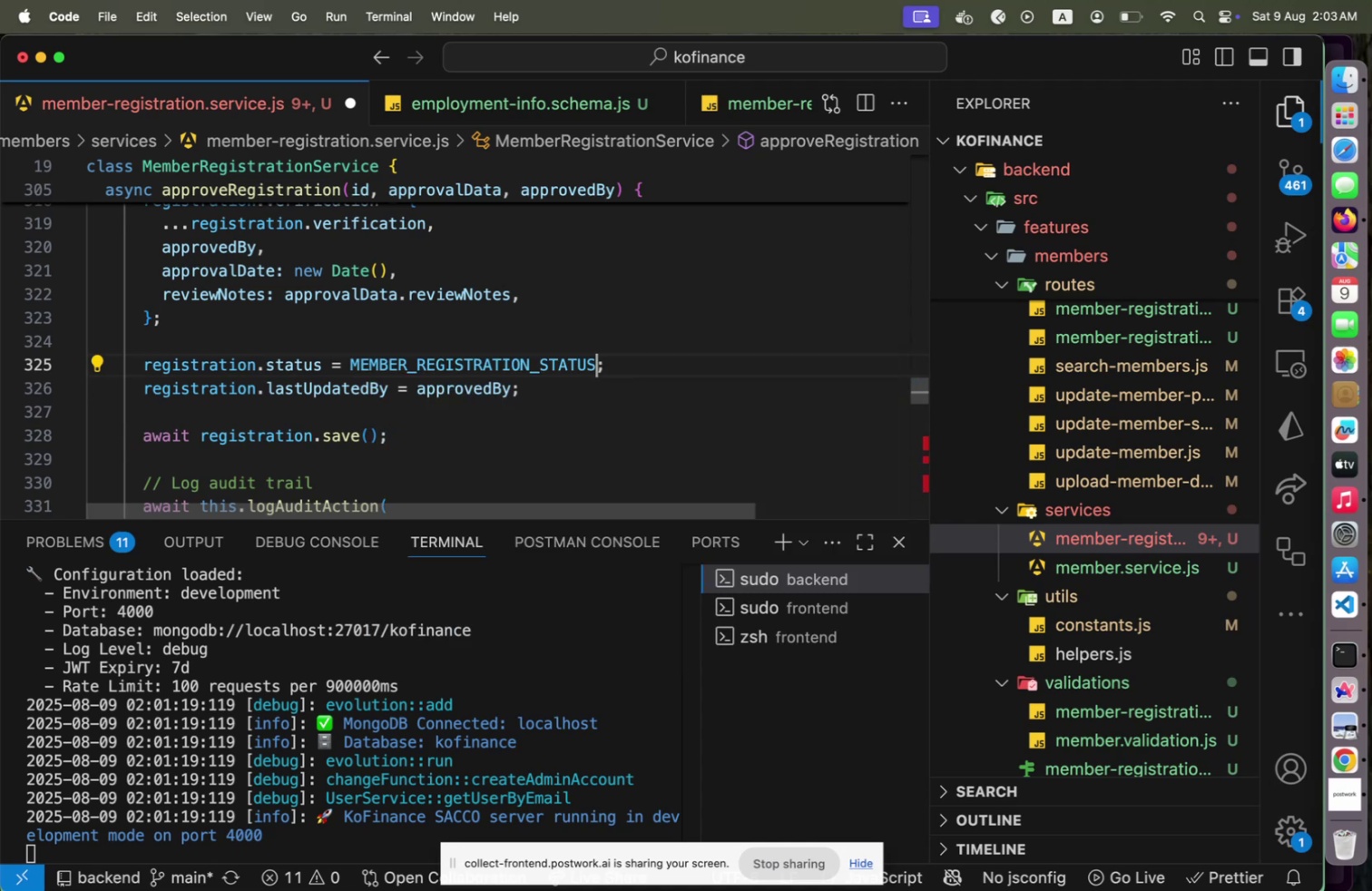 
key(Period)
 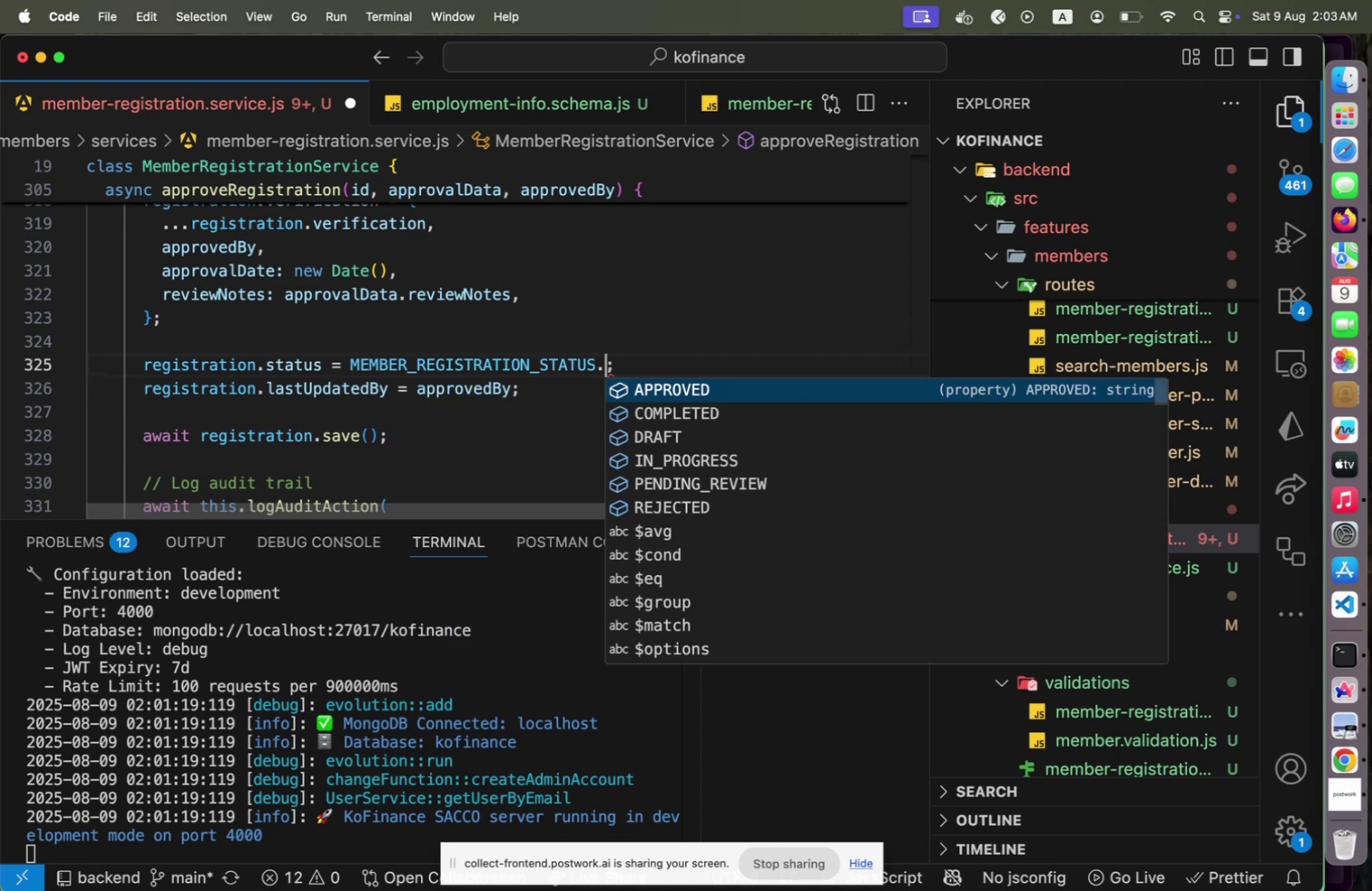 
key(Shift+ShiftLeft)
 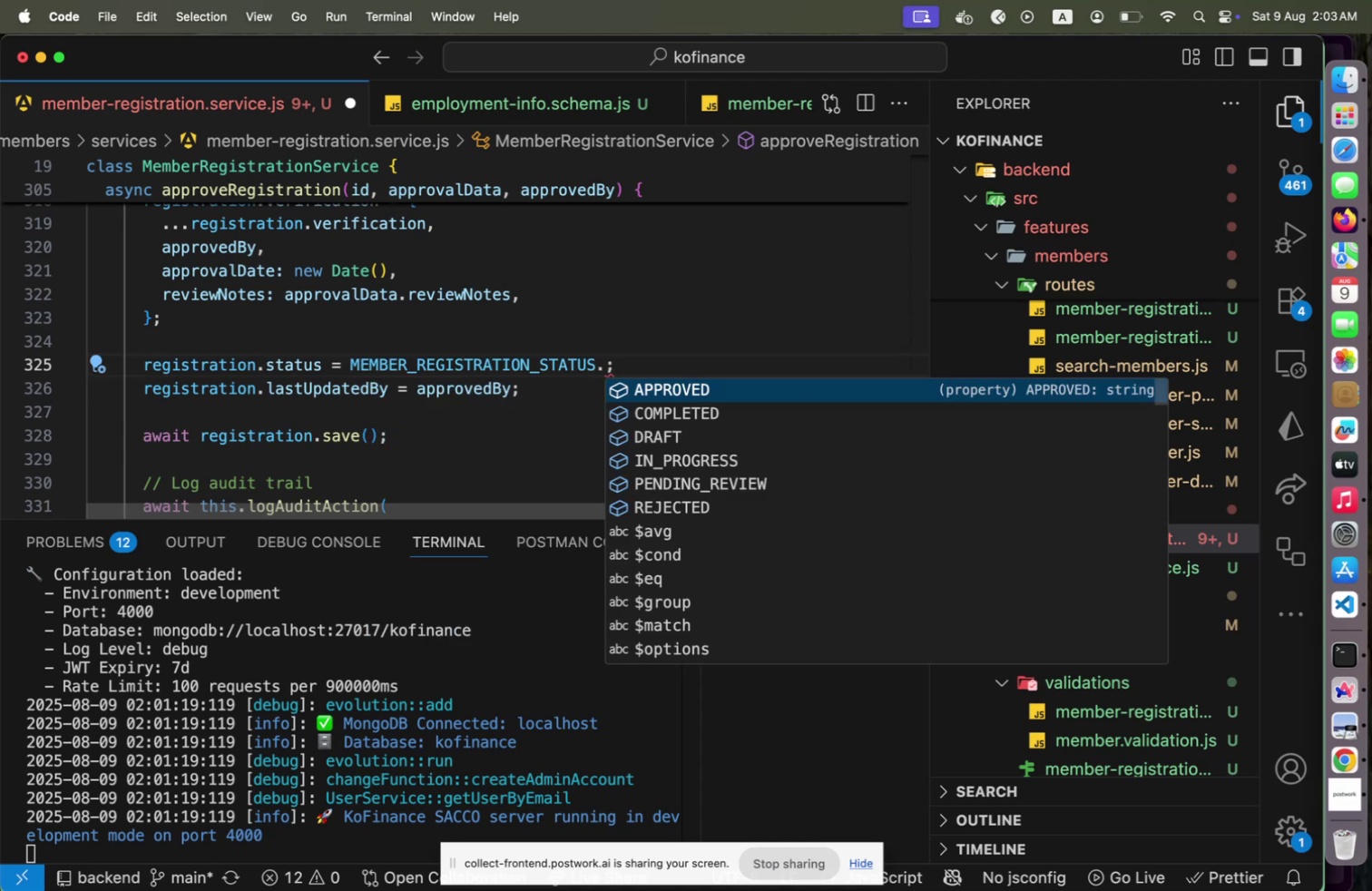 
key(Enter)
 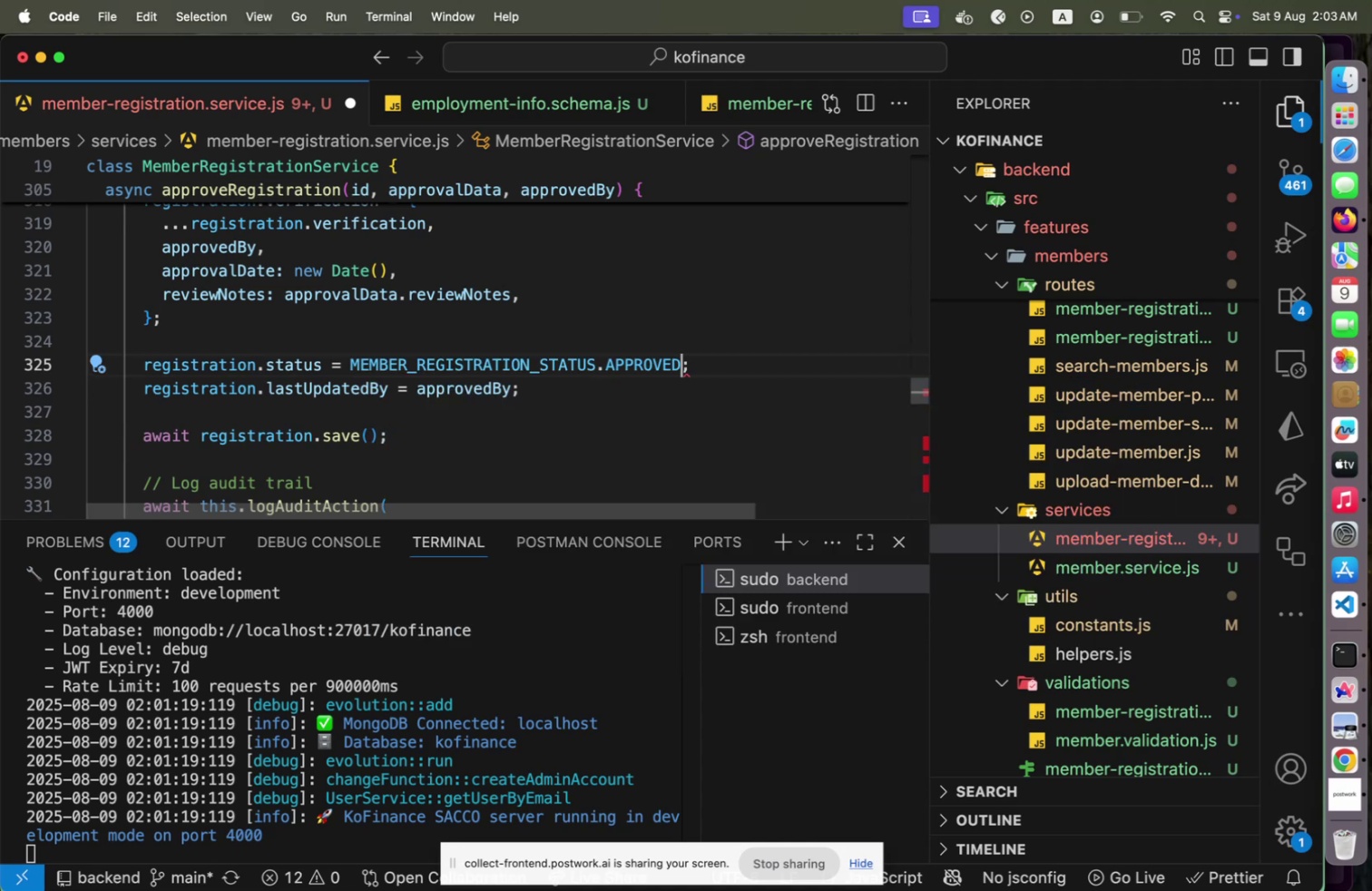 
key(ArrowUp)
 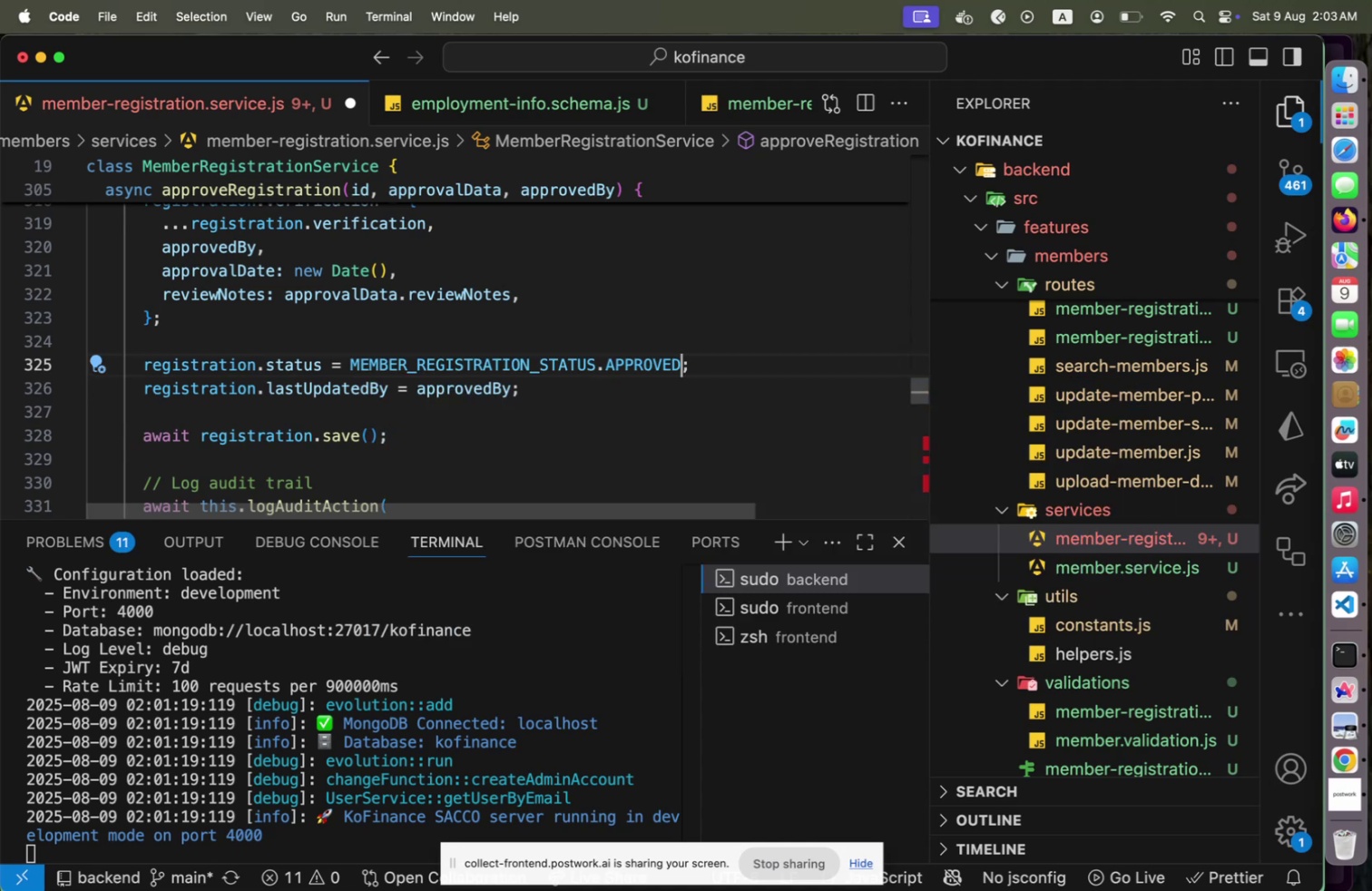 
hold_key(key=ArrowDown, duration=0.78)
 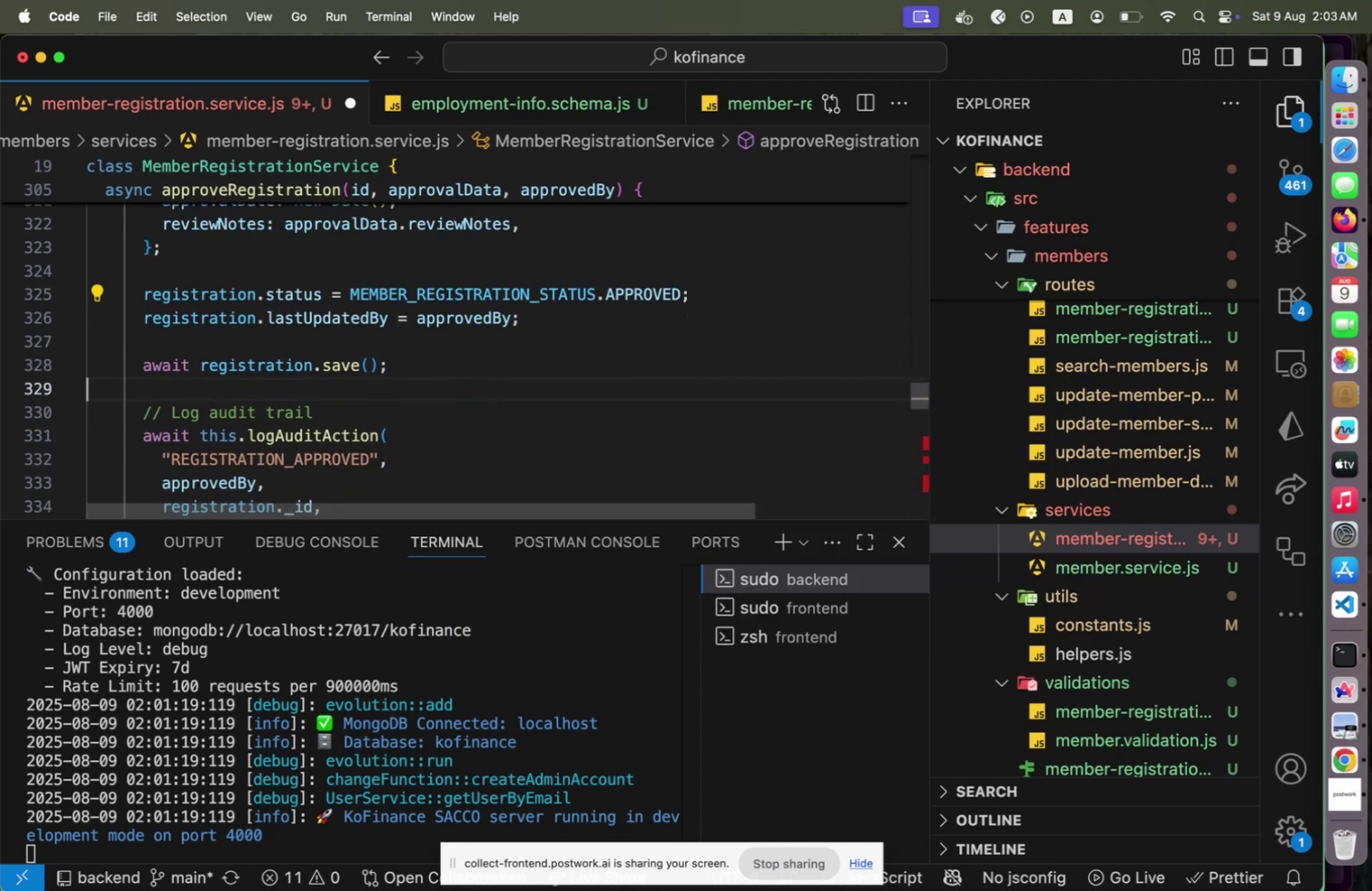 
hold_key(key=ArrowDown, duration=0.57)
 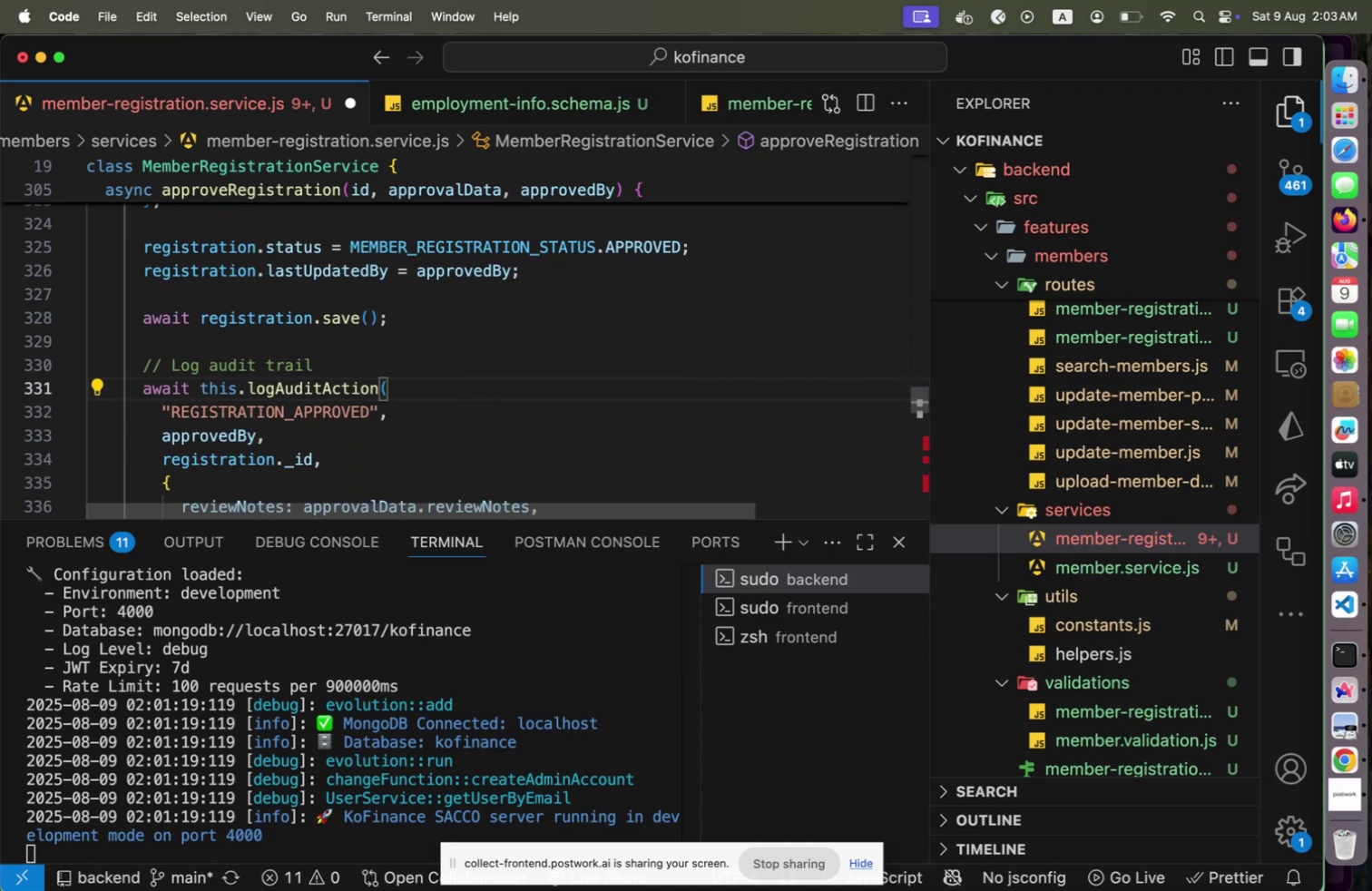 
key(ArrowLeft)
 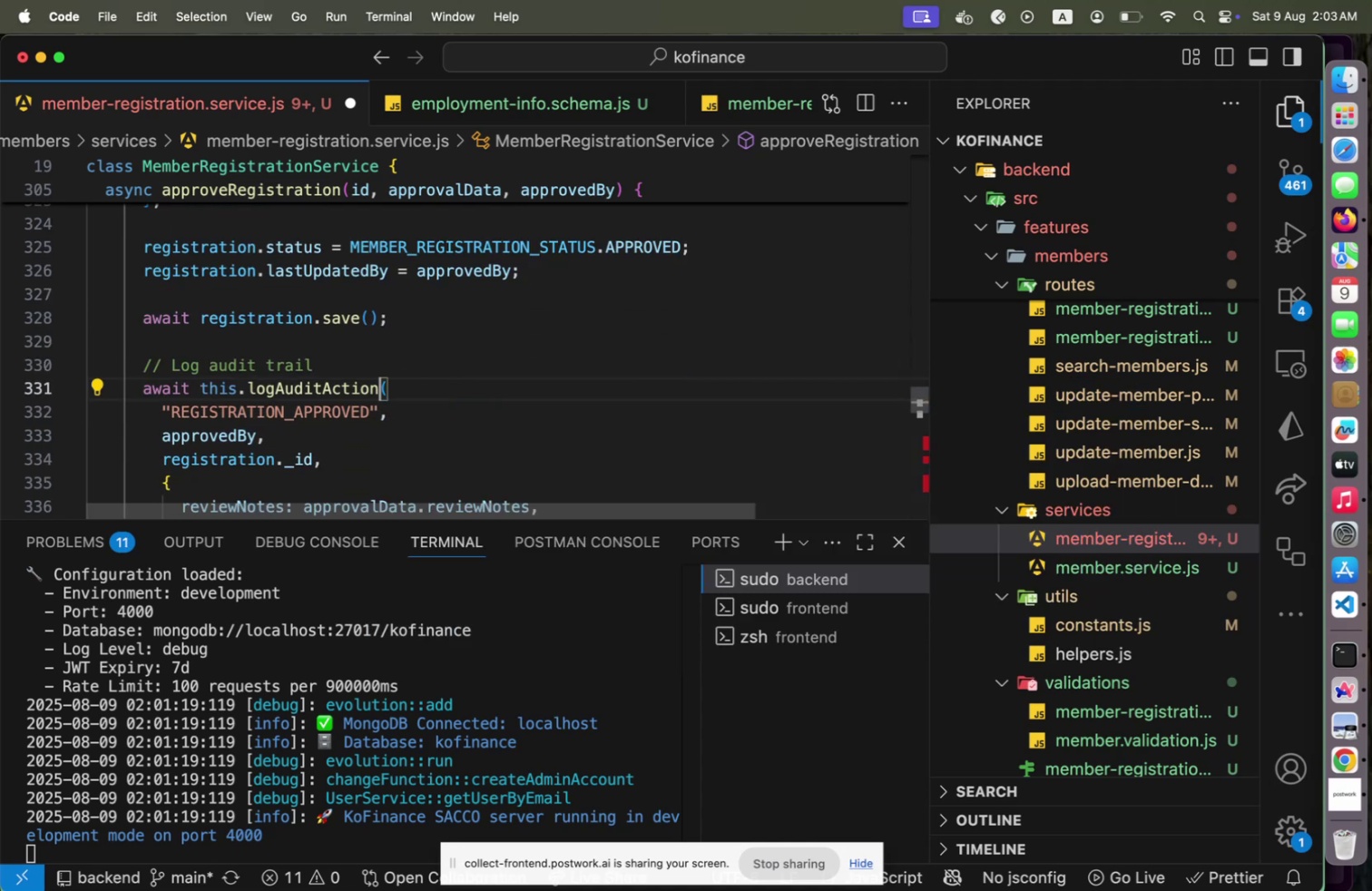 
key(ArrowDown)
 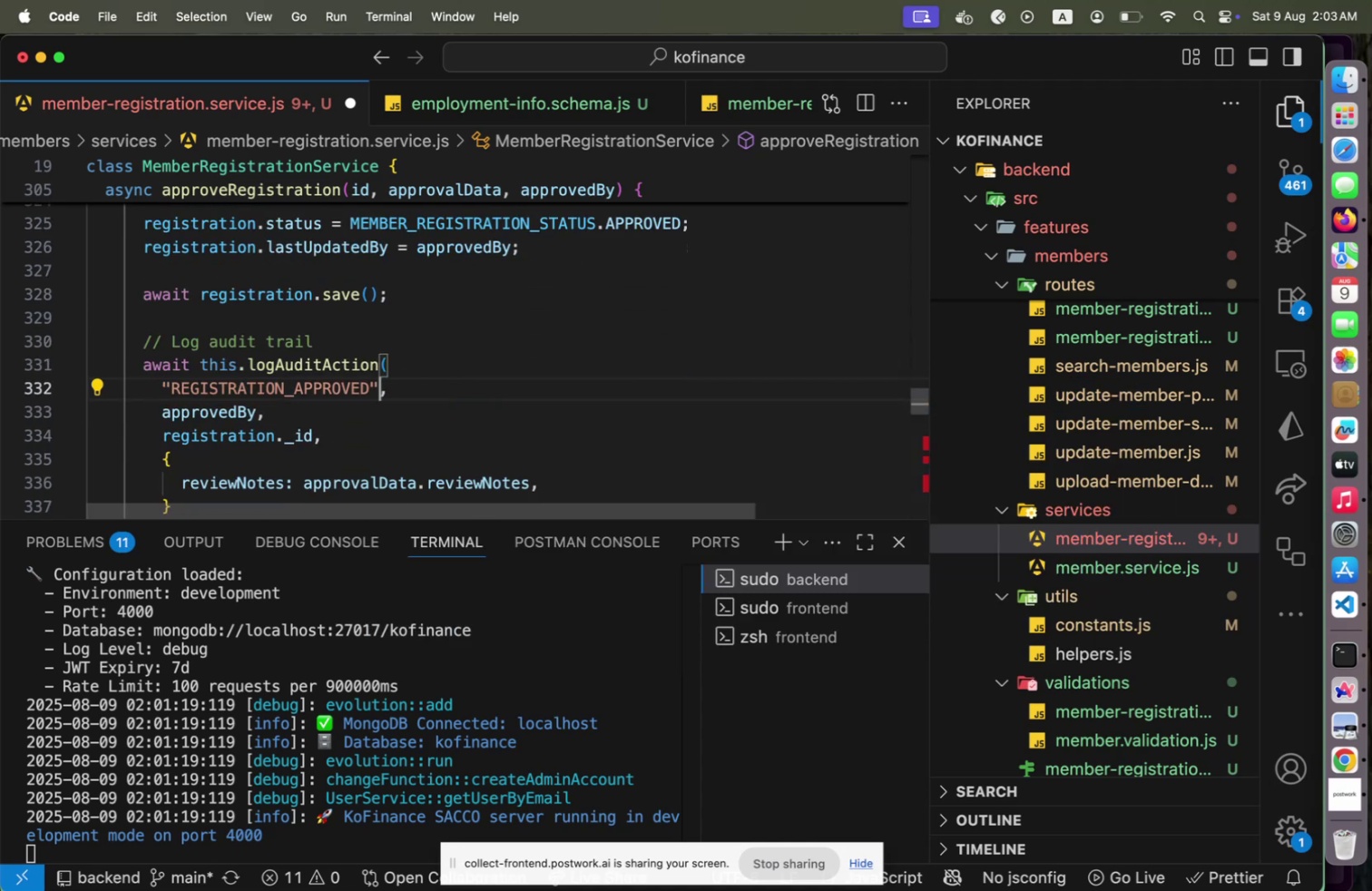 
key(Home)
 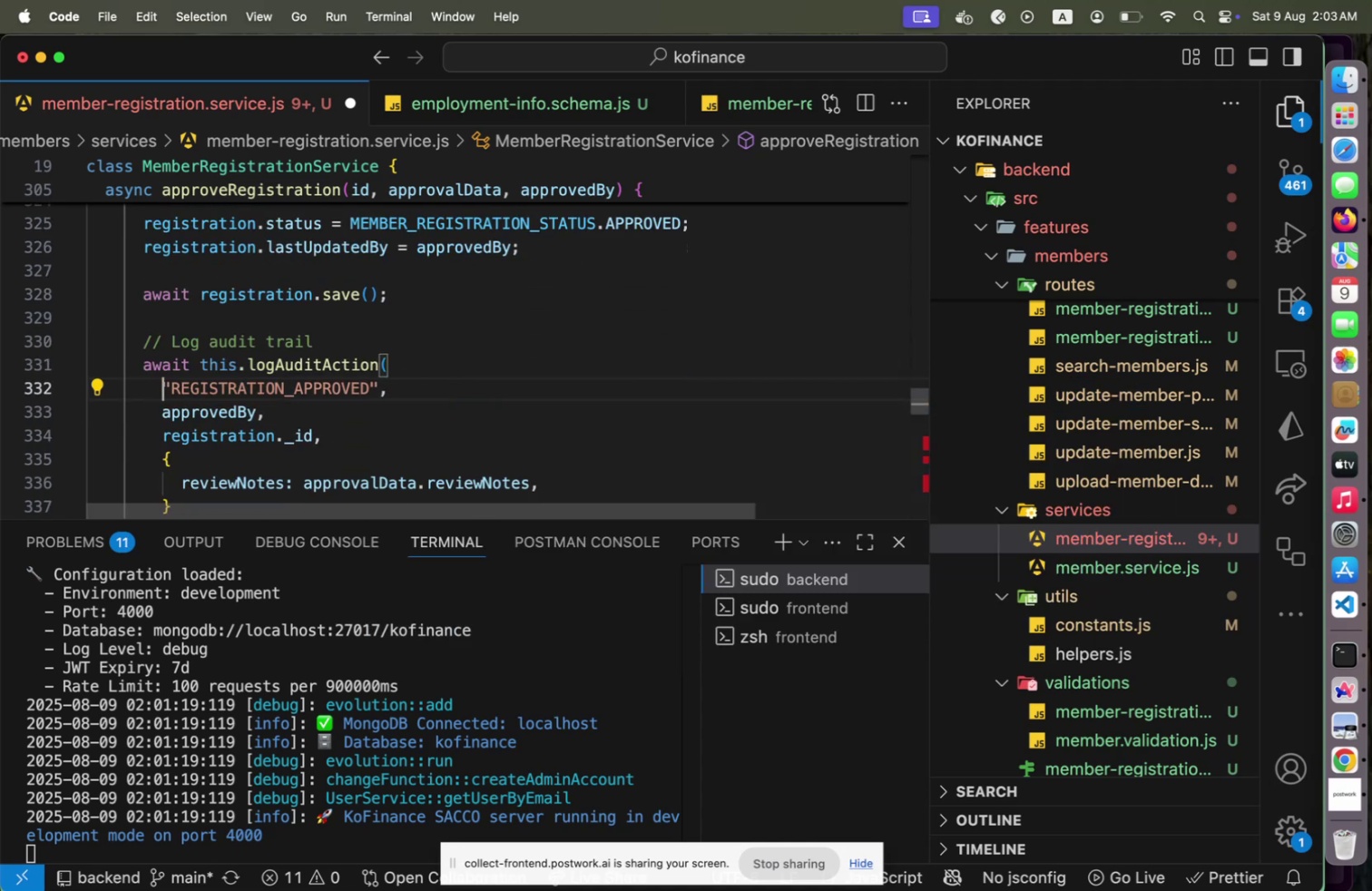 
key(ArrowRight)
 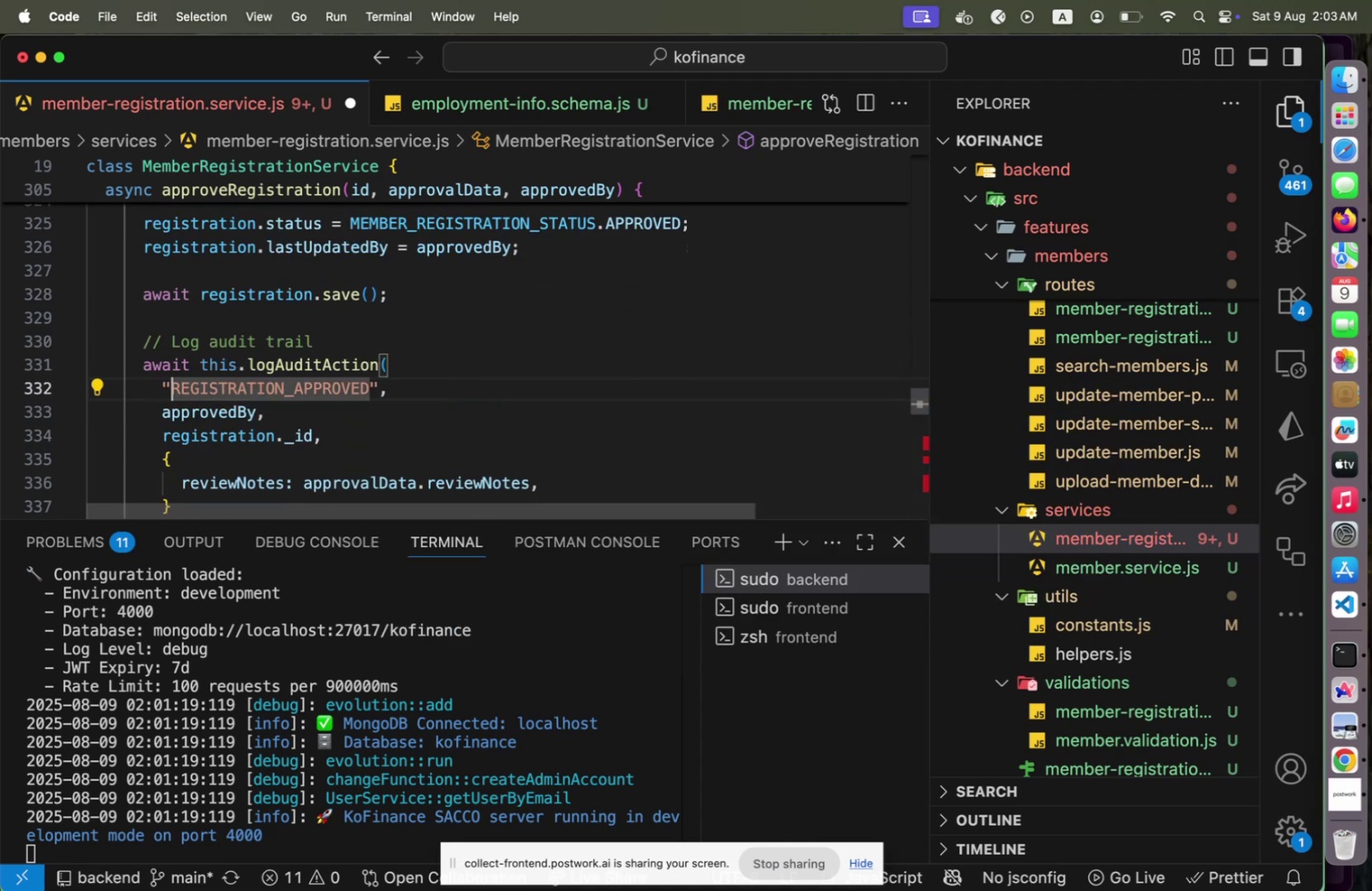 
type(MEMBER_[Home]AUDIT_)
 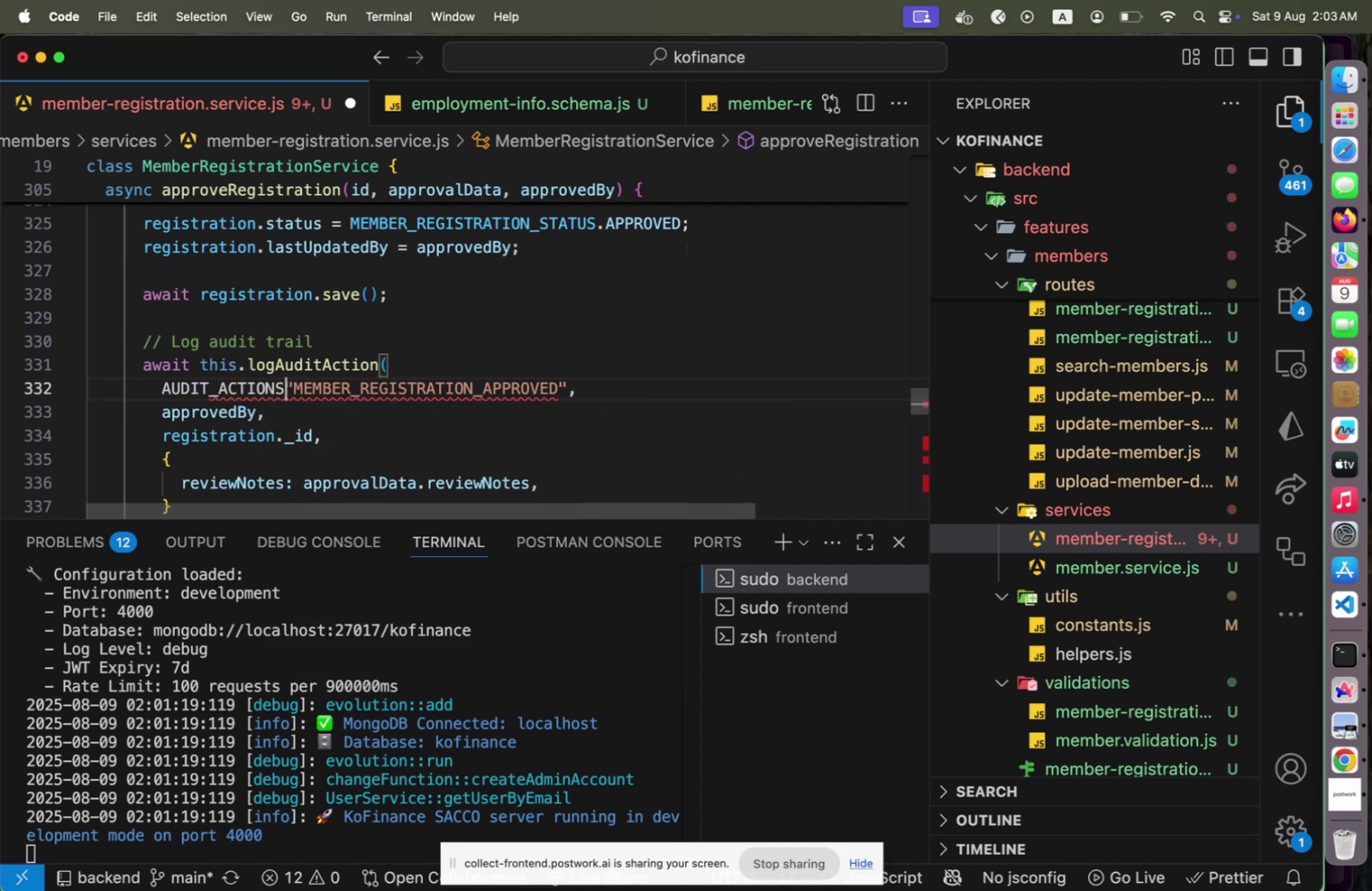 
 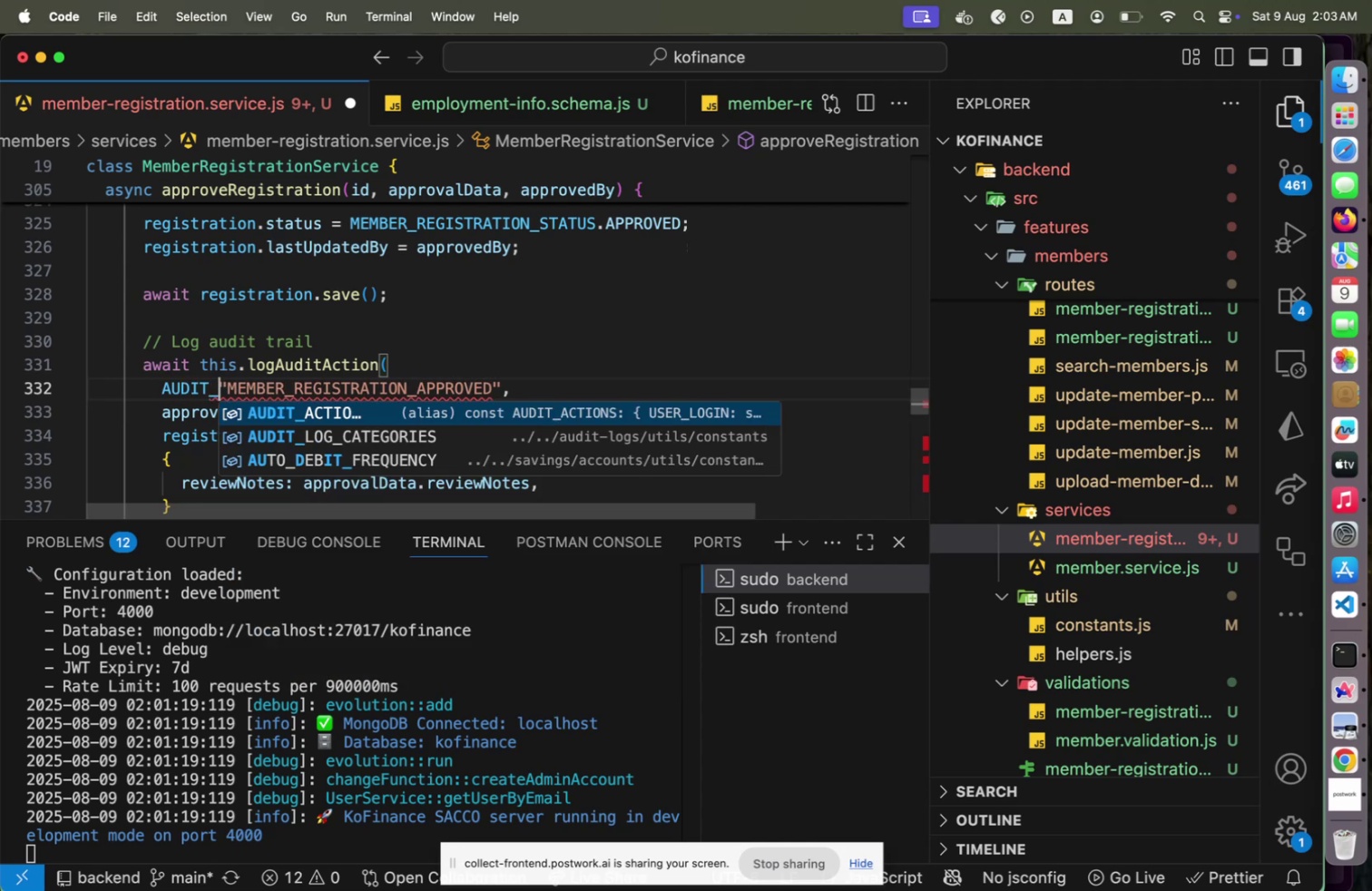 
key(Enter)
 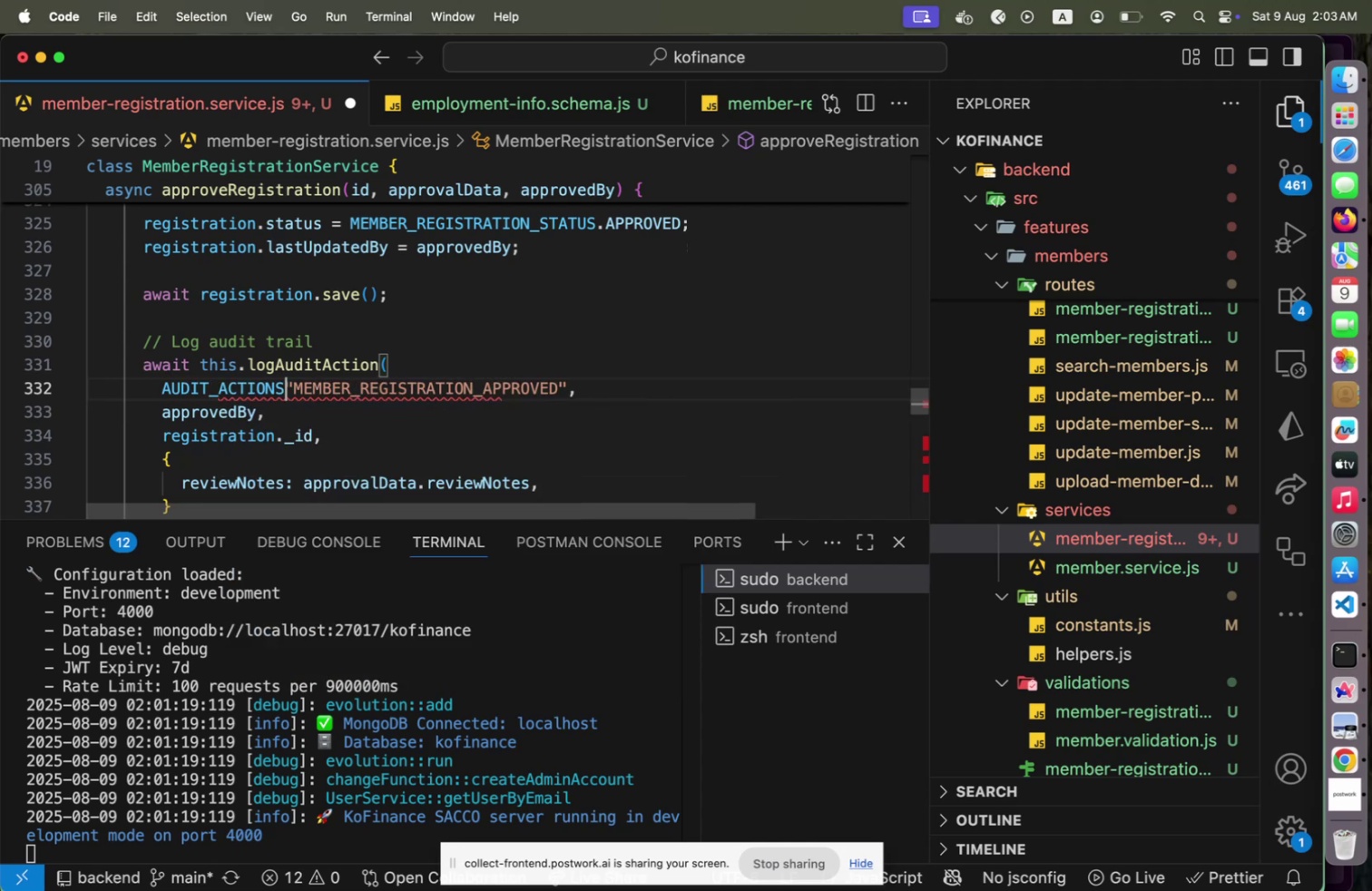 
key(Period)
 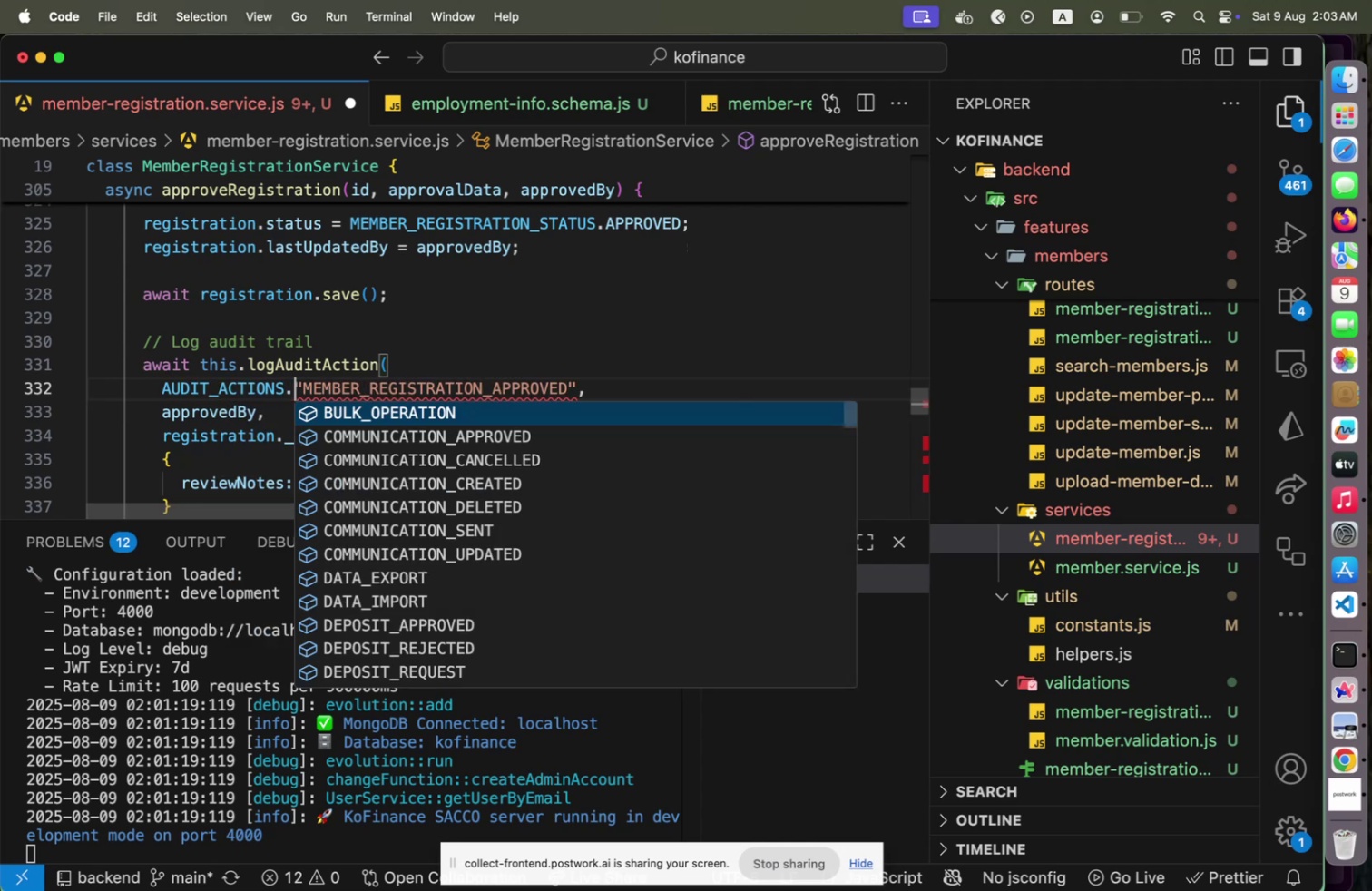 
key(ArrowRight)
 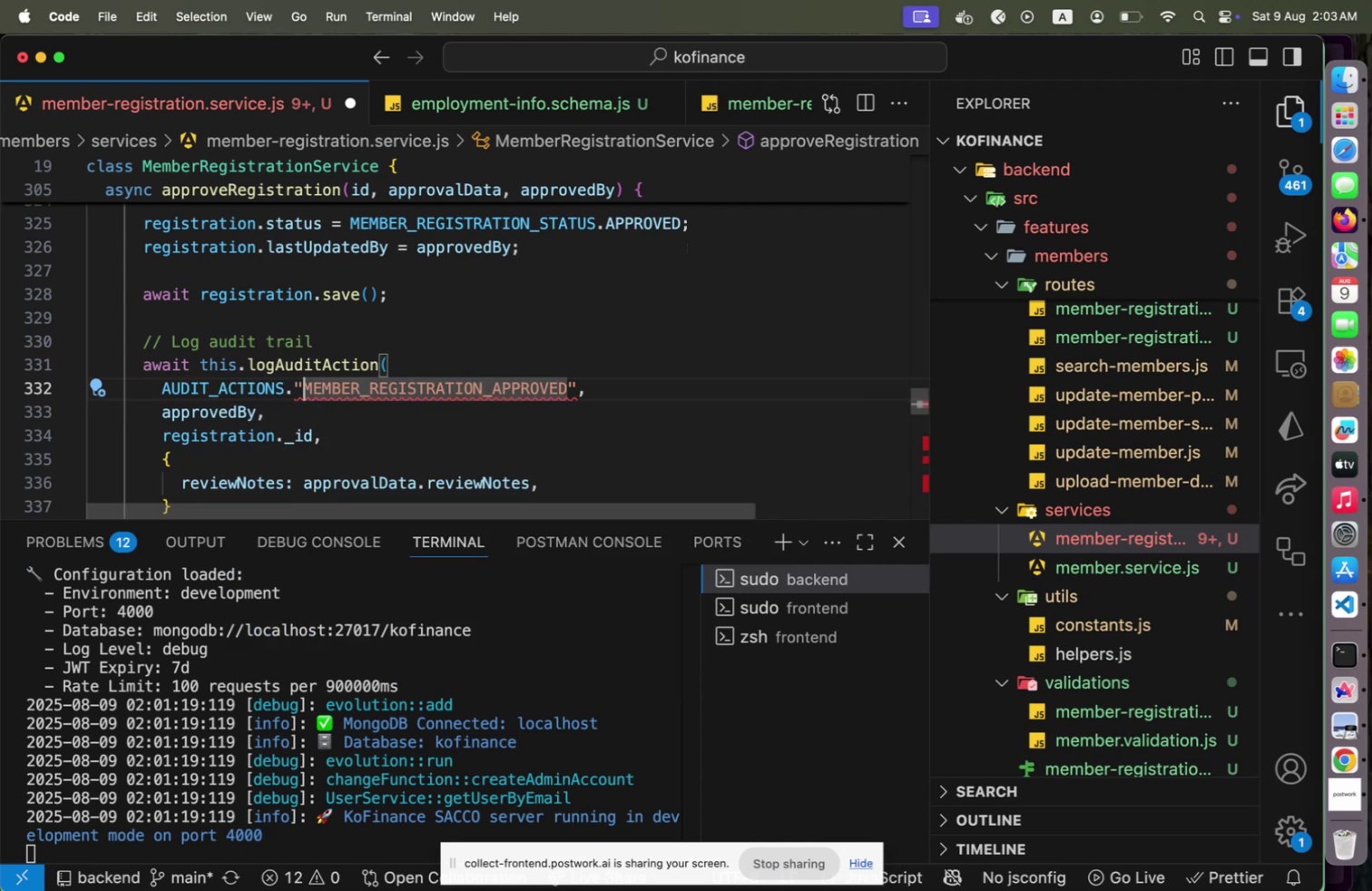 
key(ArrowLeft)
 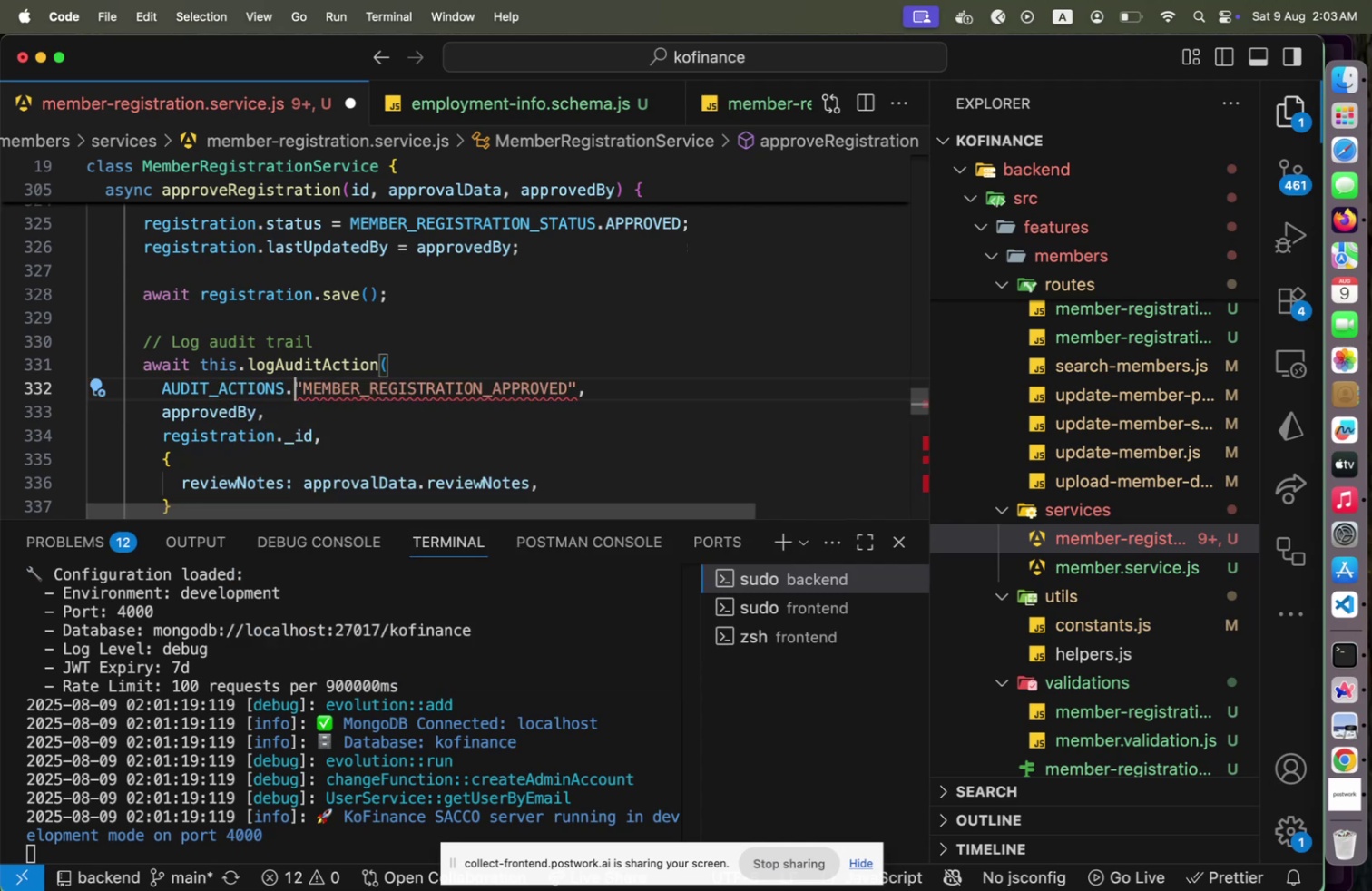 
key(Shift+End)
 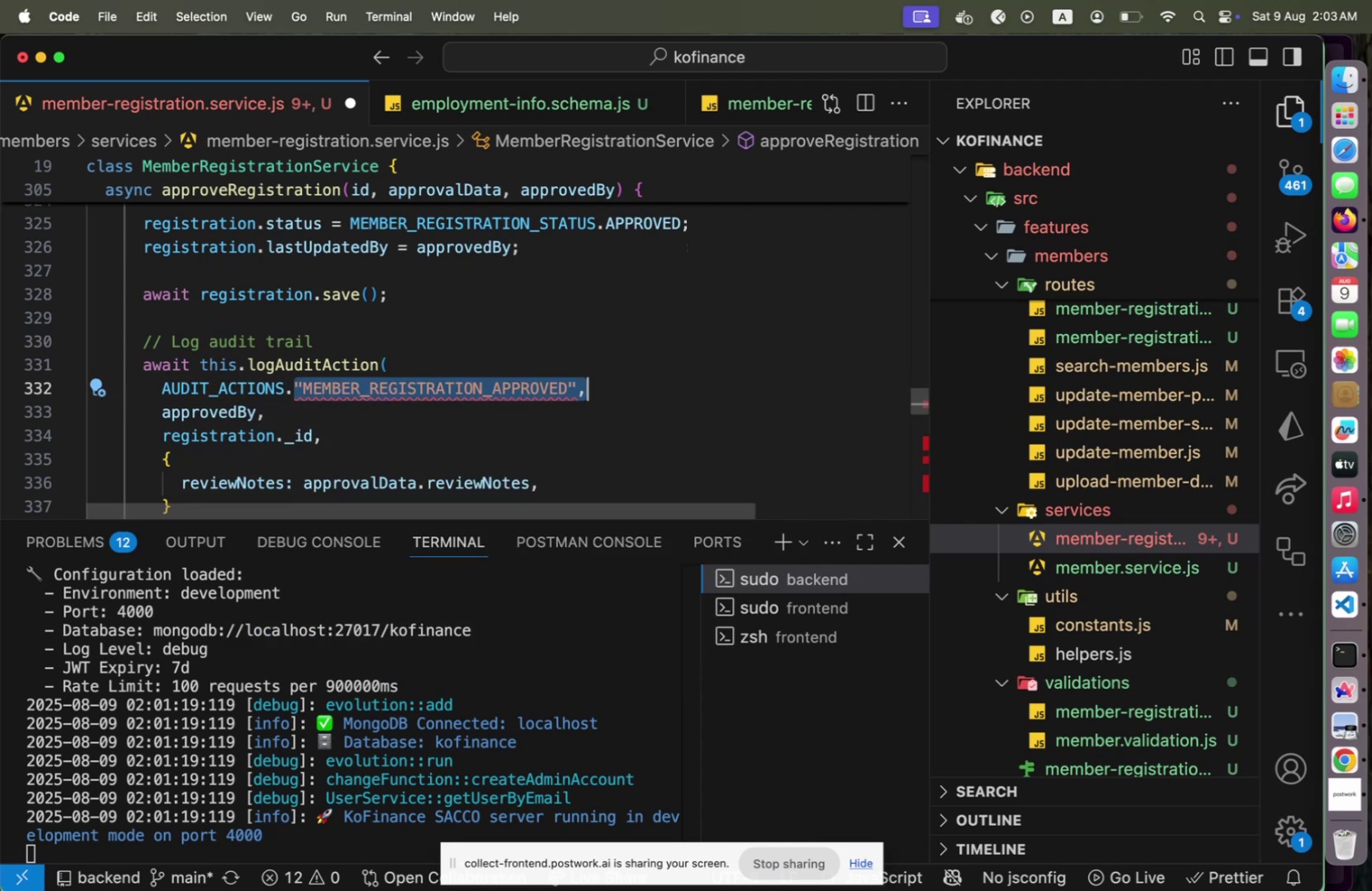 
key(Shift+ArrowLeft)
 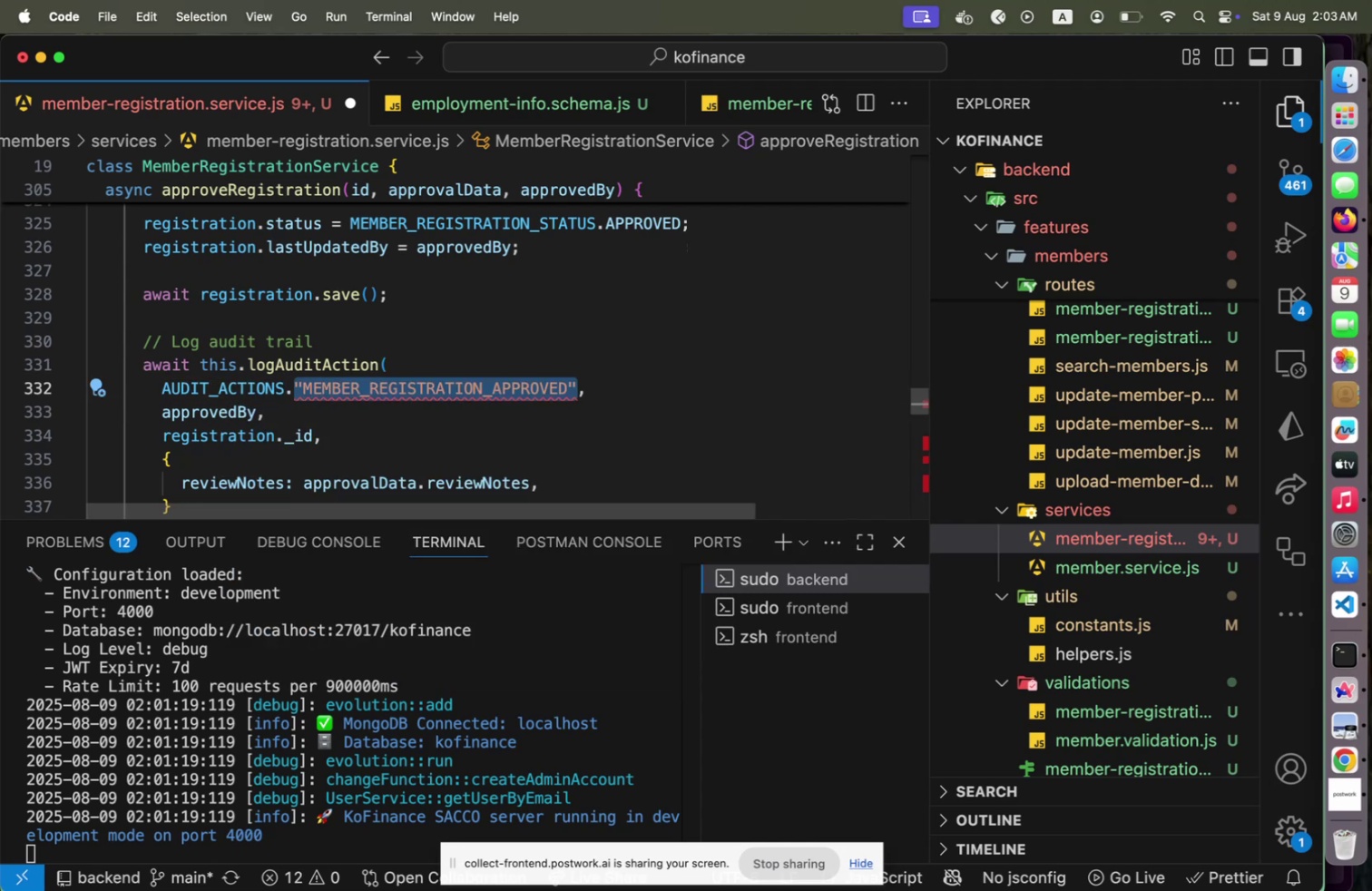 
key(Meta+C)
 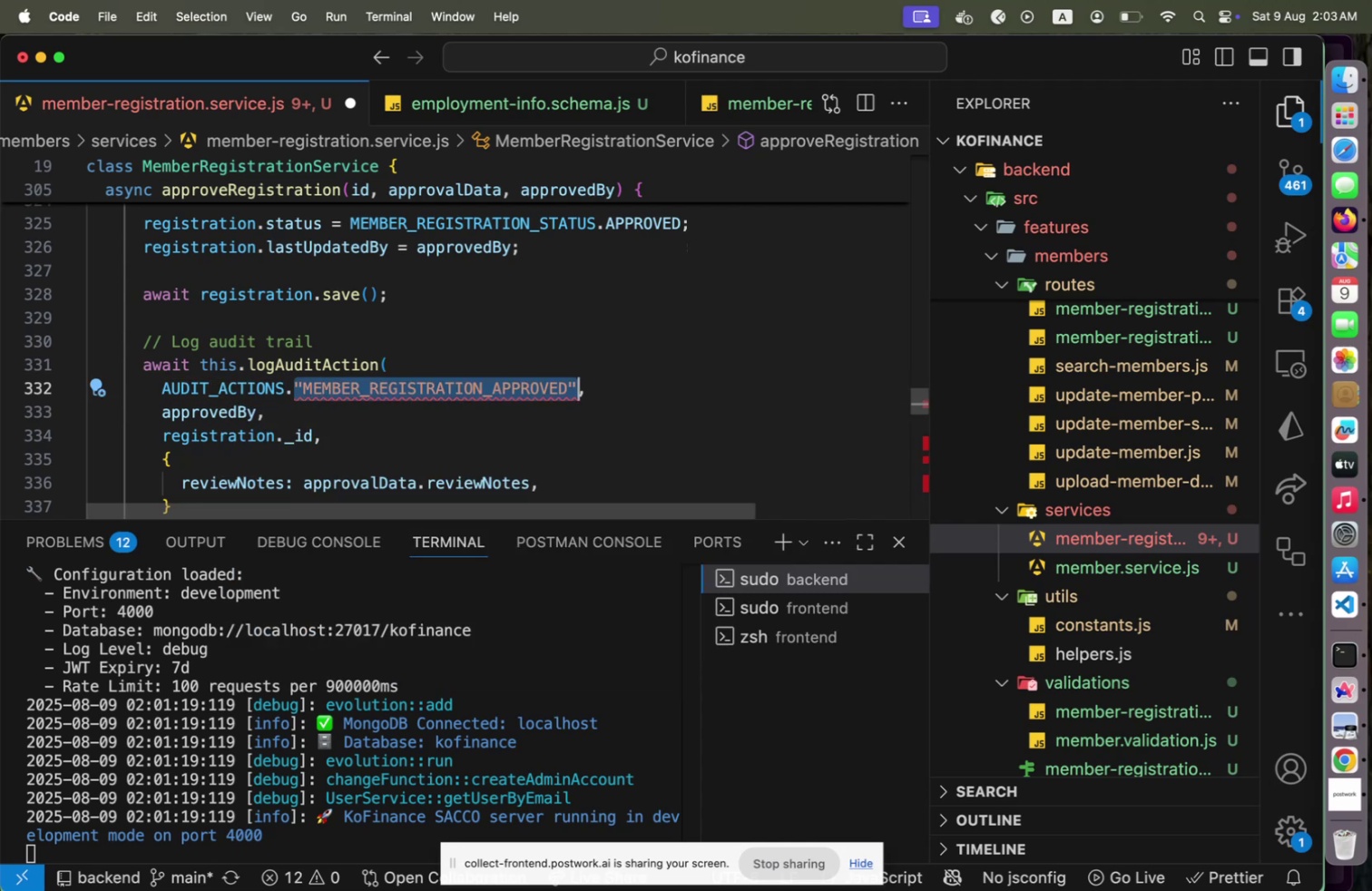 
scroll: coordinate [299, 385], scroll_direction: up, amount: 11.0
 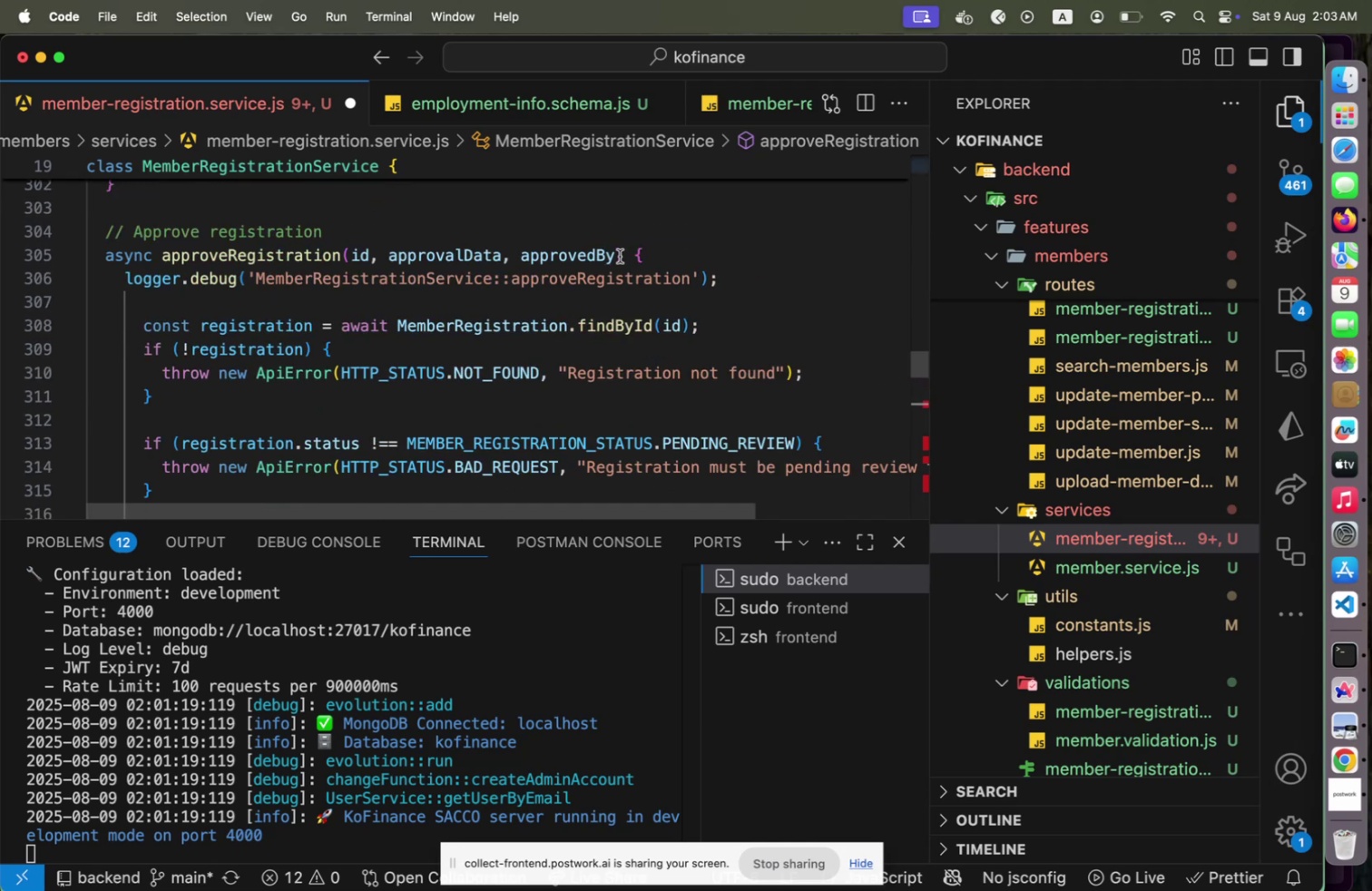 
left_click([614, 258])
 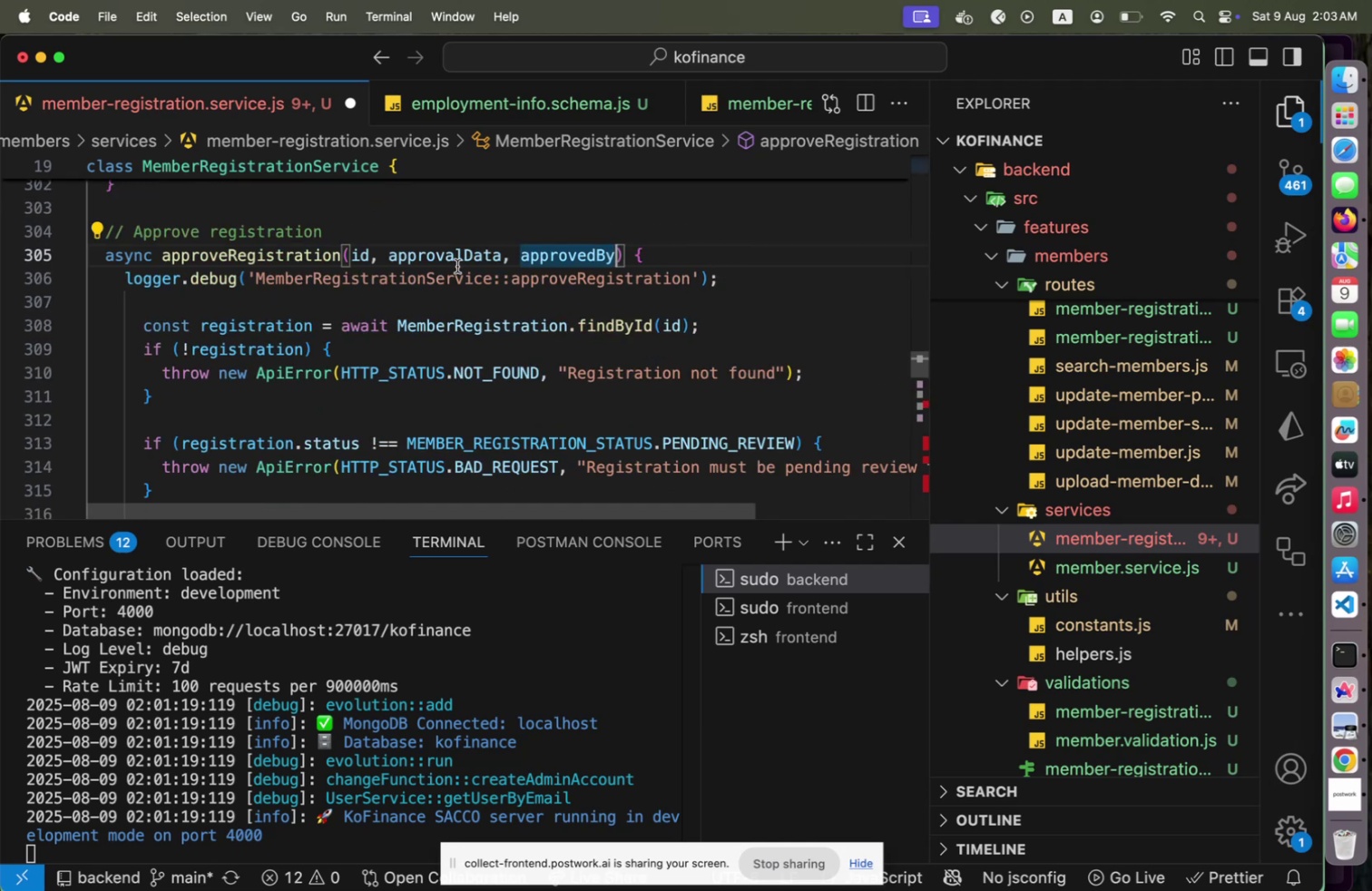 
scroll: coordinate [309, 372], scroll_direction: down, amount: 6.0
 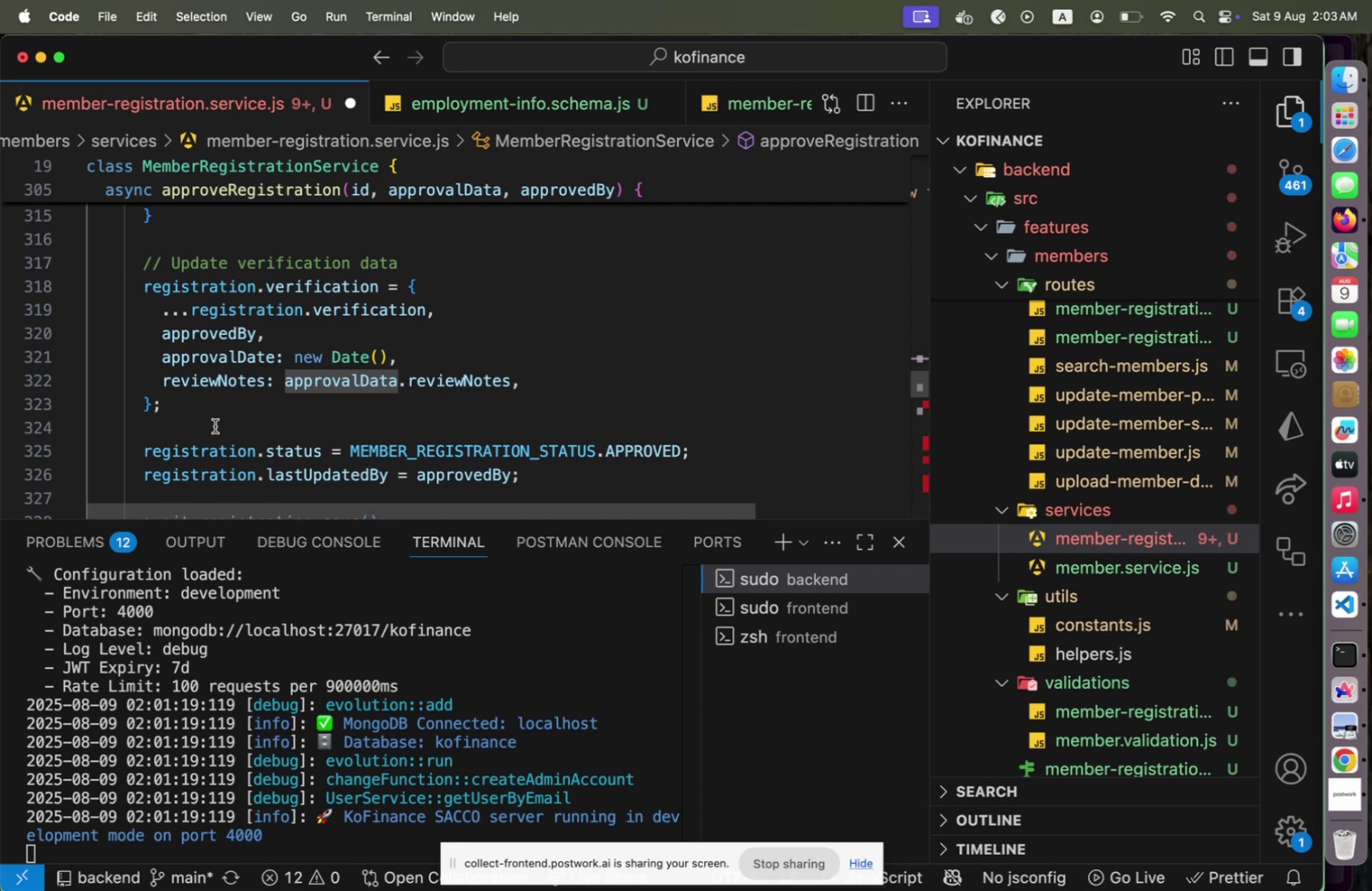 
wait(18.94)
 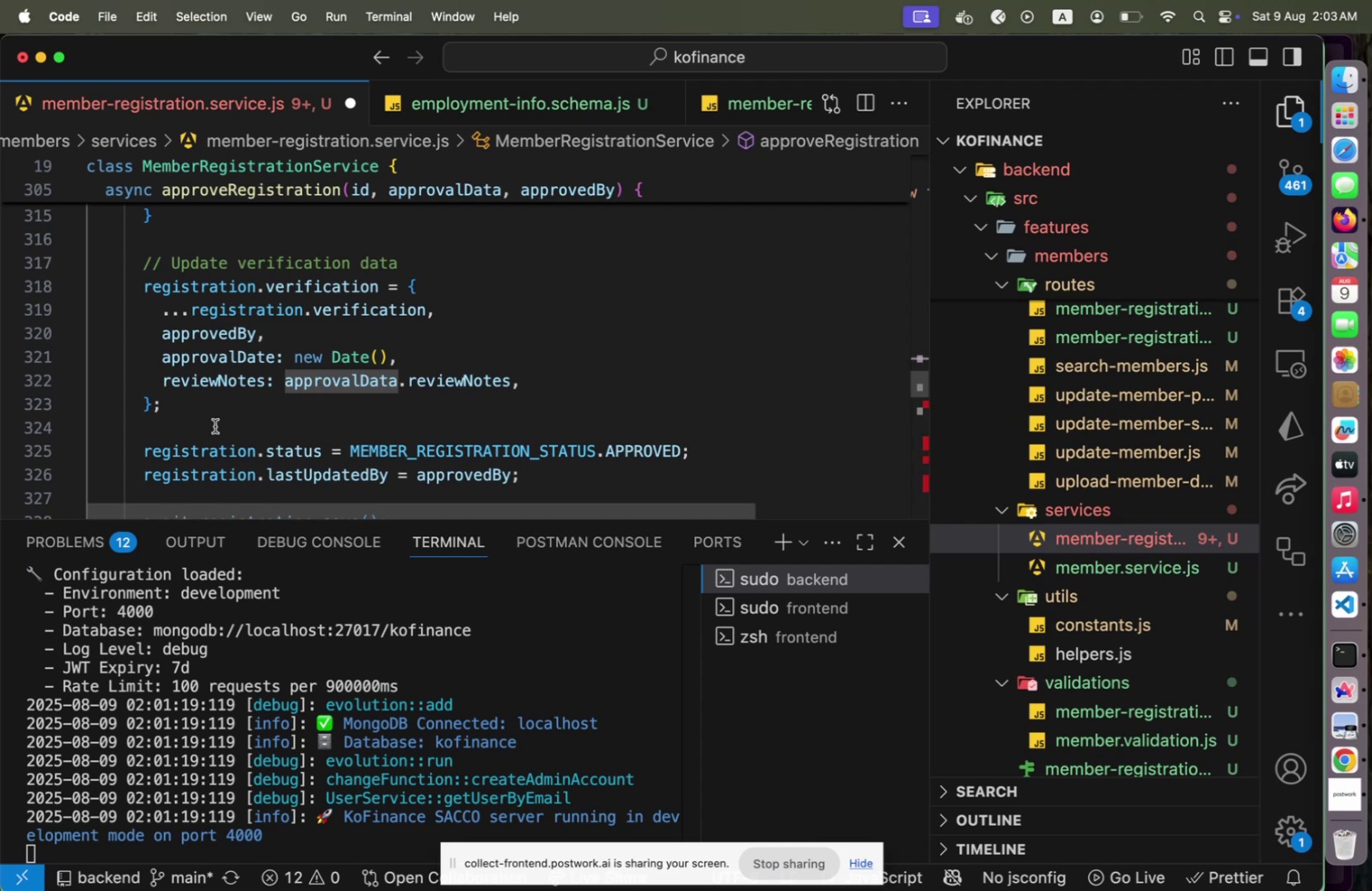 
scroll: coordinate [360, 398], scroll_direction: down, amount: 7.0
 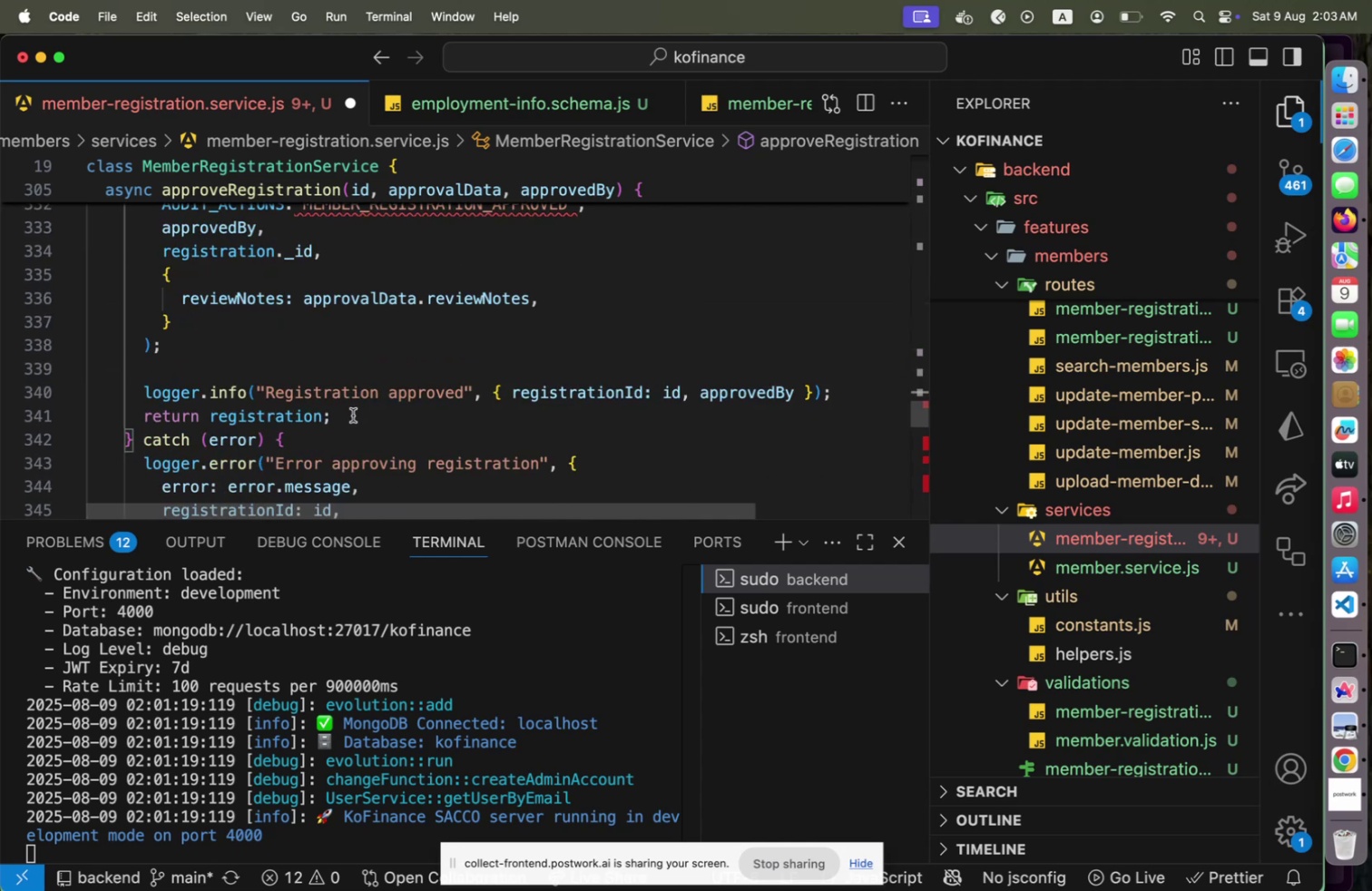 
left_click([353, 415])
 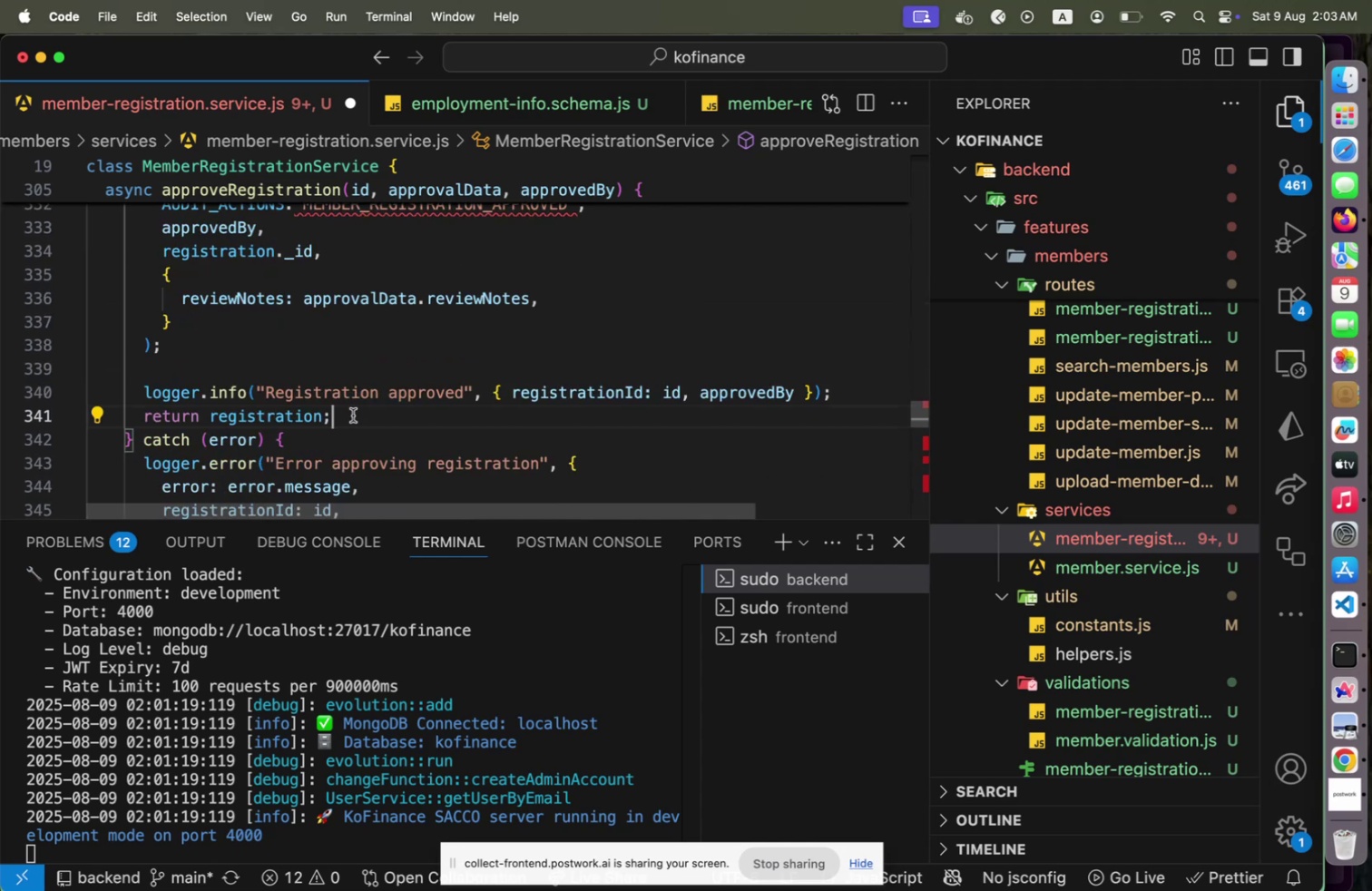 
key(ArrowDown)
 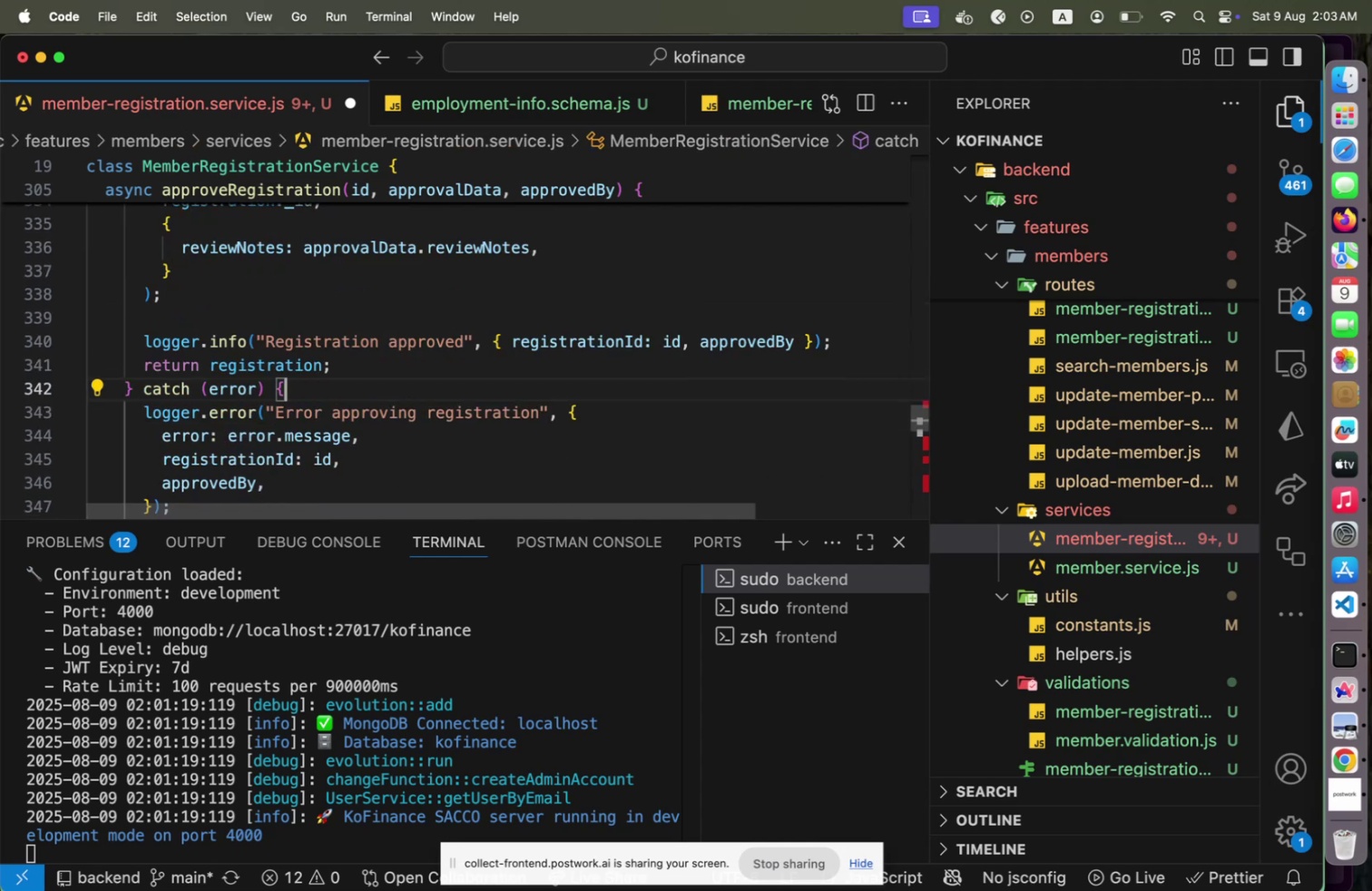 
key(Home)
 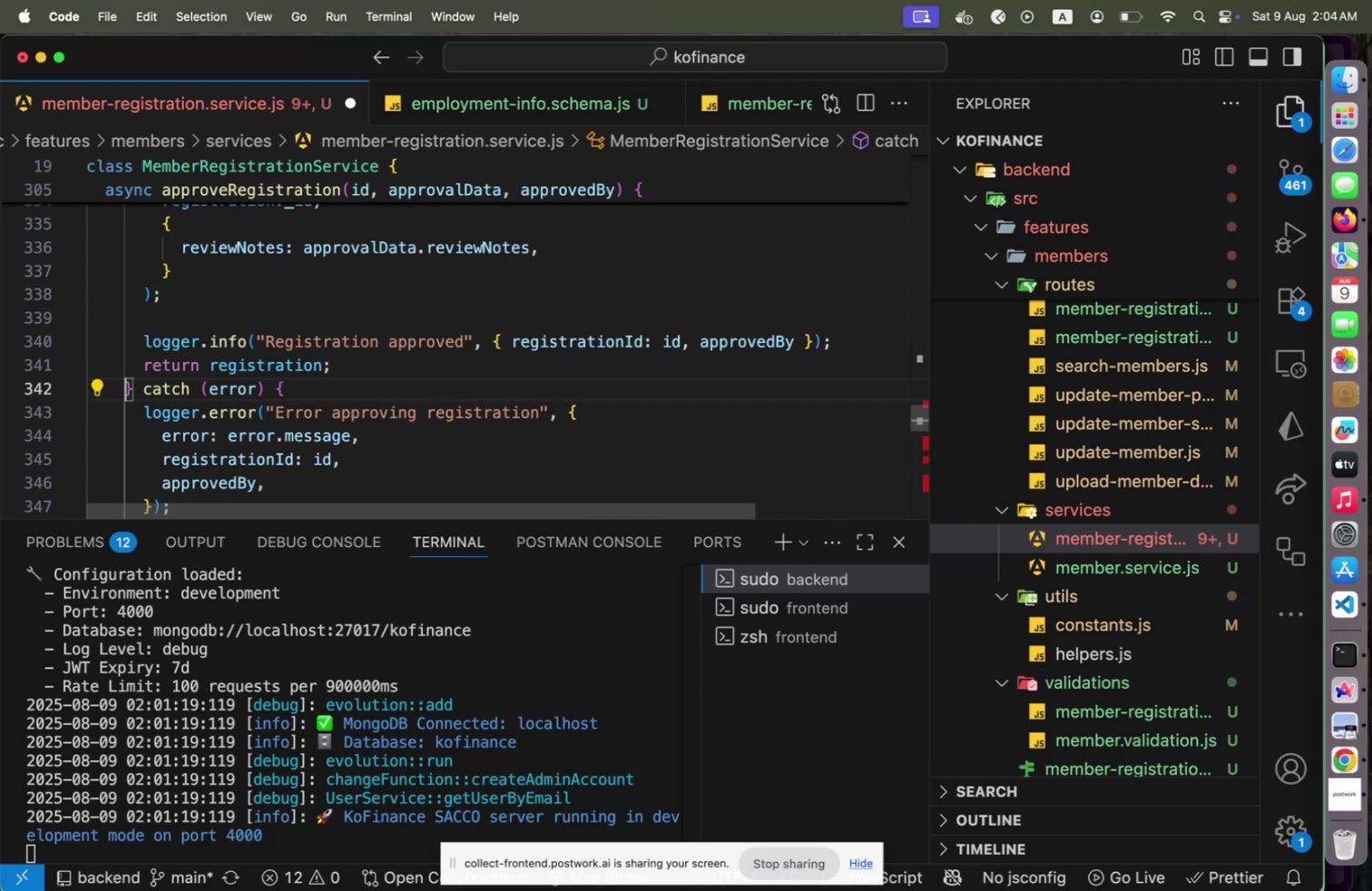 
hold_key(key=ArrowDown, duration=0.85)
 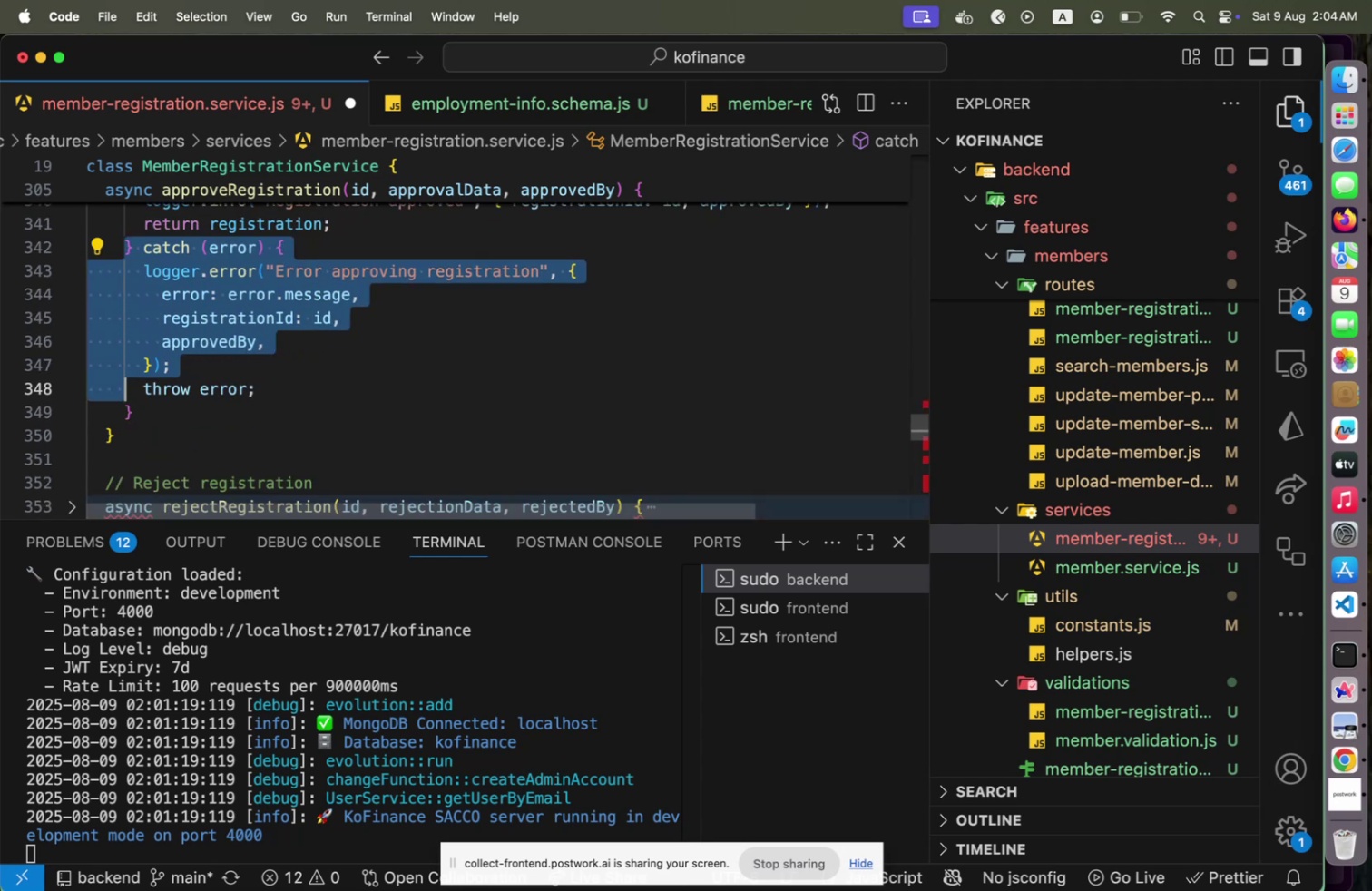 
key(Shift+ArrowDown)
 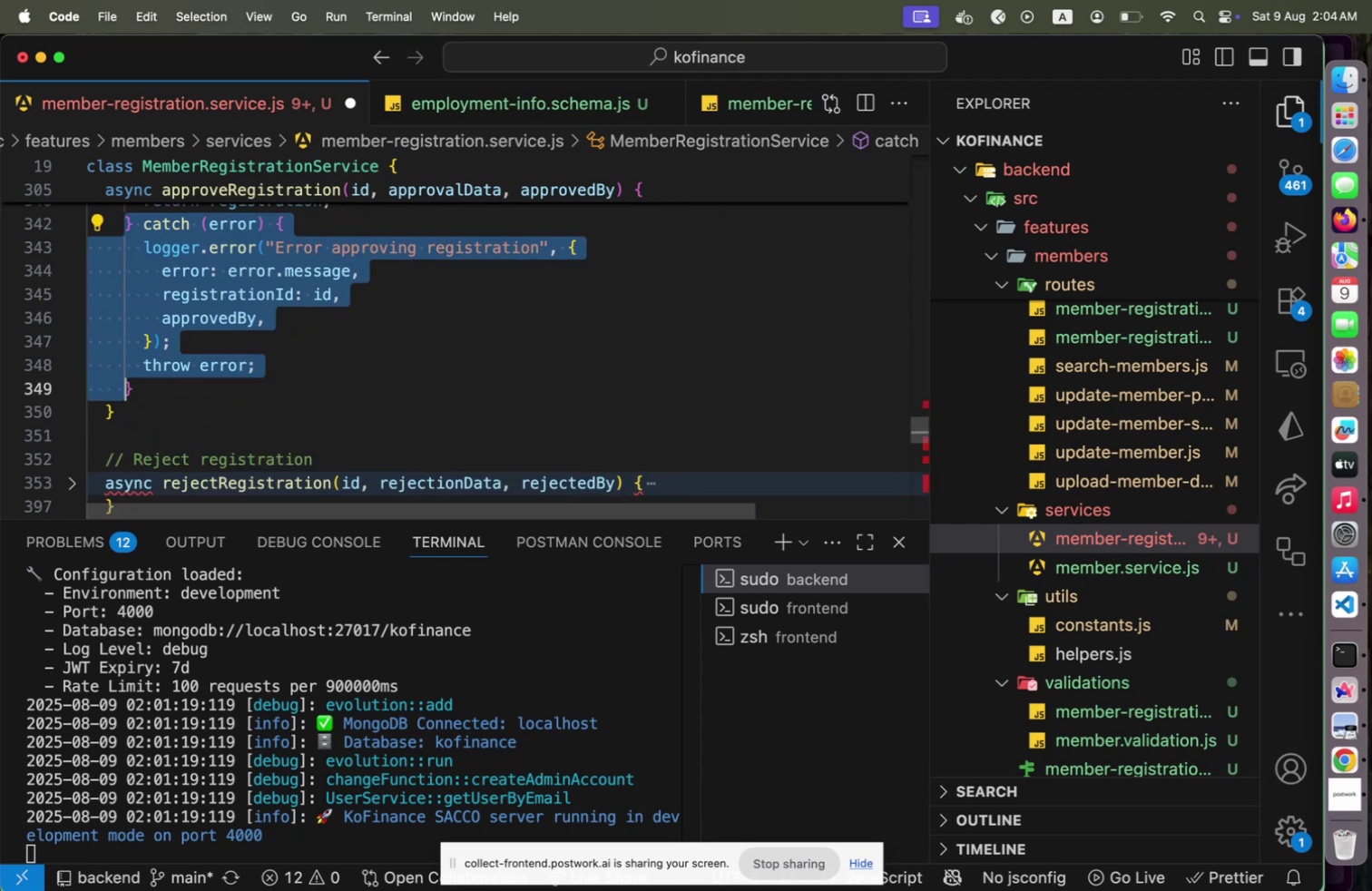 
key(Shift+End)
 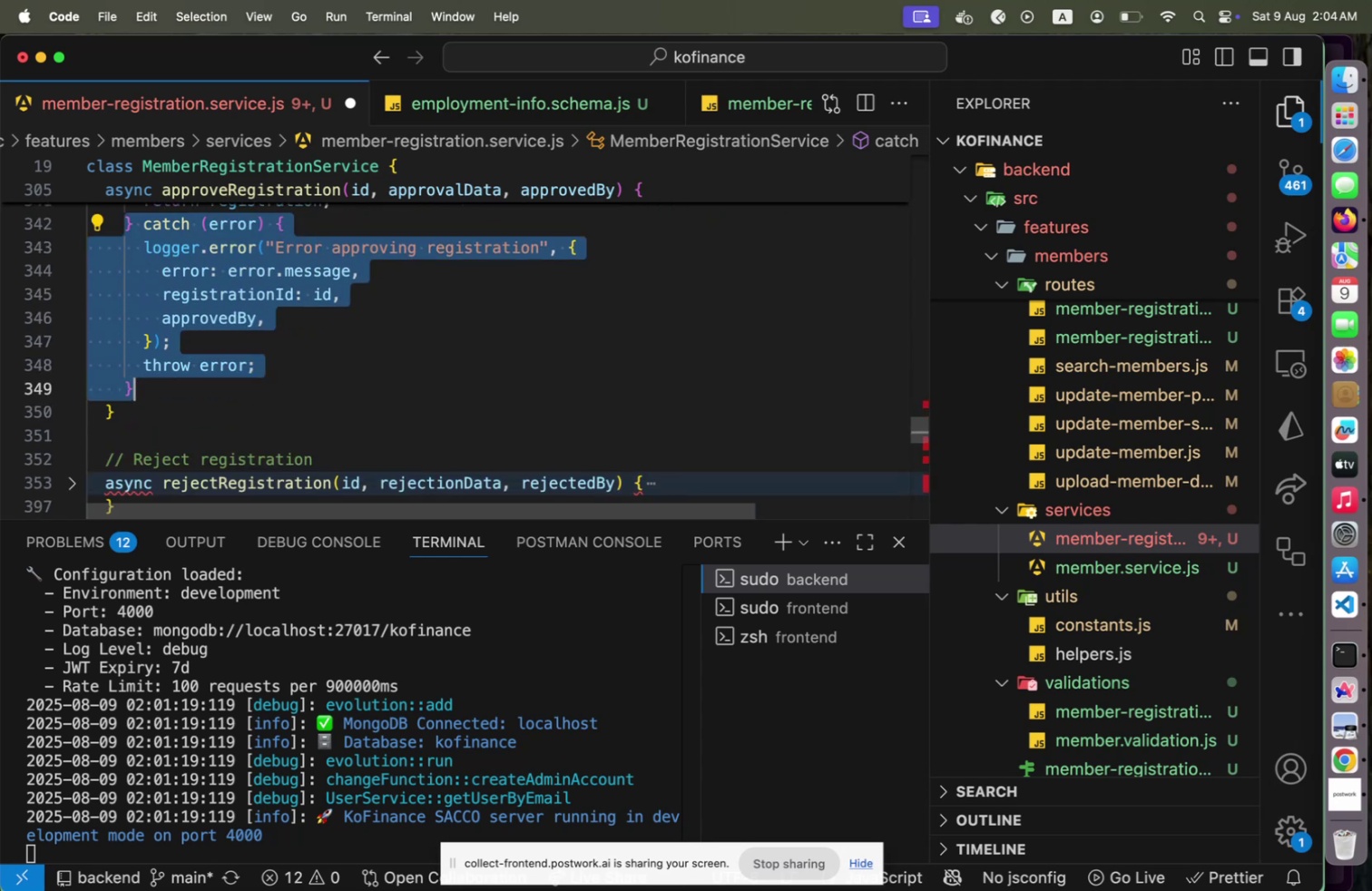 
key(Backspace)
 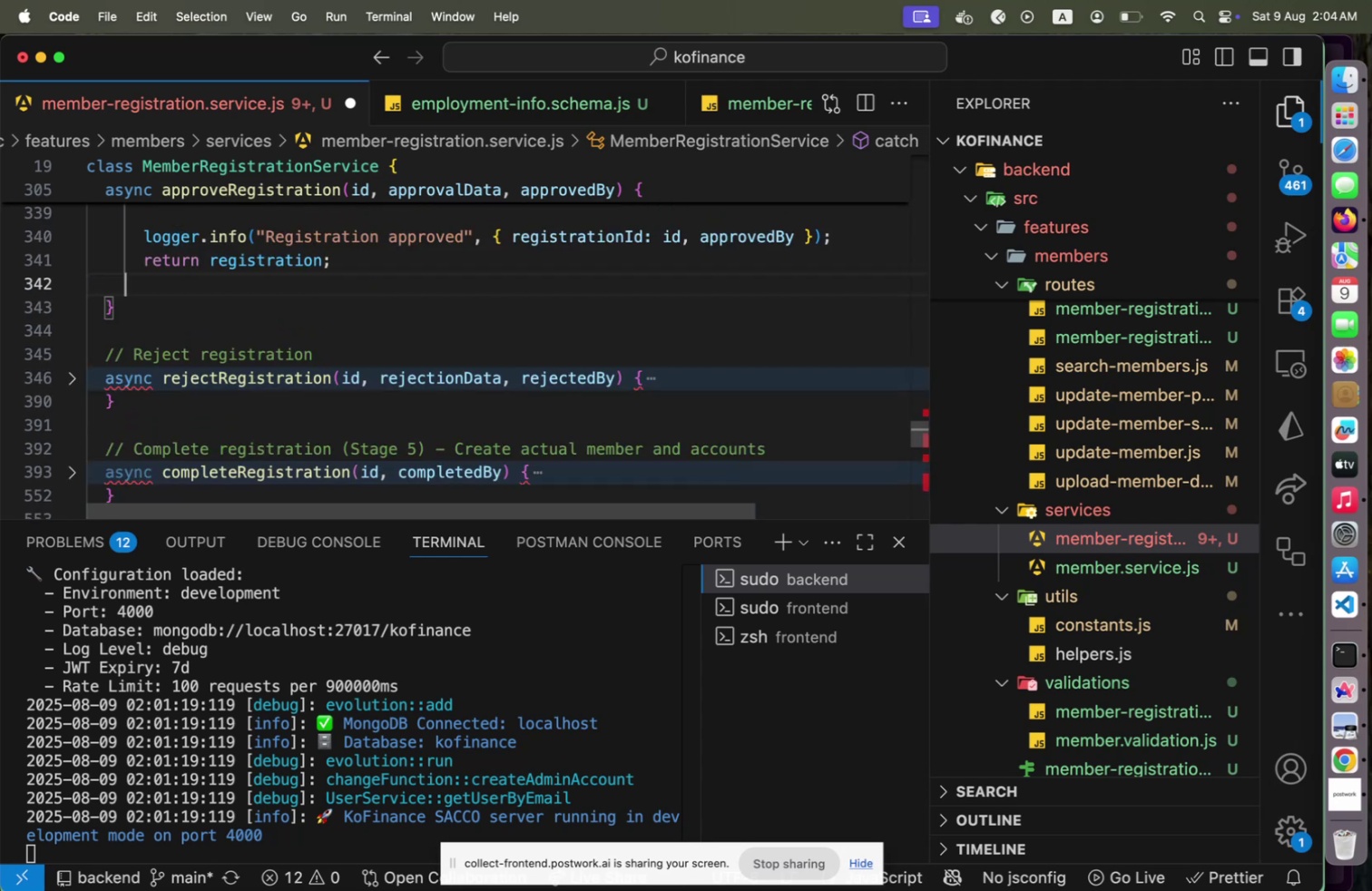 
key(ArrowUp)
 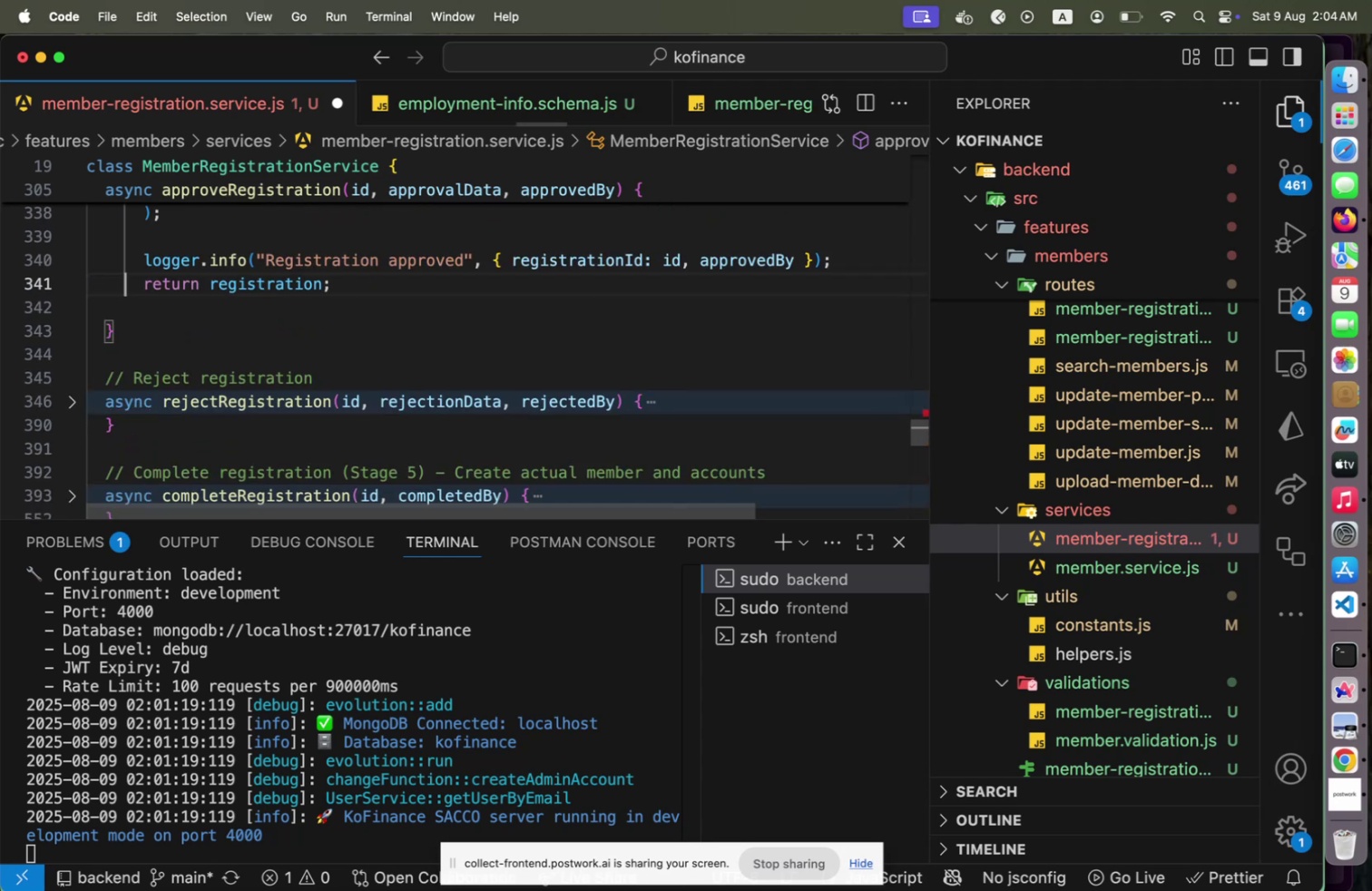 
key(ArrowDown)
 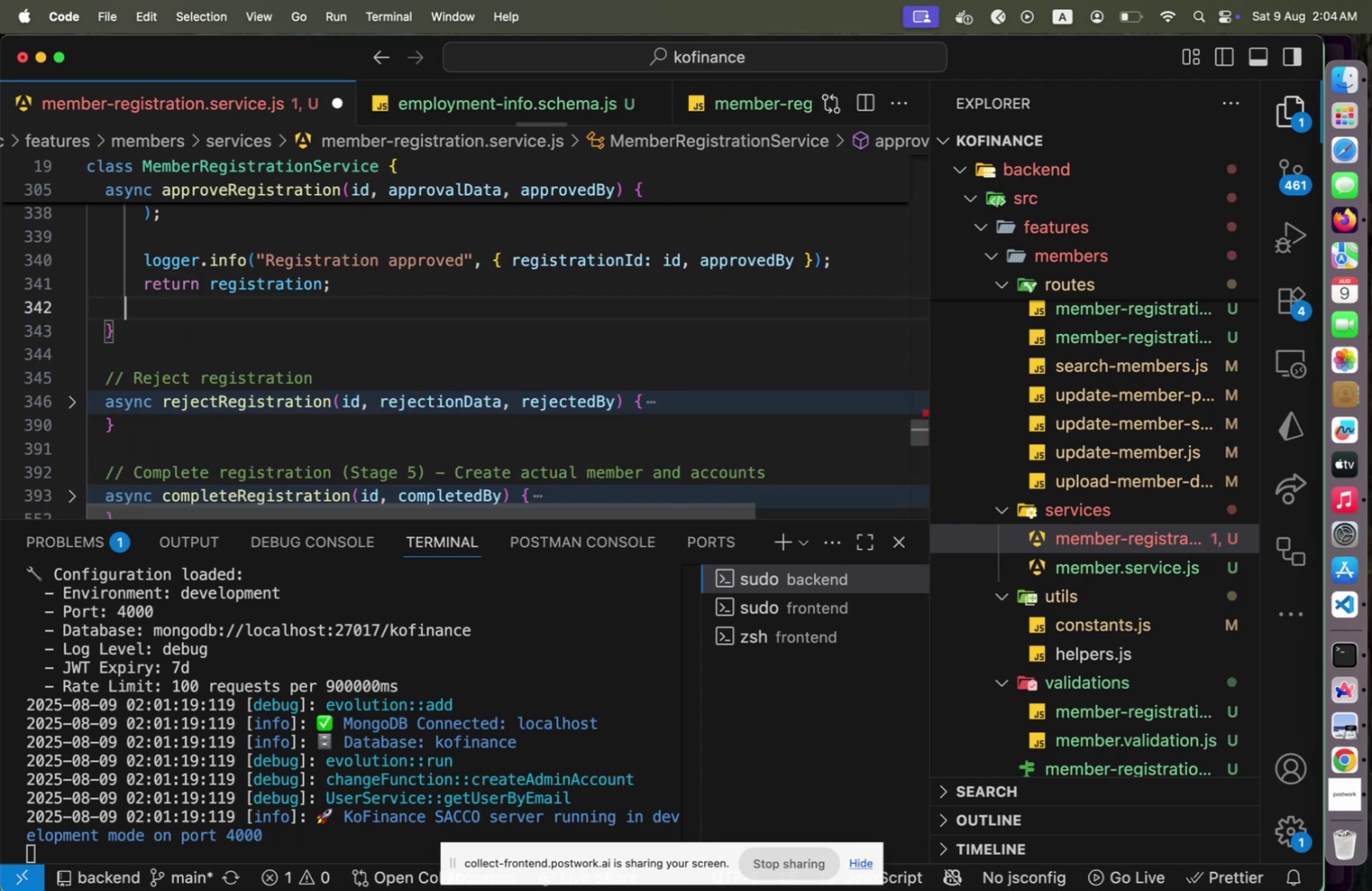 
key(Shift+ShiftLeft)
 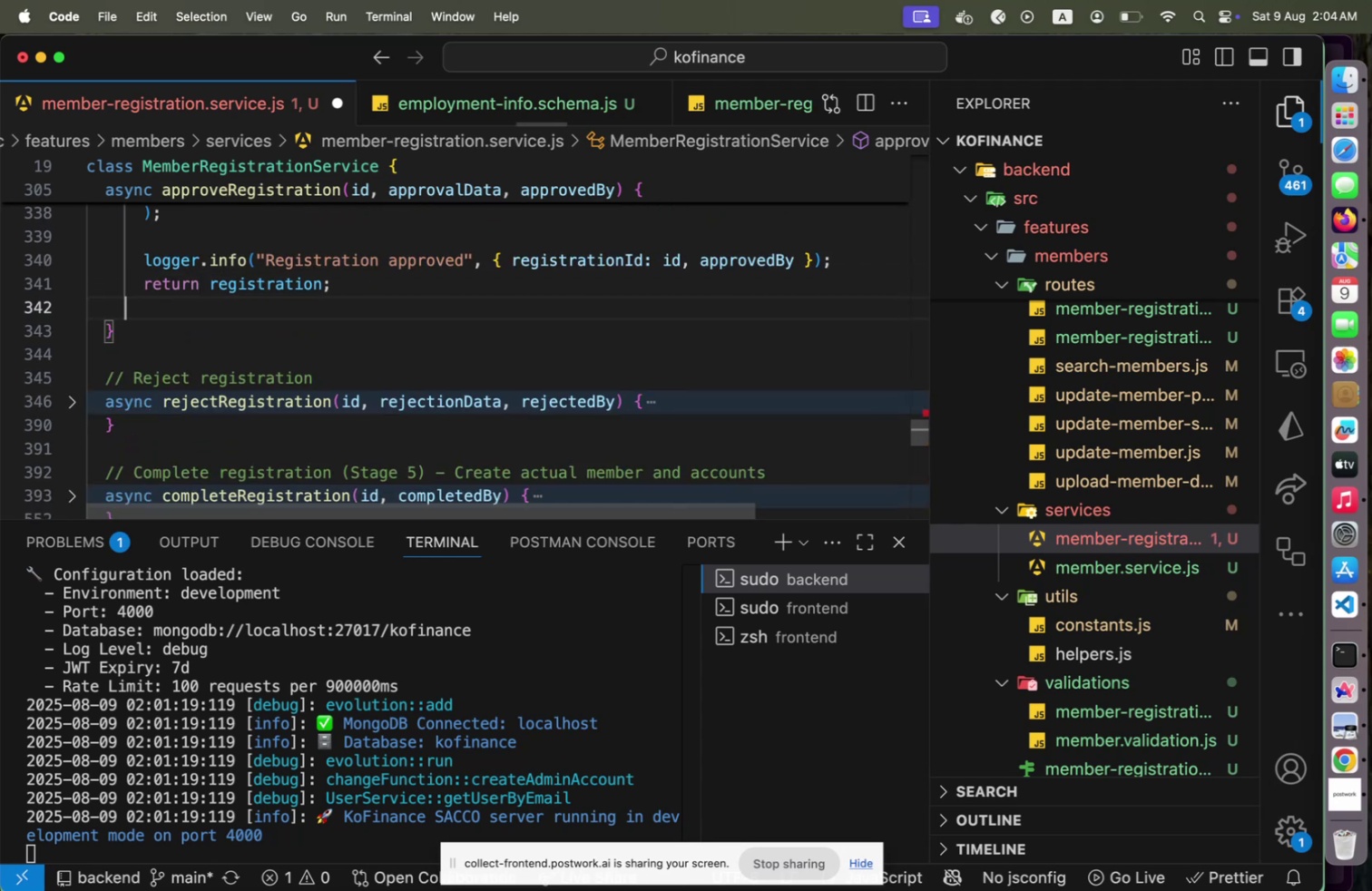 
key(Shift+Home)
 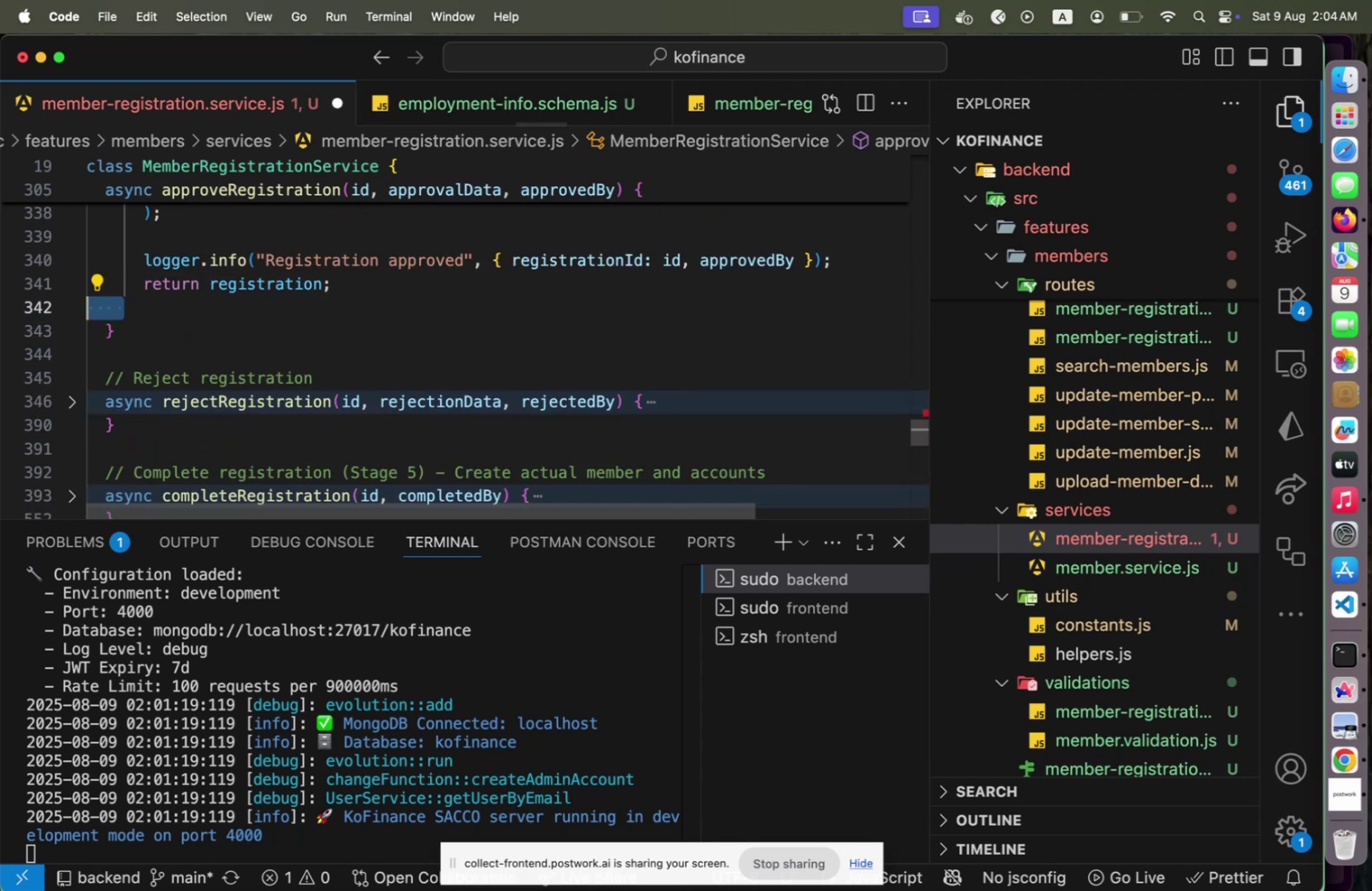 
key(Backspace)
 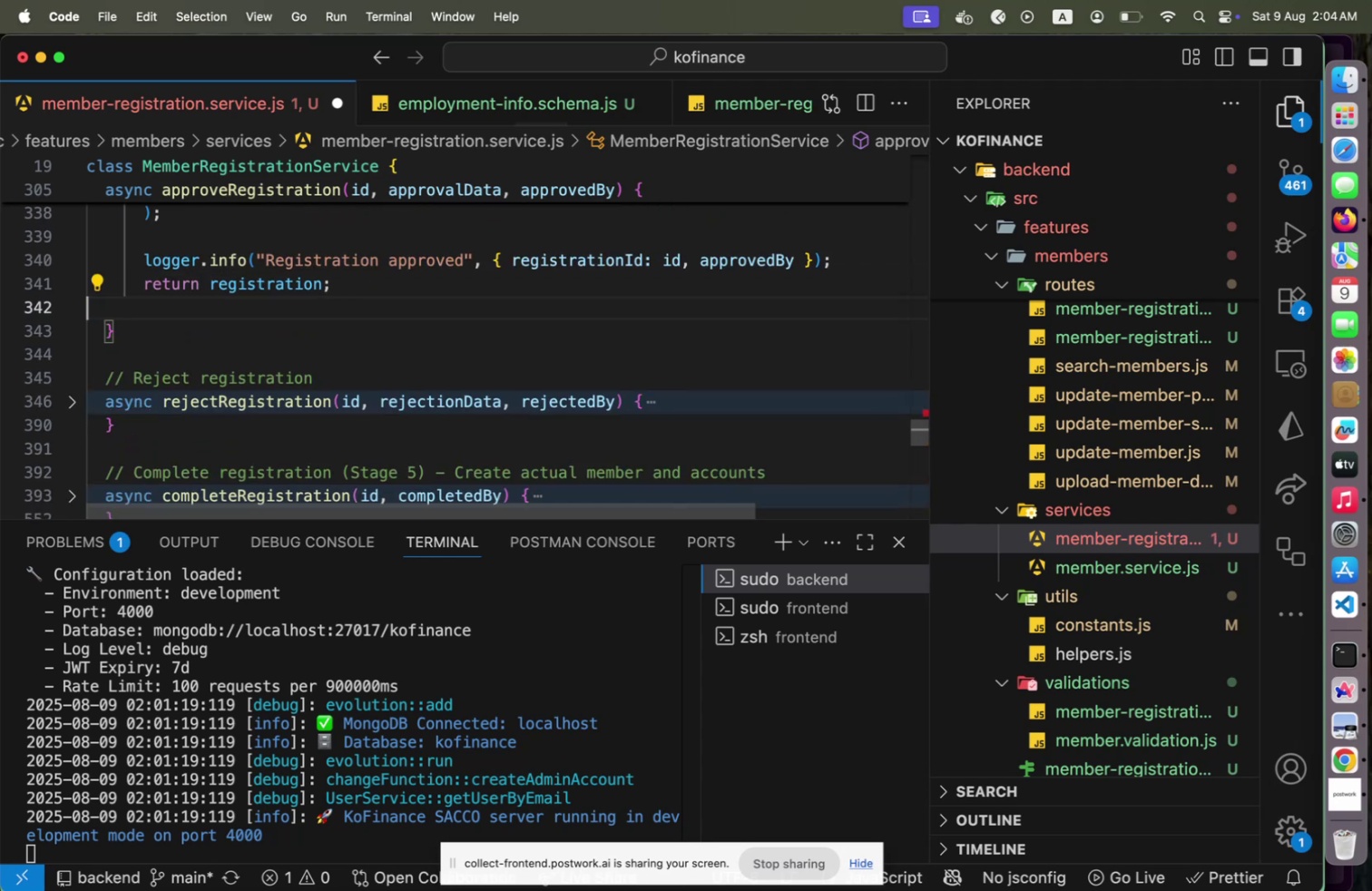 
key(Backspace)
 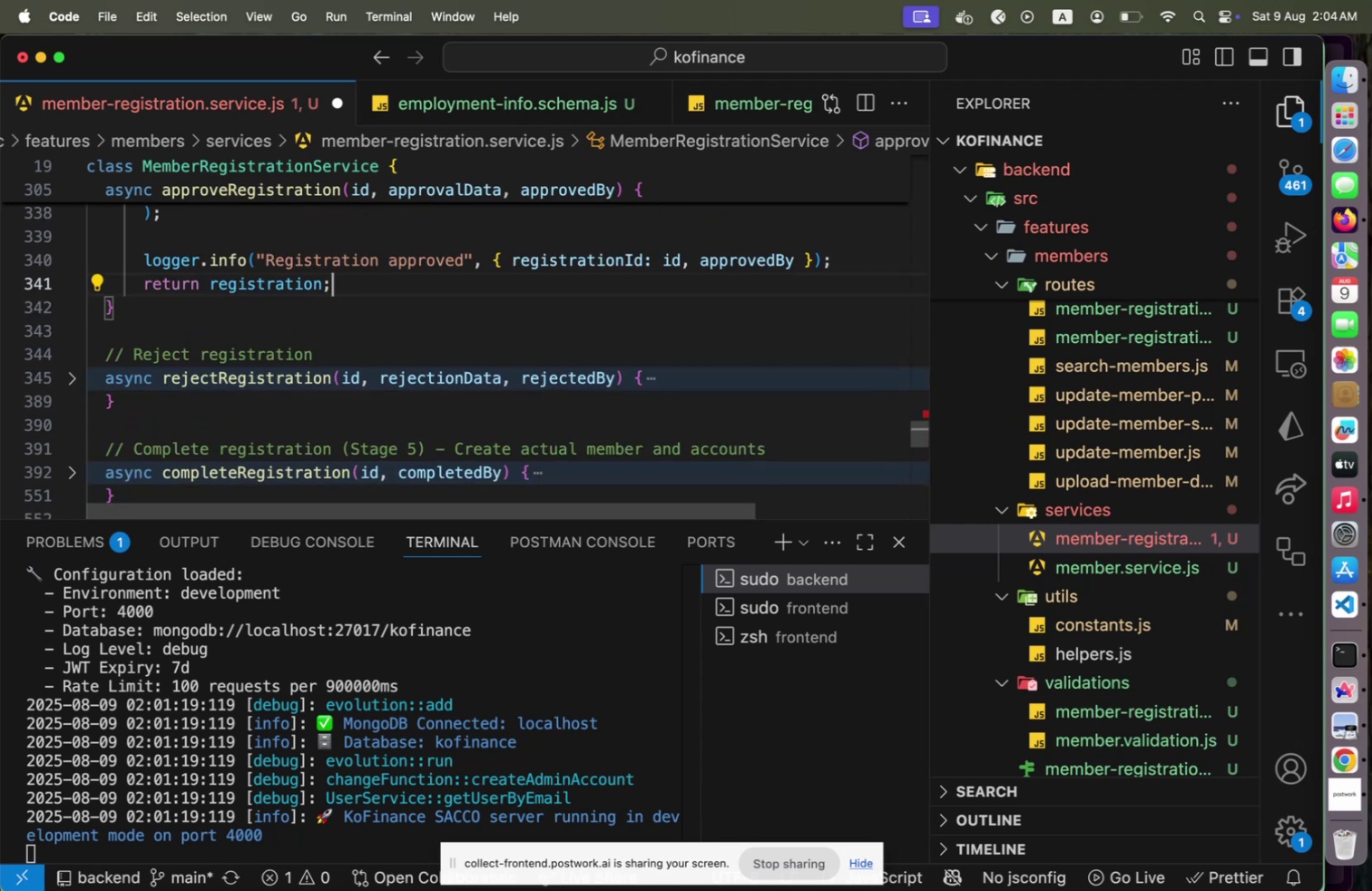 
hold_key(key=ArrowUp, duration=1.26)
 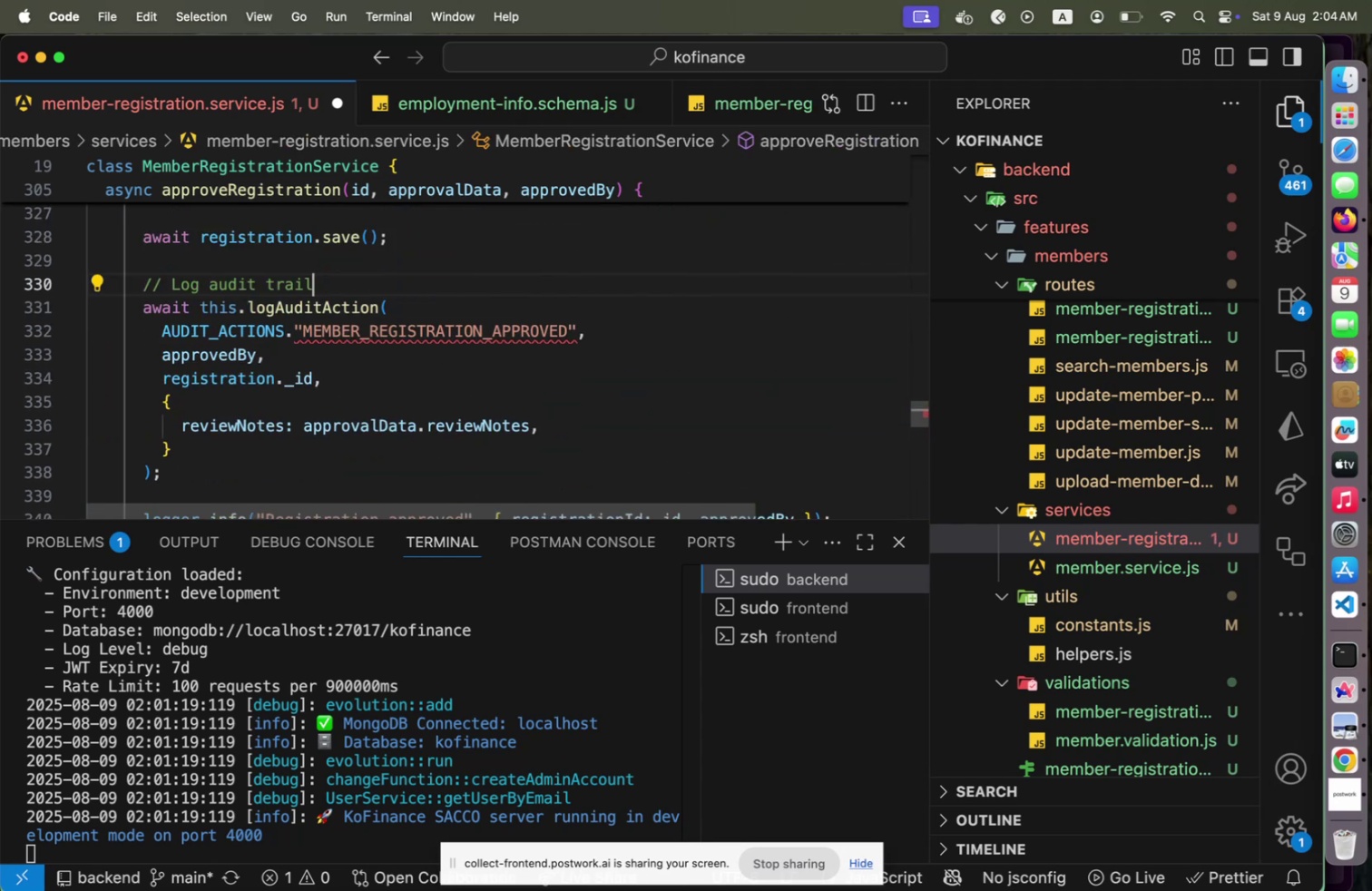 
key(ArrowDown)
 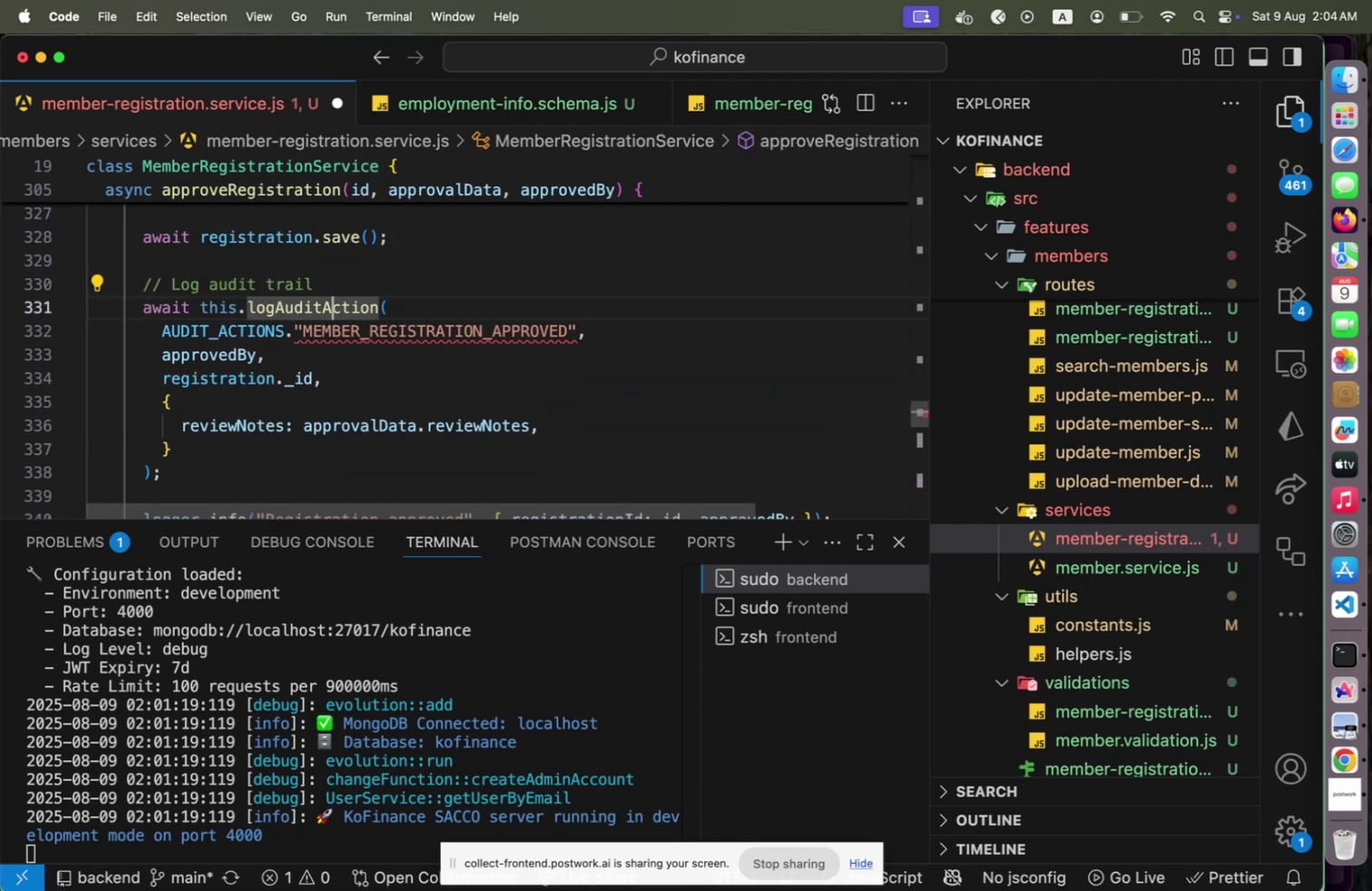 
key(ArrowDown)
 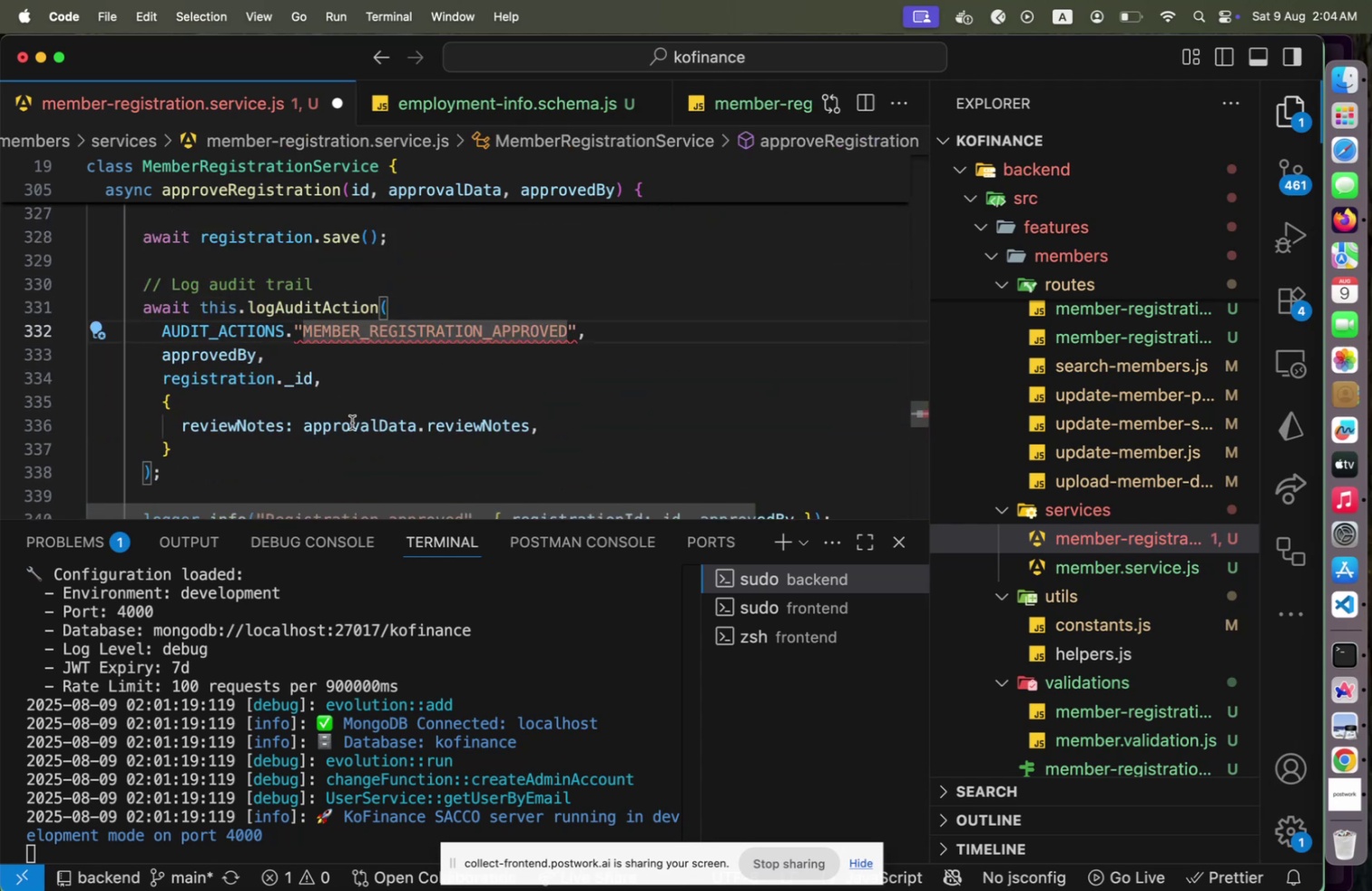 
left_click([289, 441])
 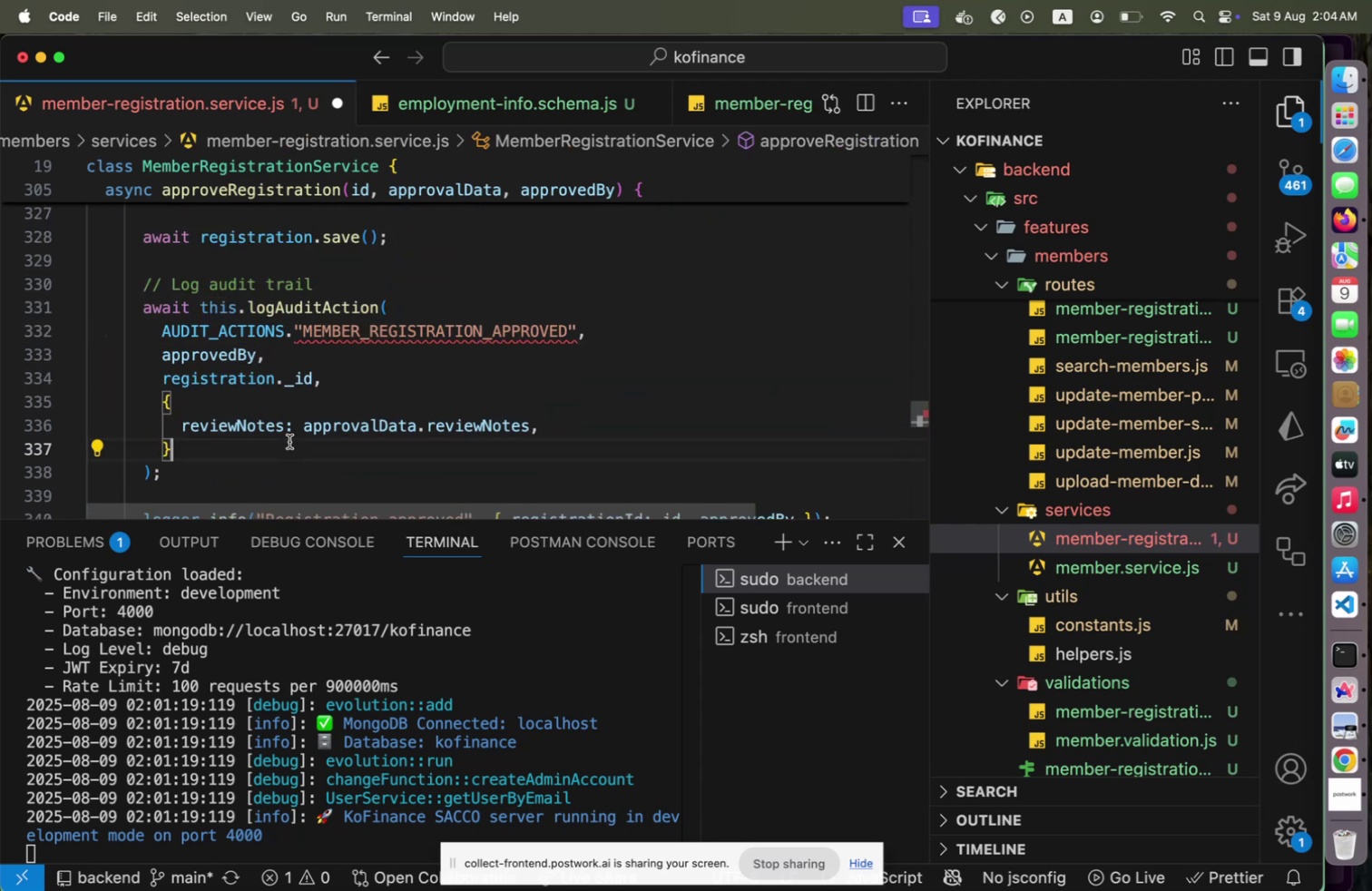 
key(Comma)
 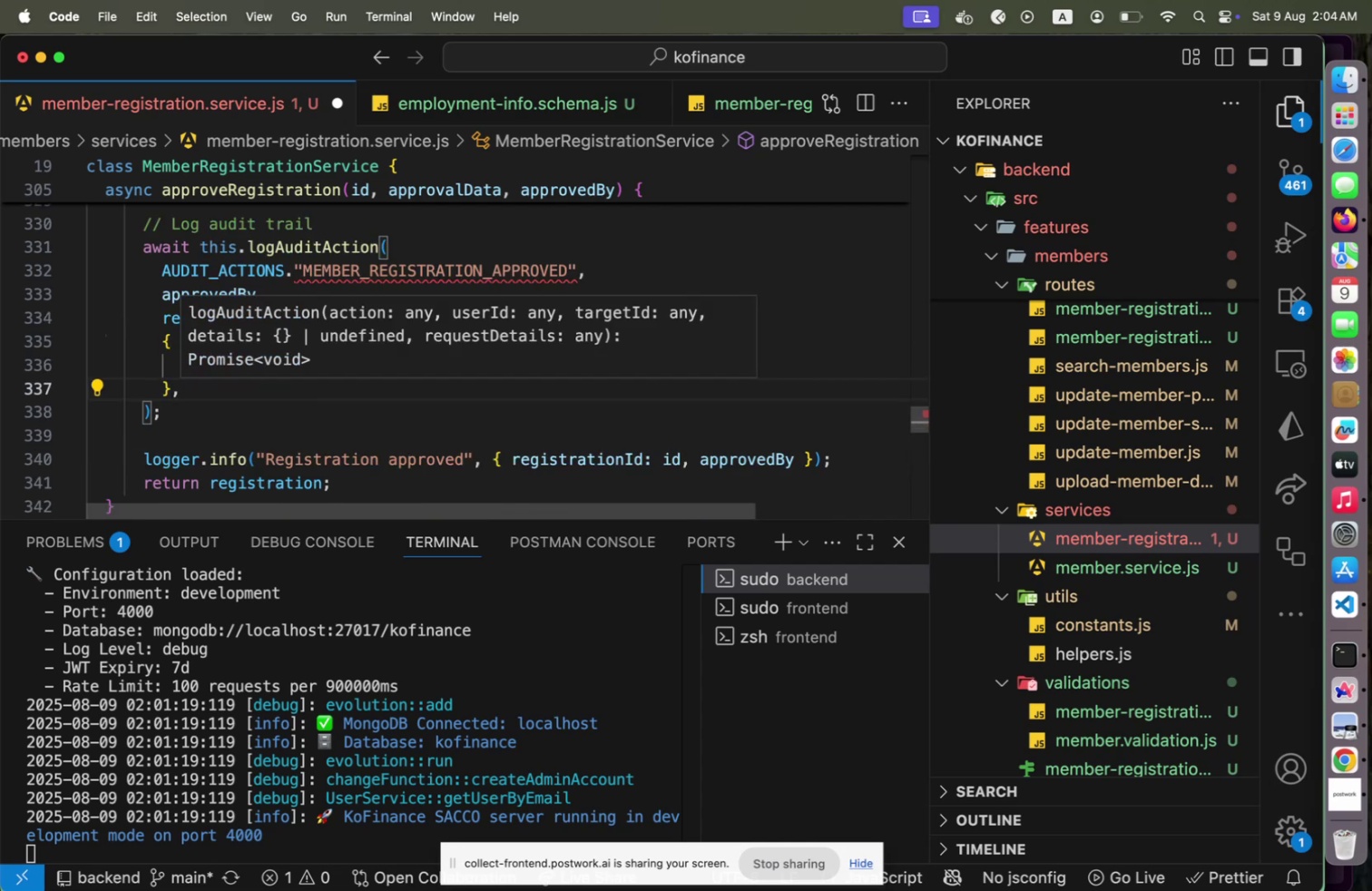 
key(Enter)
 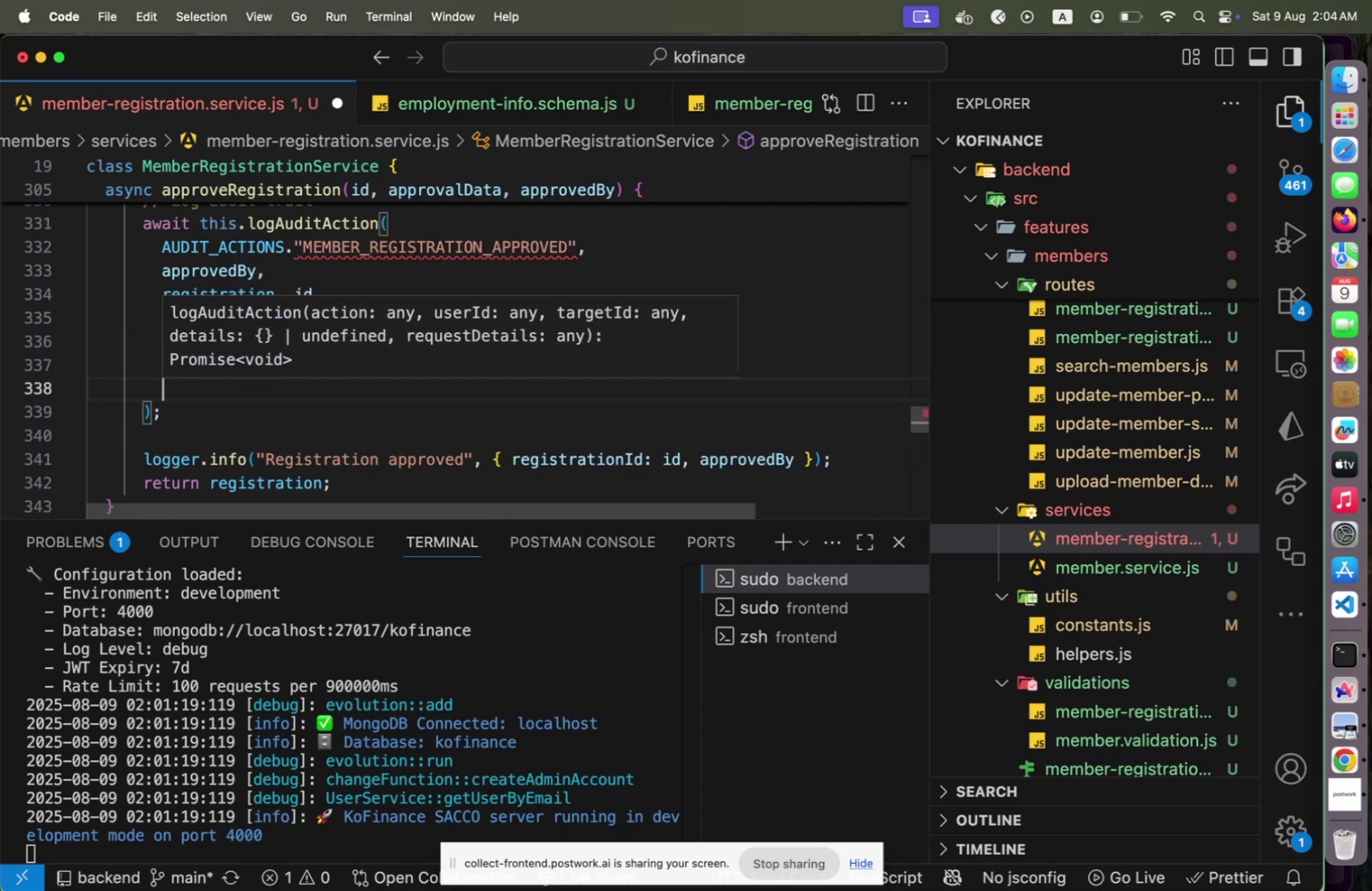 
type(requestDetails)
 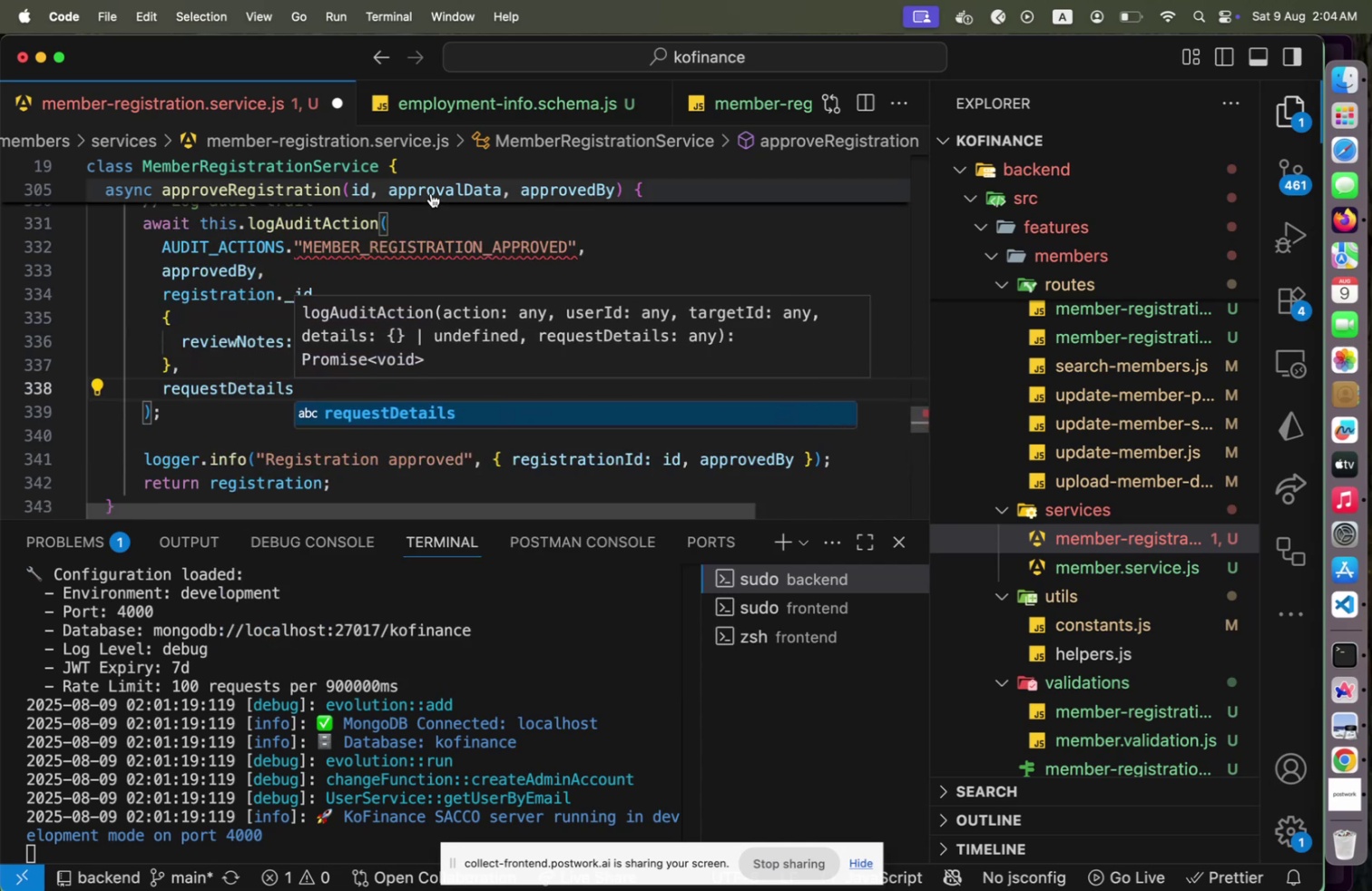 
scroll: coordinate [431, 306], scroll_direction: up, amount: 1.0
 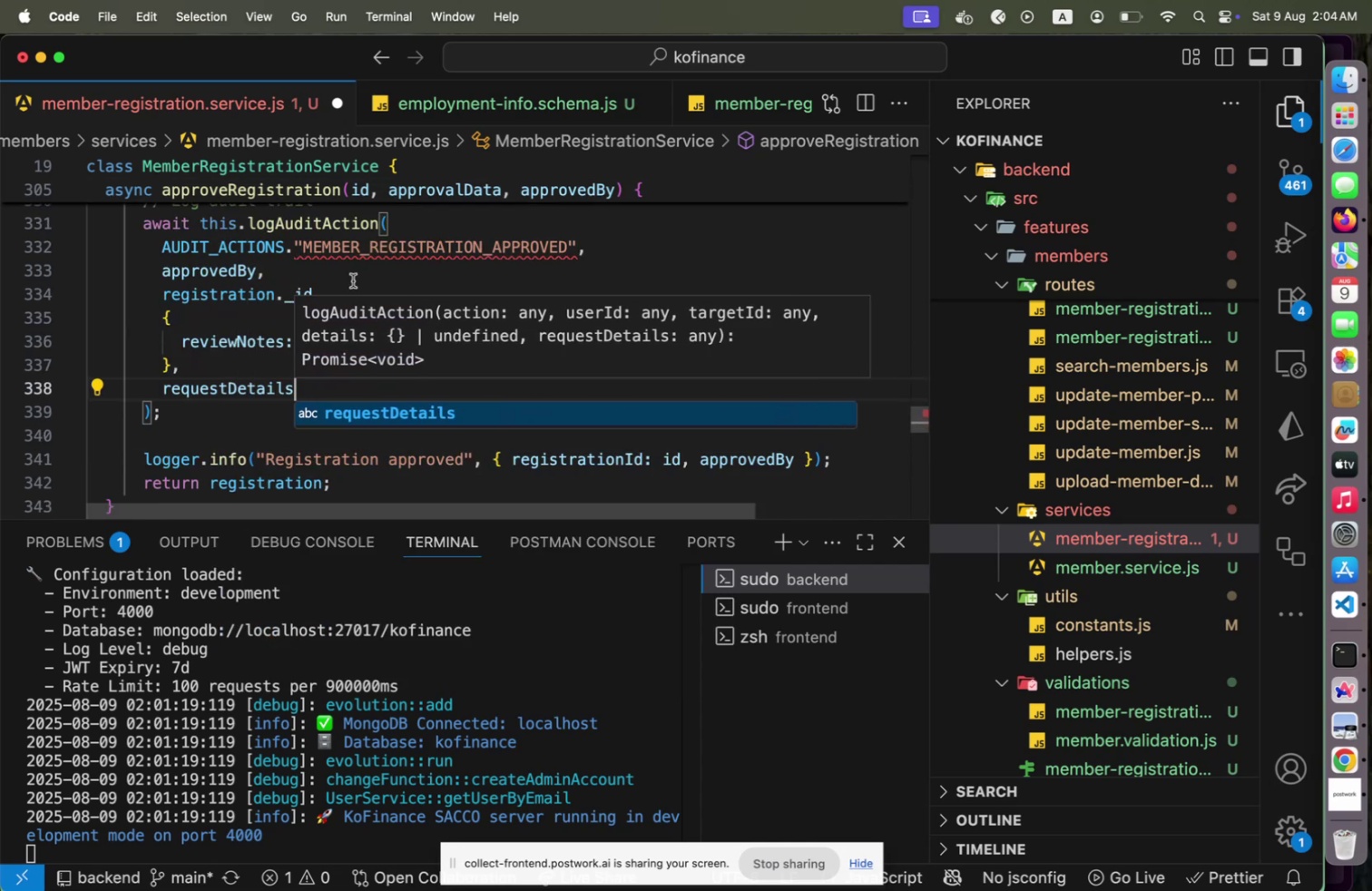 
hold_key(key=CommandLeft, duration=0.6)
 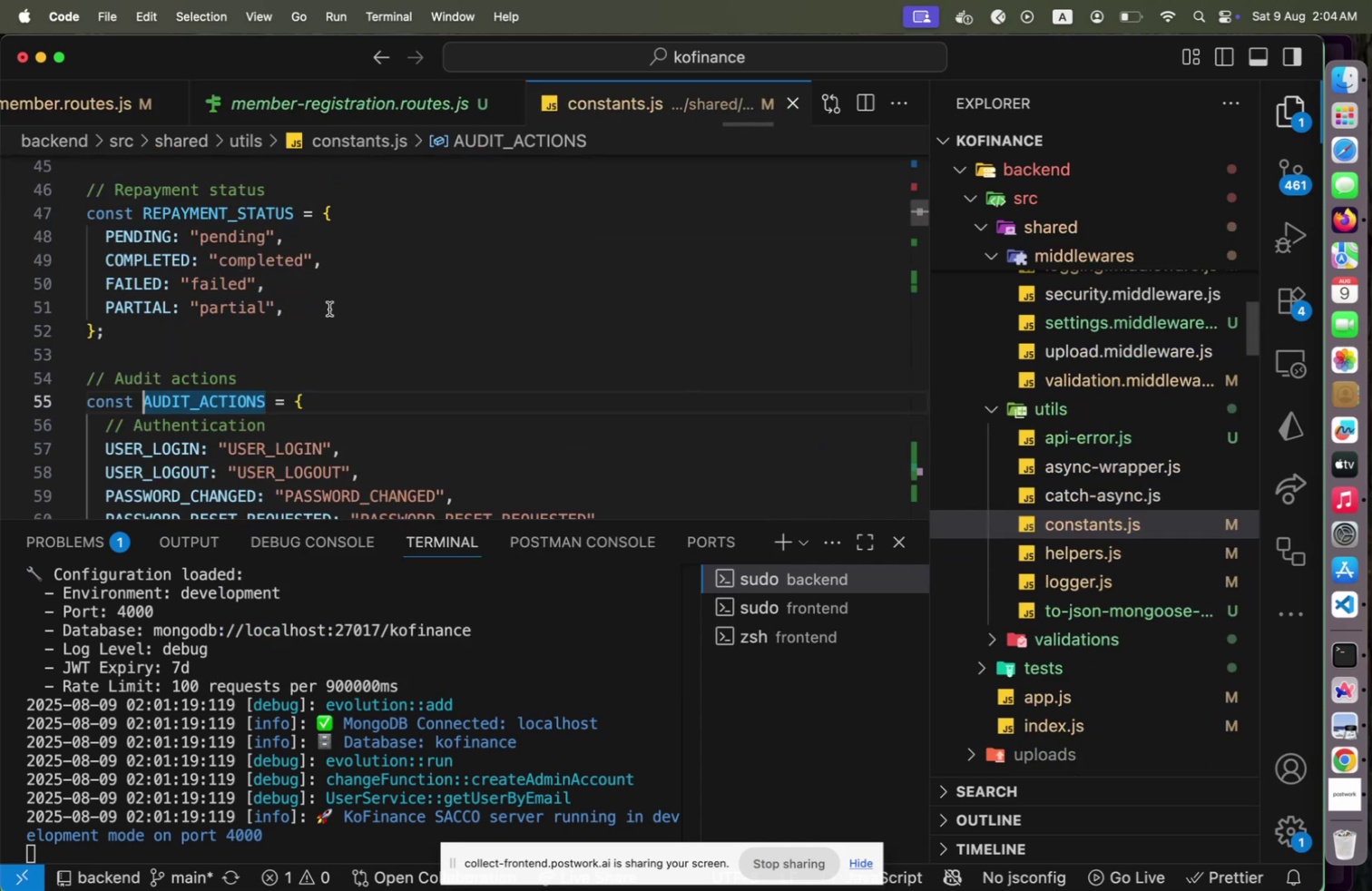 
scroll: coordinate [329, 314], scroll_direction: down, amount: 18.0
 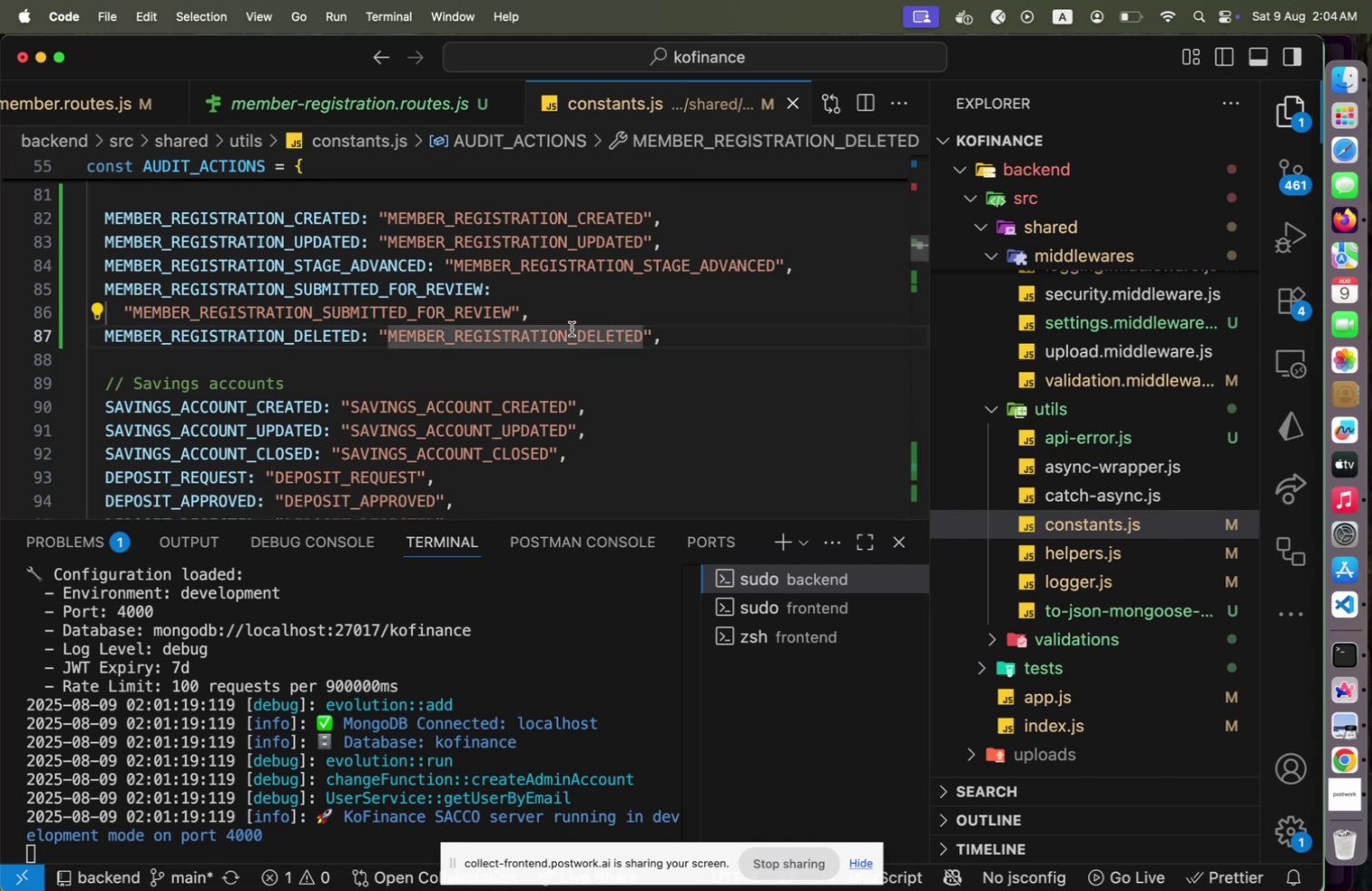 
key(ArrowUp)
 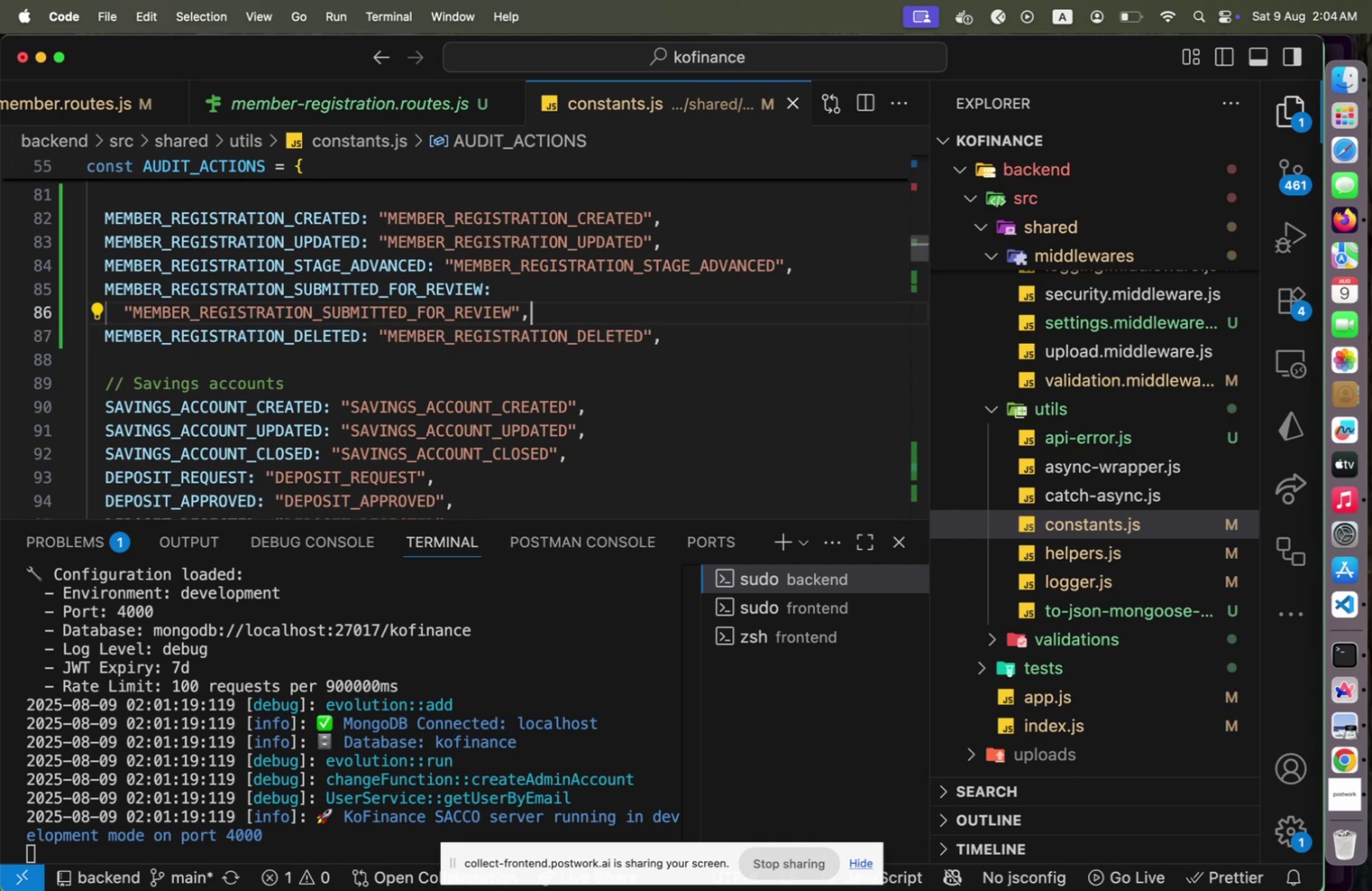 
key(Enter)
 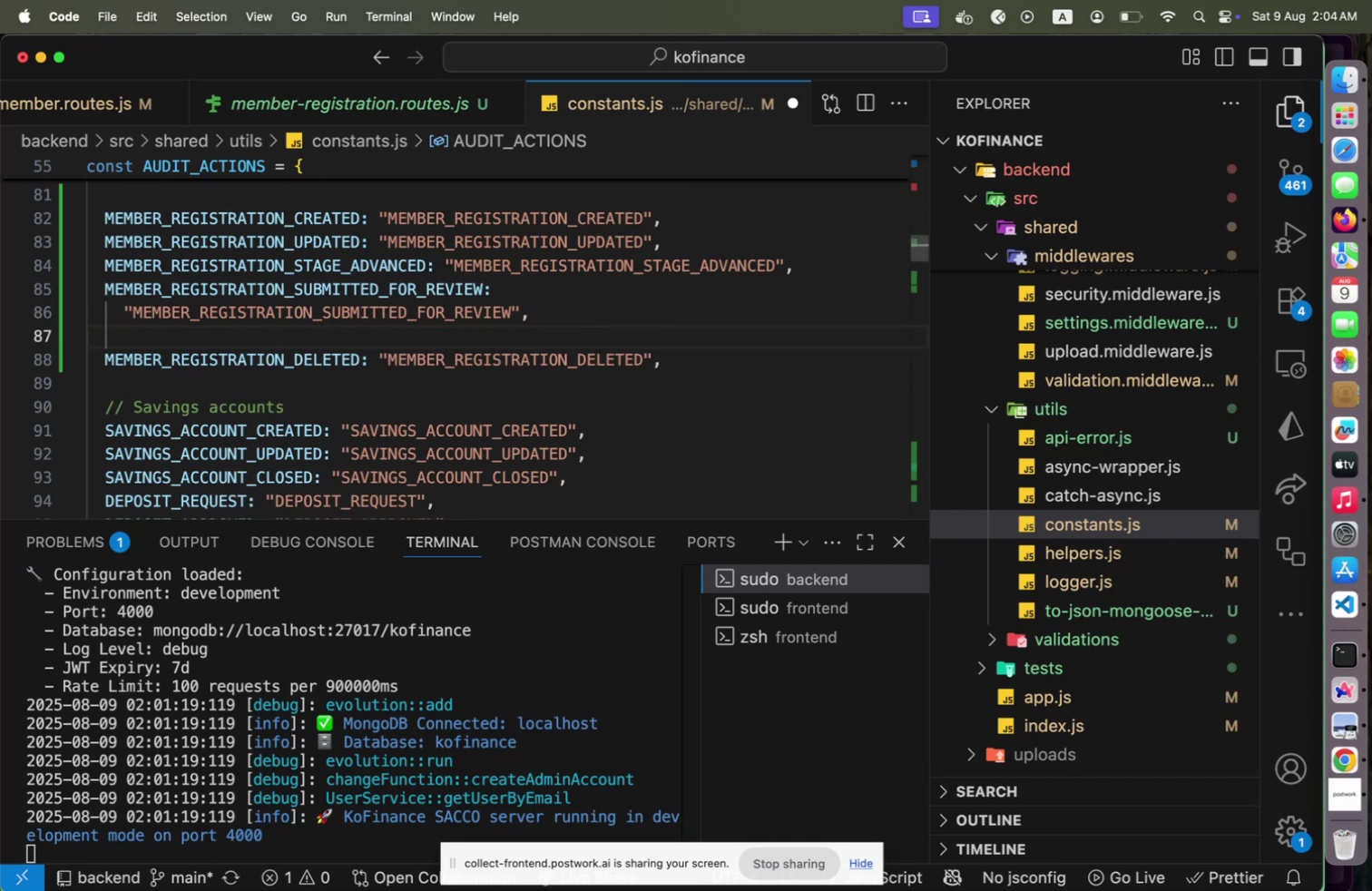 
key(Meta+CommandLeft)
 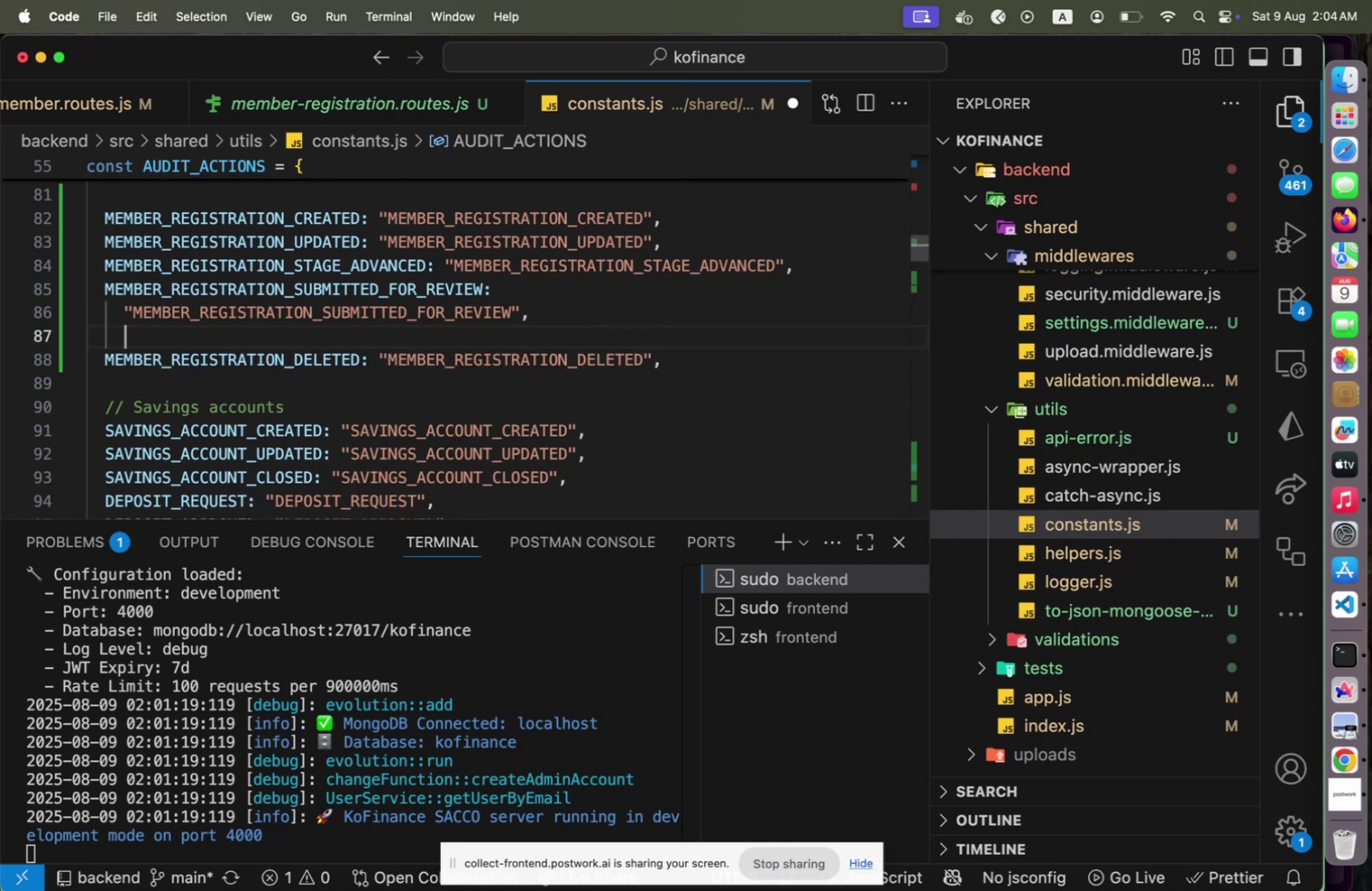 
key(Meta+V)
 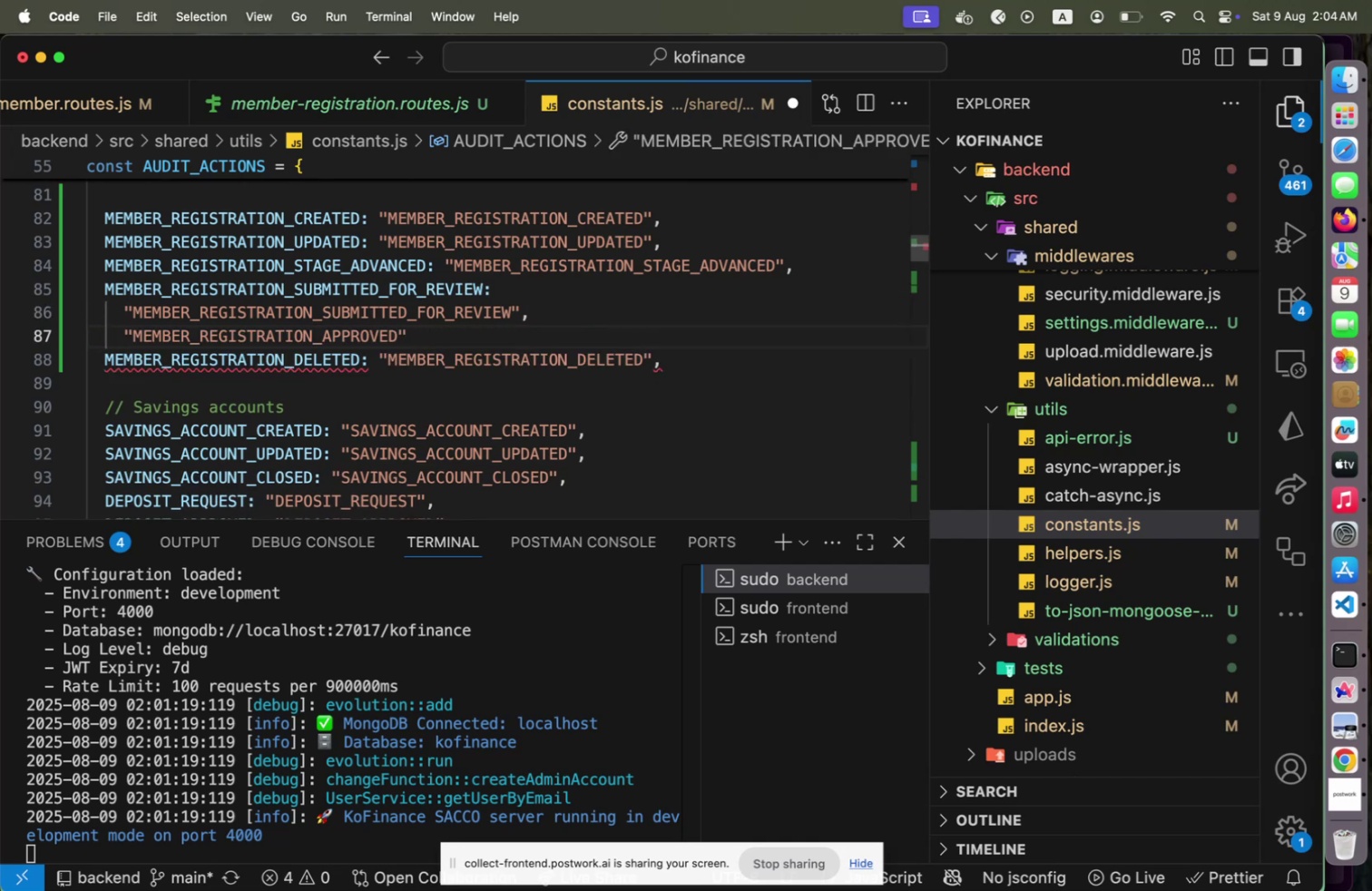 
key(Shift+Home)
 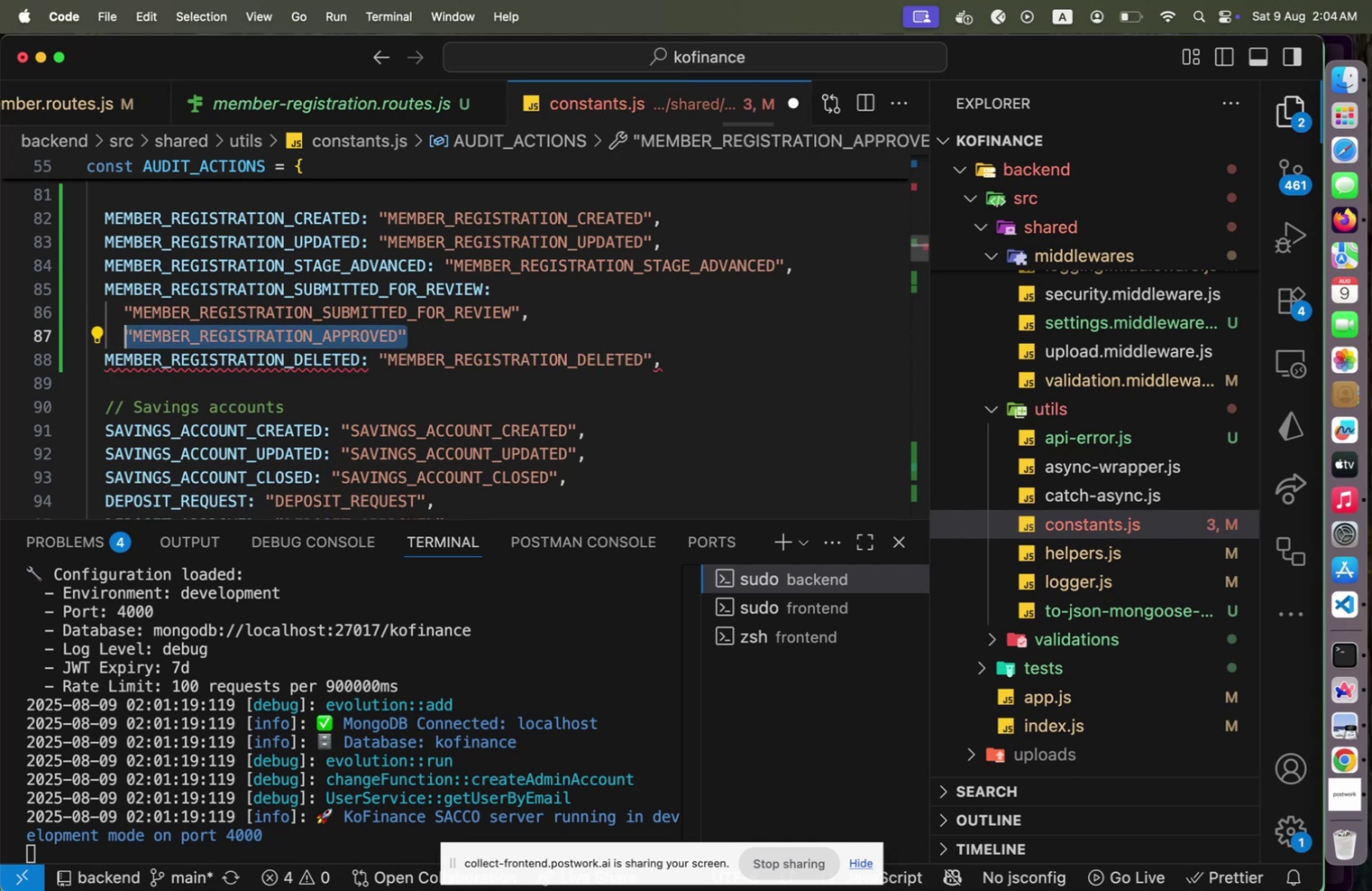 
key(Meta+C)
 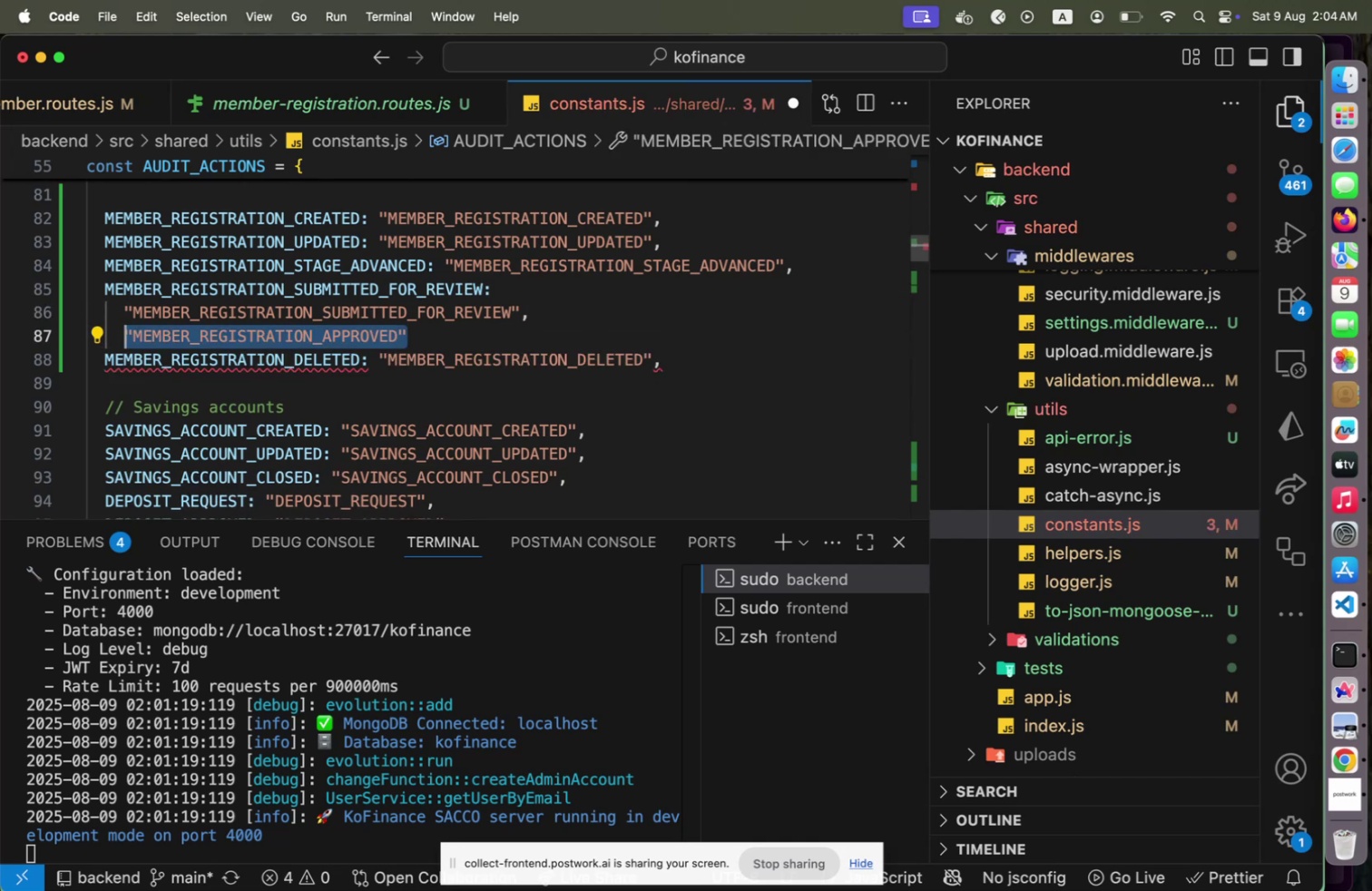 
key(ArrowLeft)
 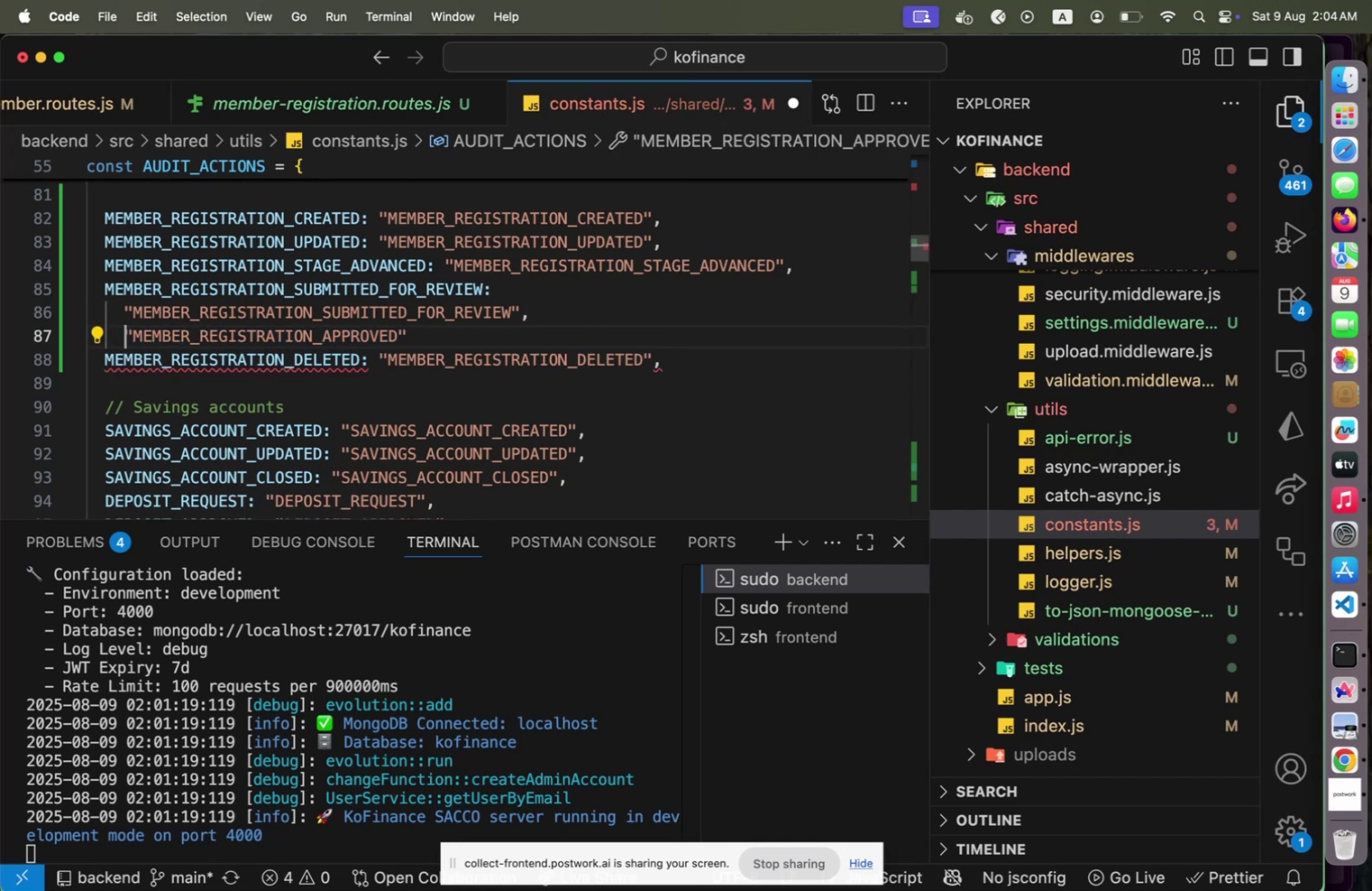 
key(Meta+V)
 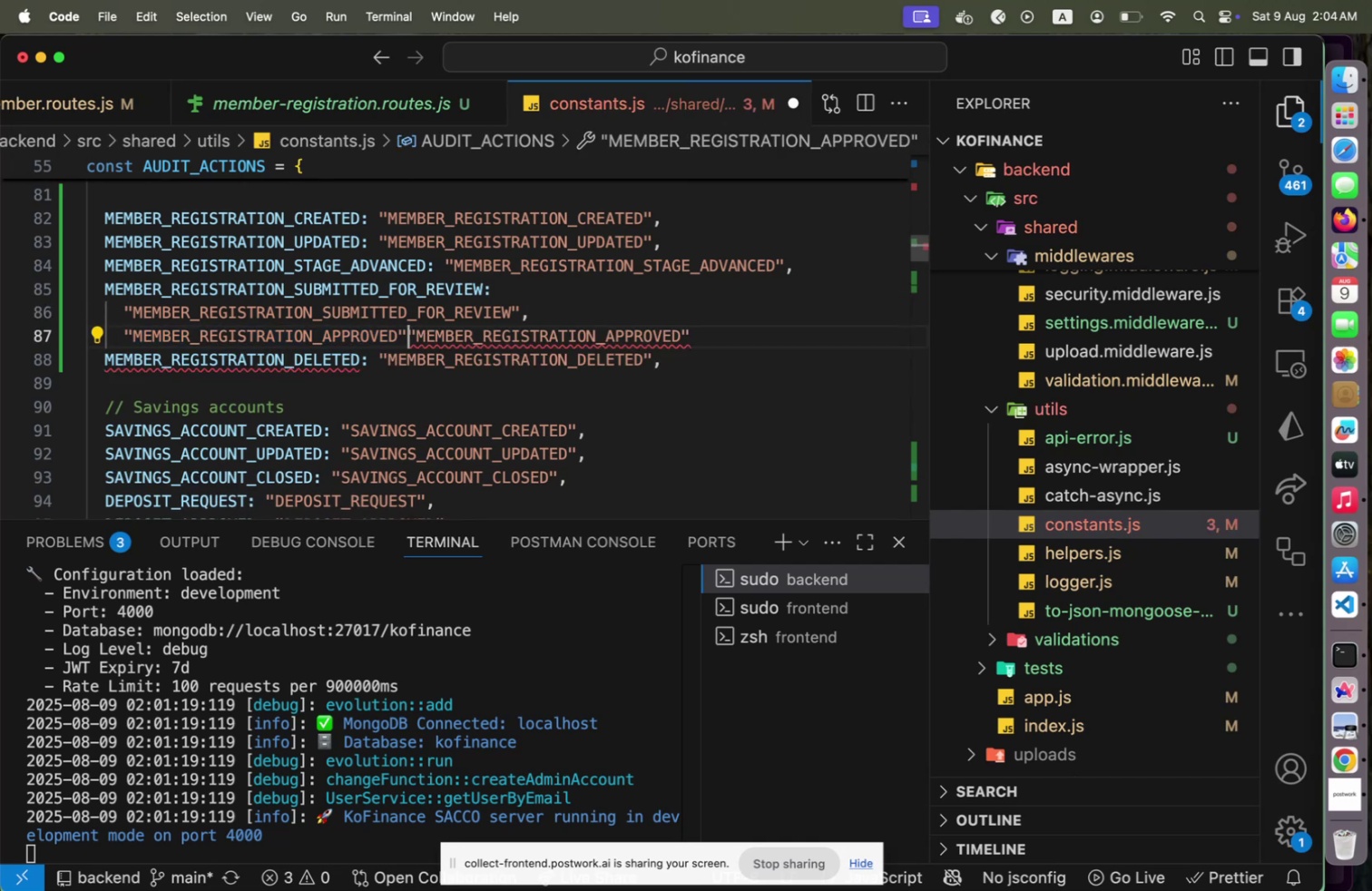 
key(Shift+Semicolon)
 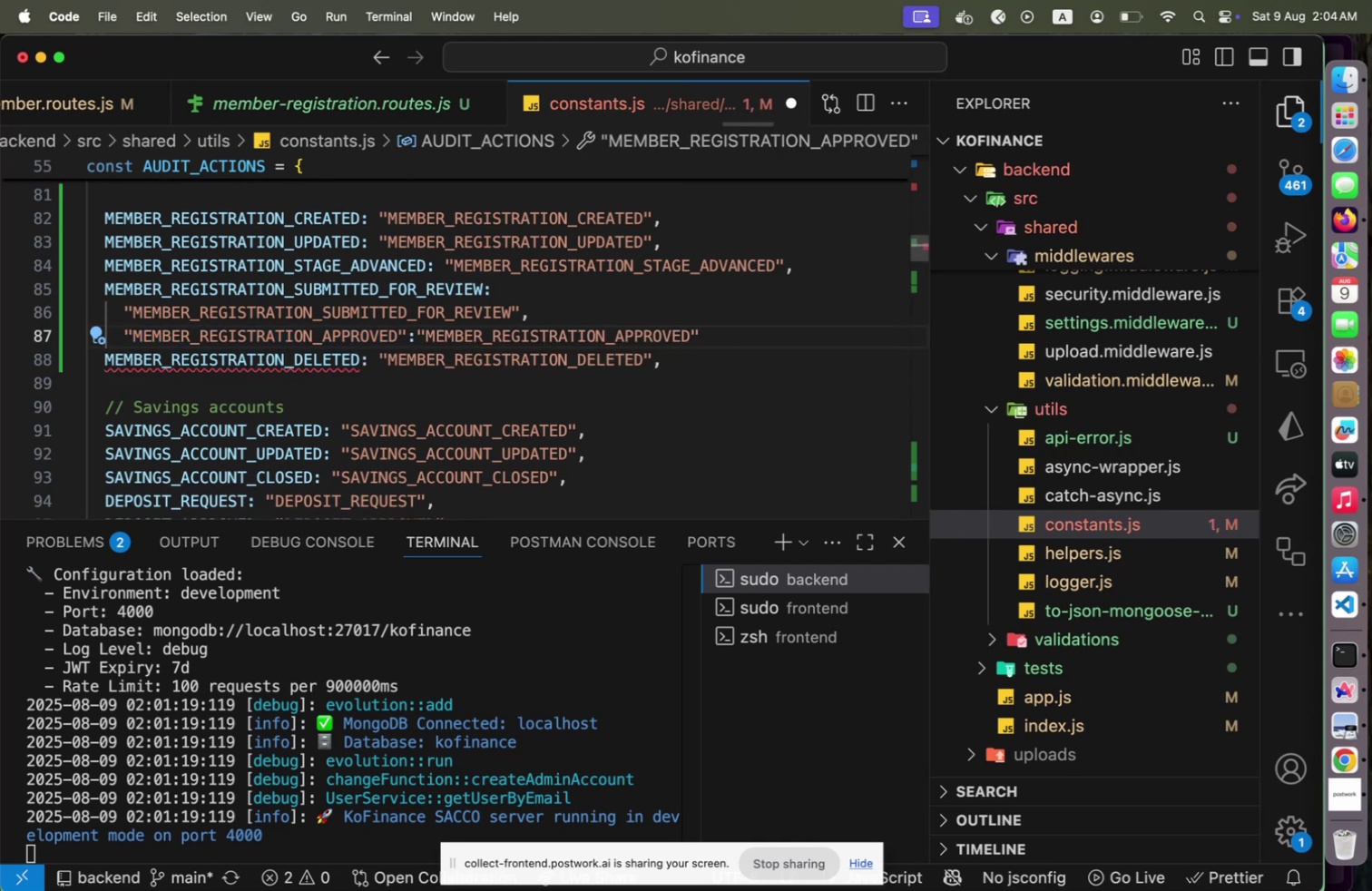 
key(Space)
 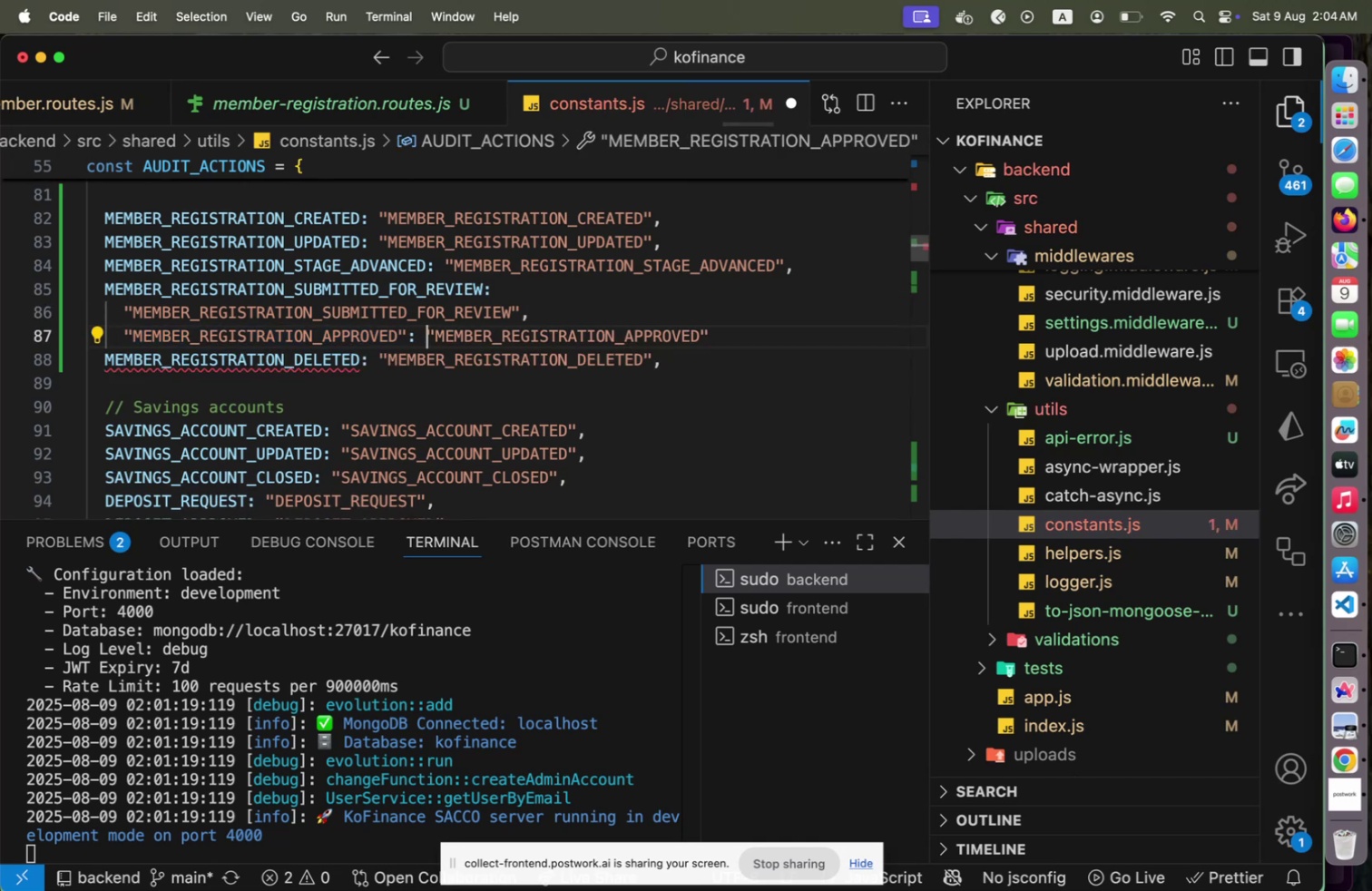 
key(End)
 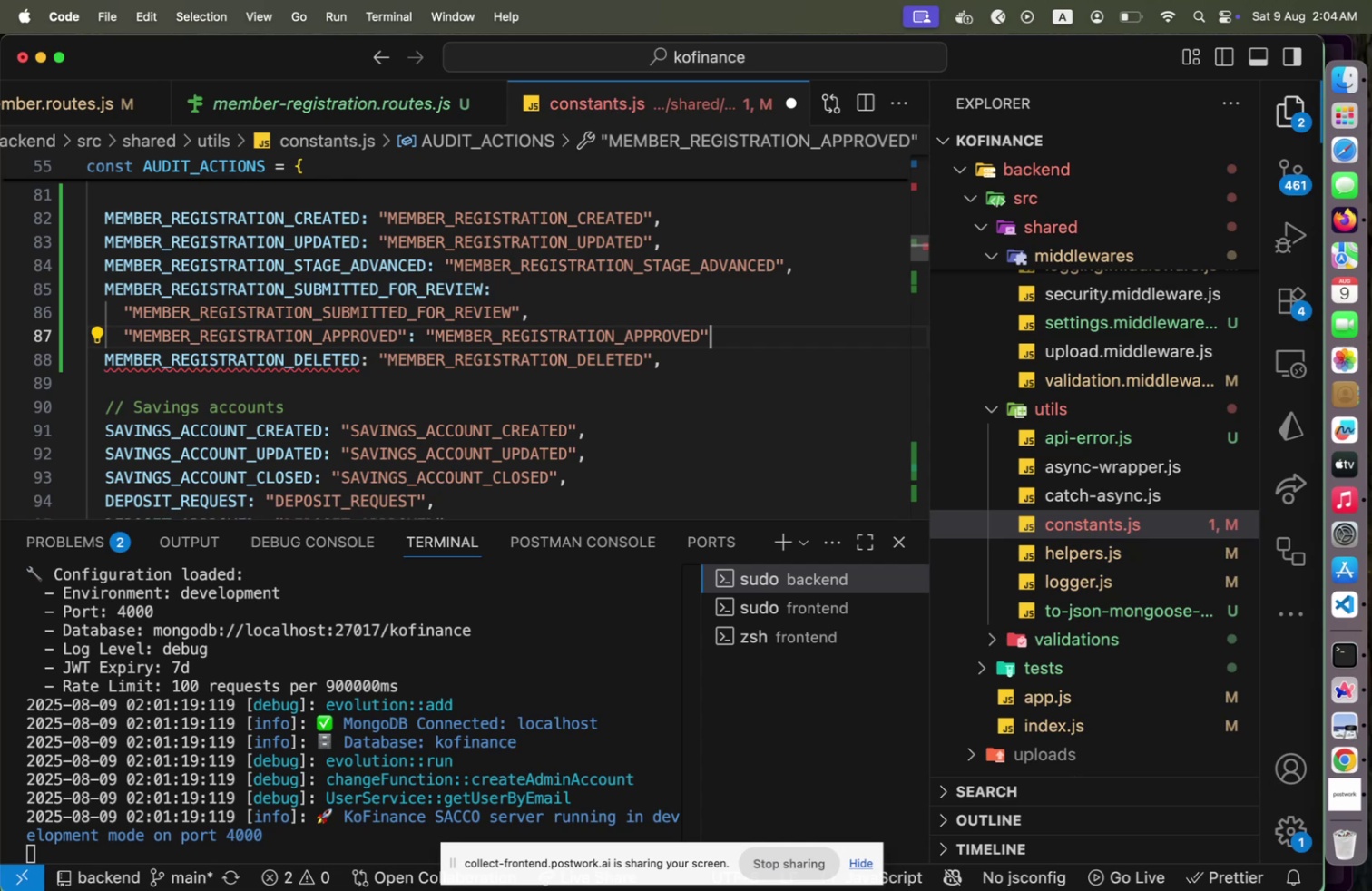 
key(Comma)
 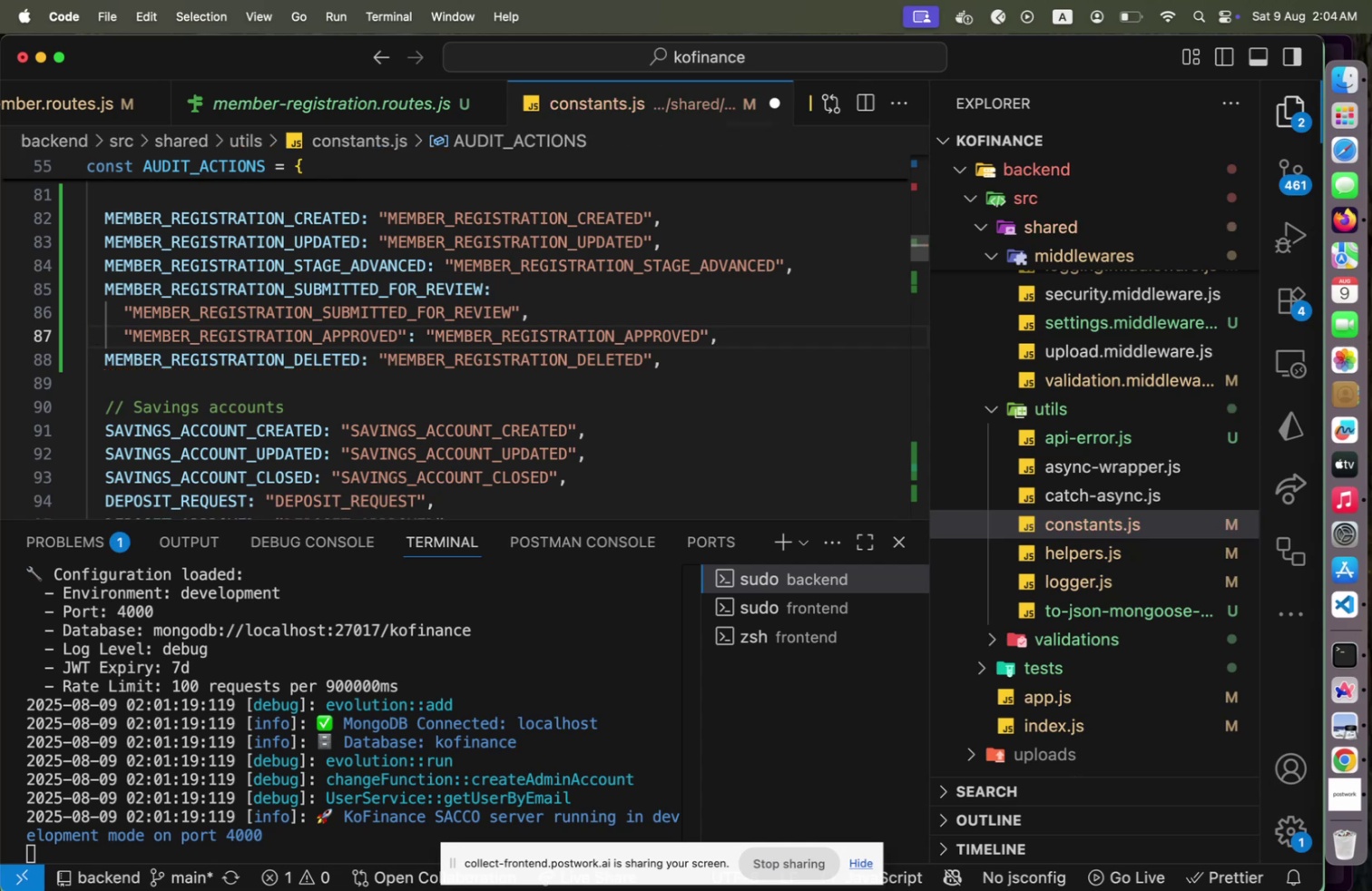 
key(Alt+Shift+F)
 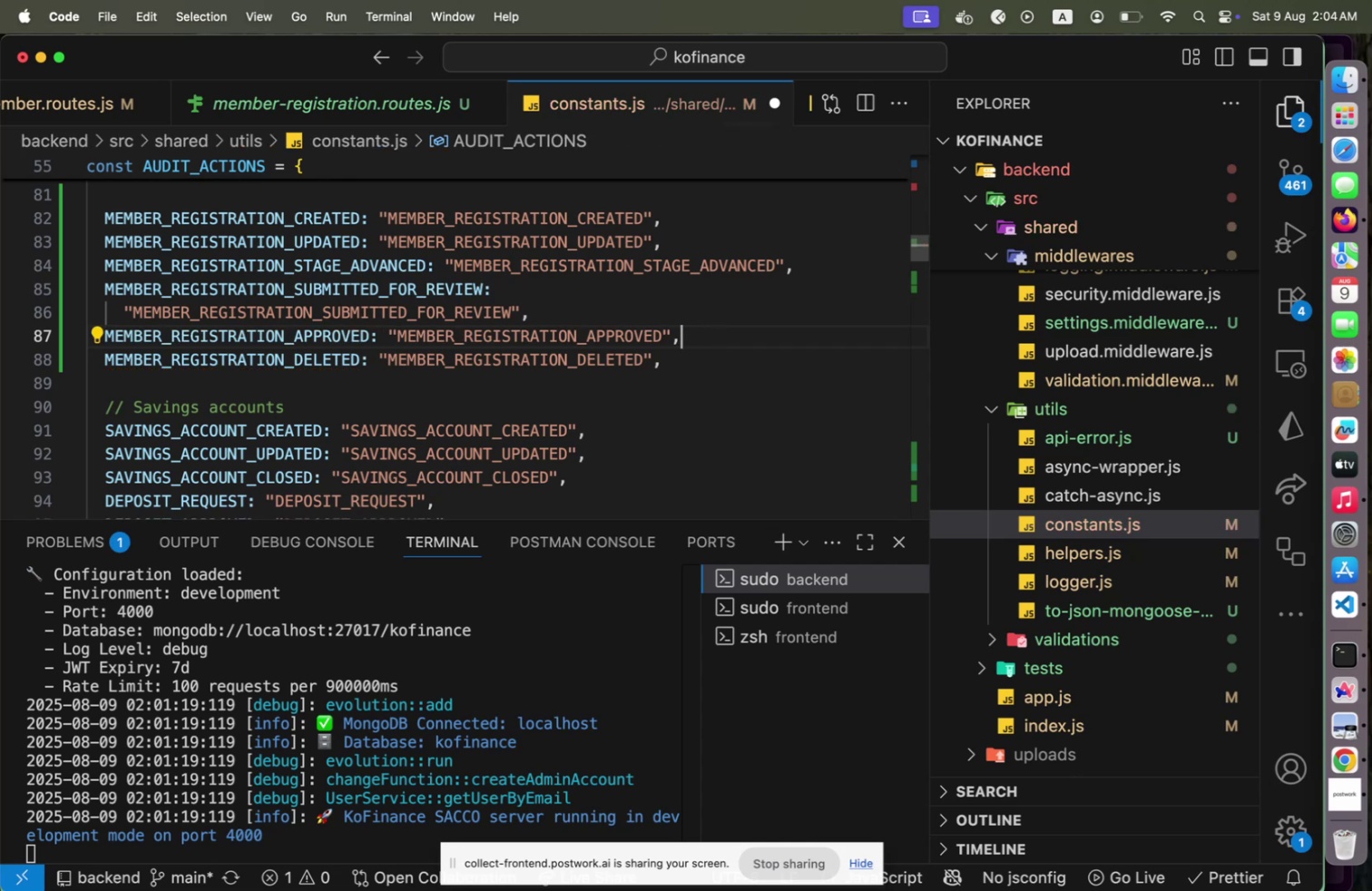 
key(Meta+S)
 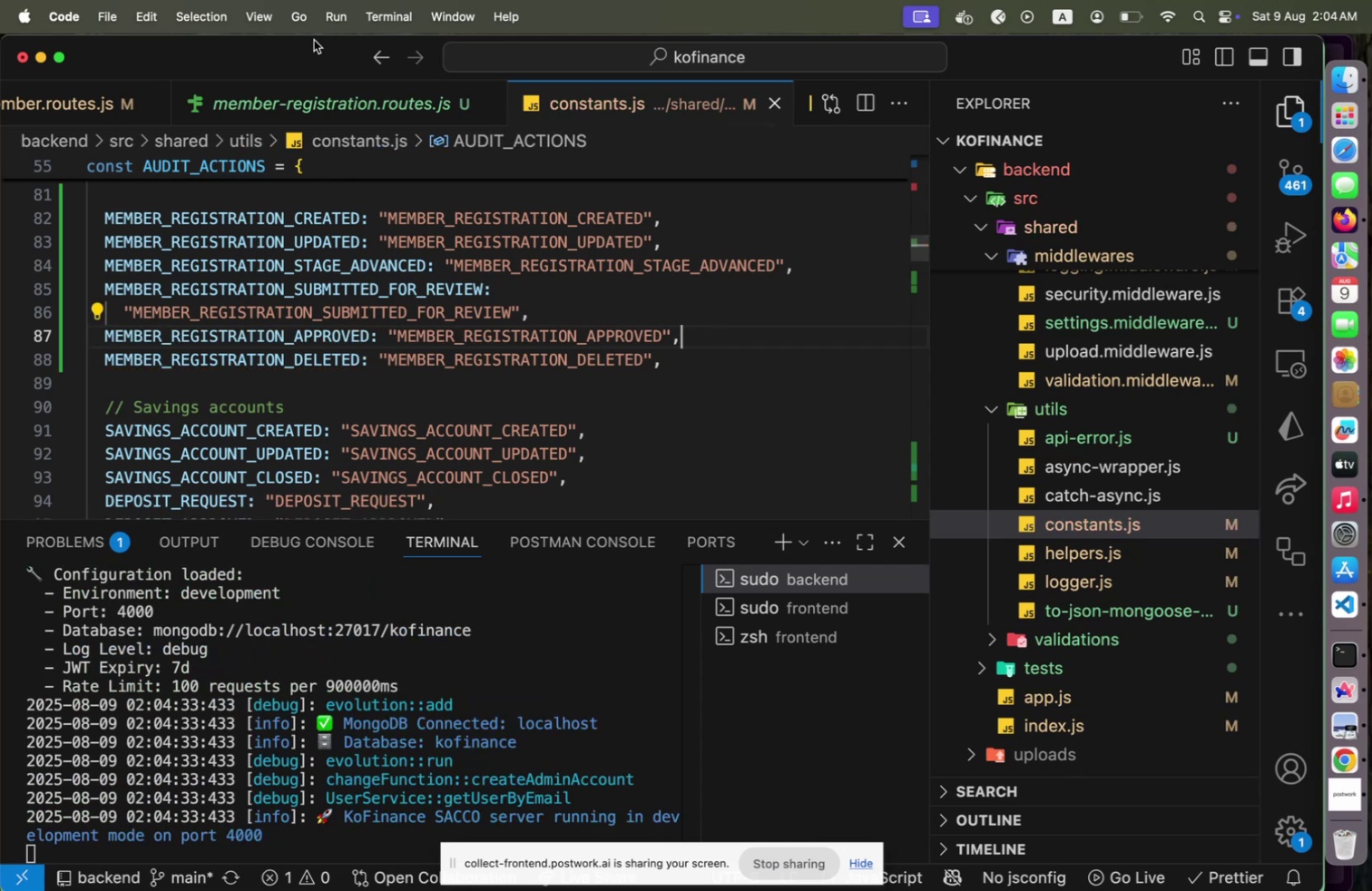 
key(Control+Tab)
 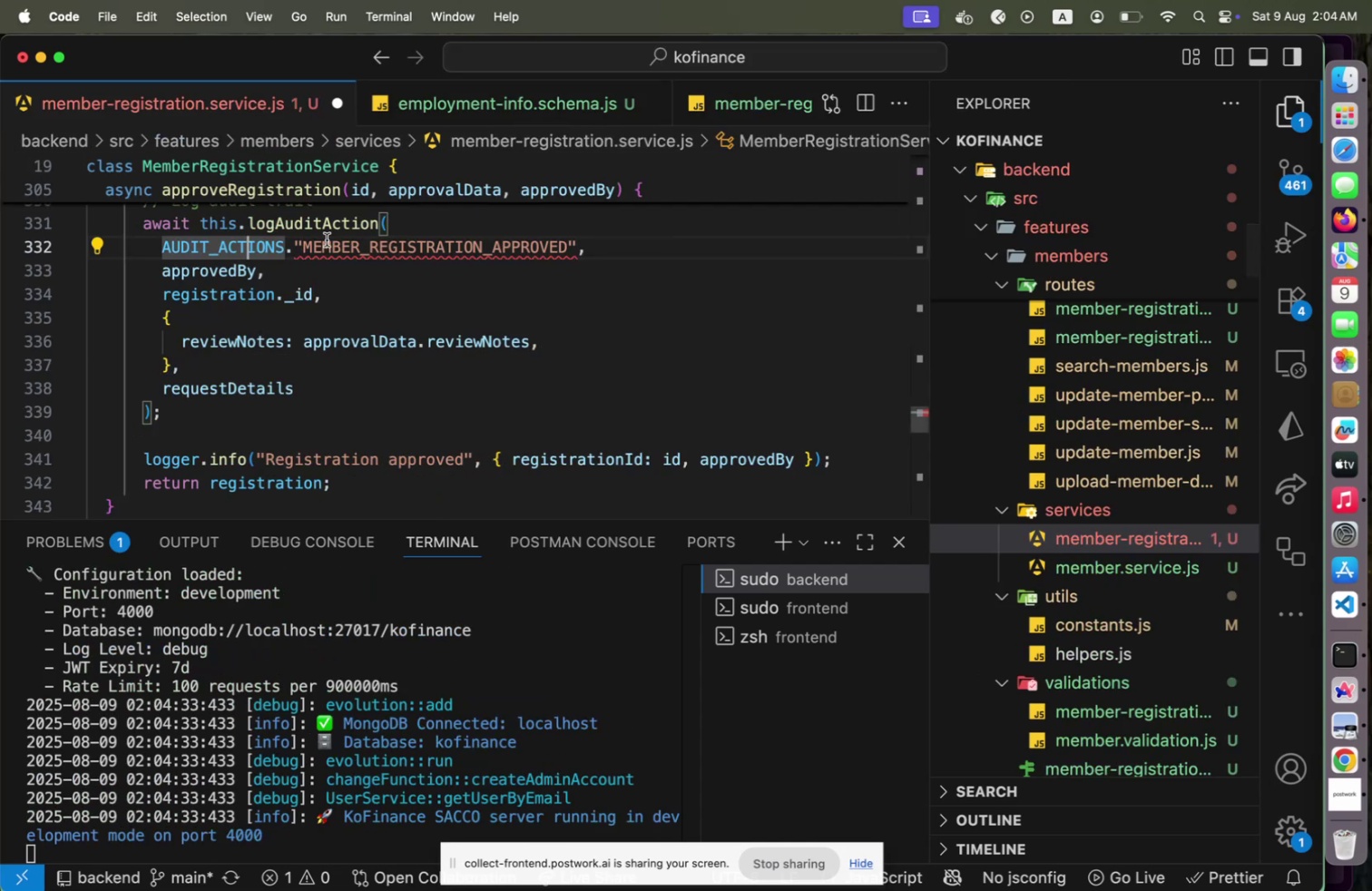 
left_click([309, 248])
 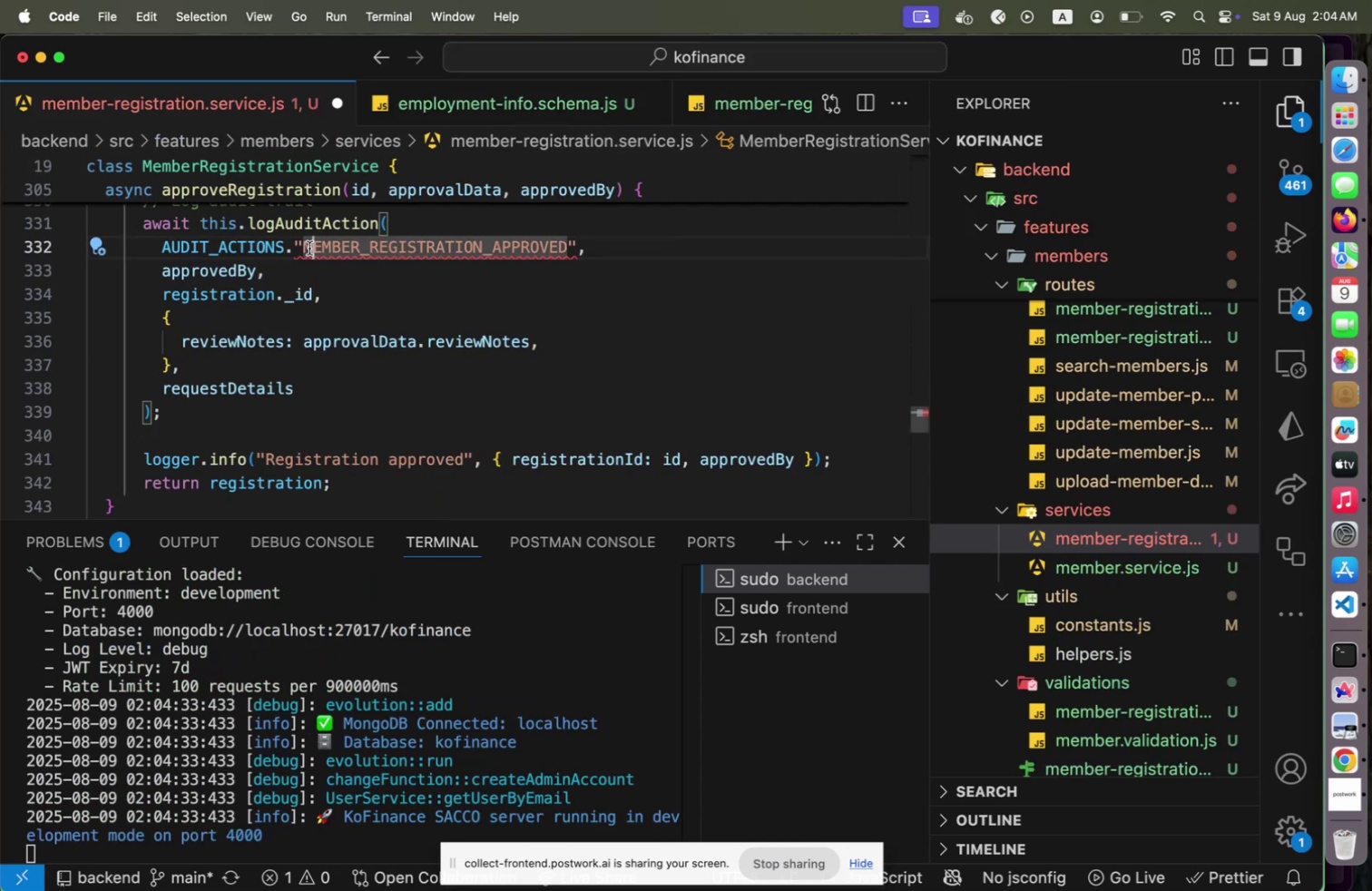 
key(ArrowLeft)
 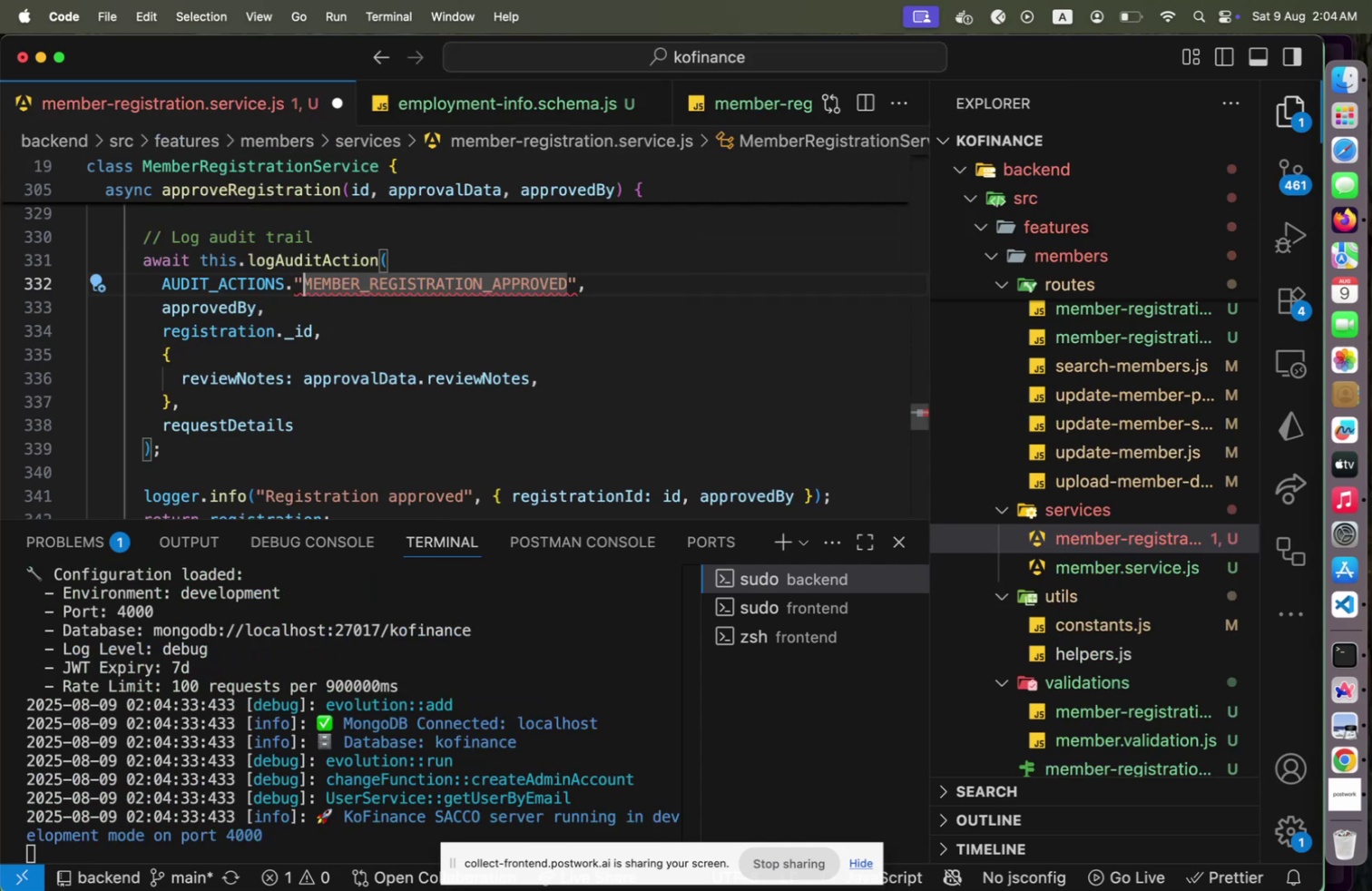 
key(Backspace)
 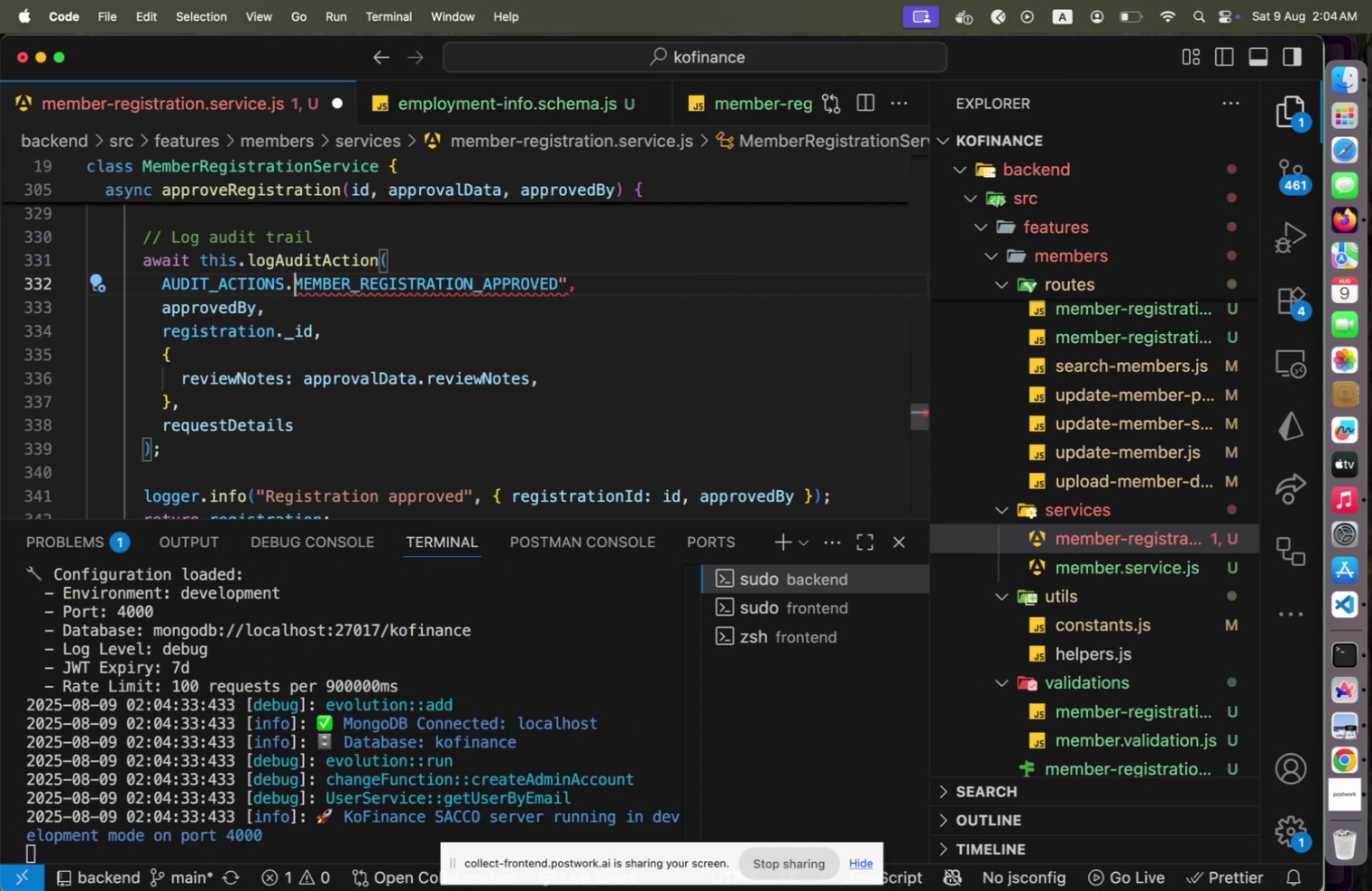 
key(End)
 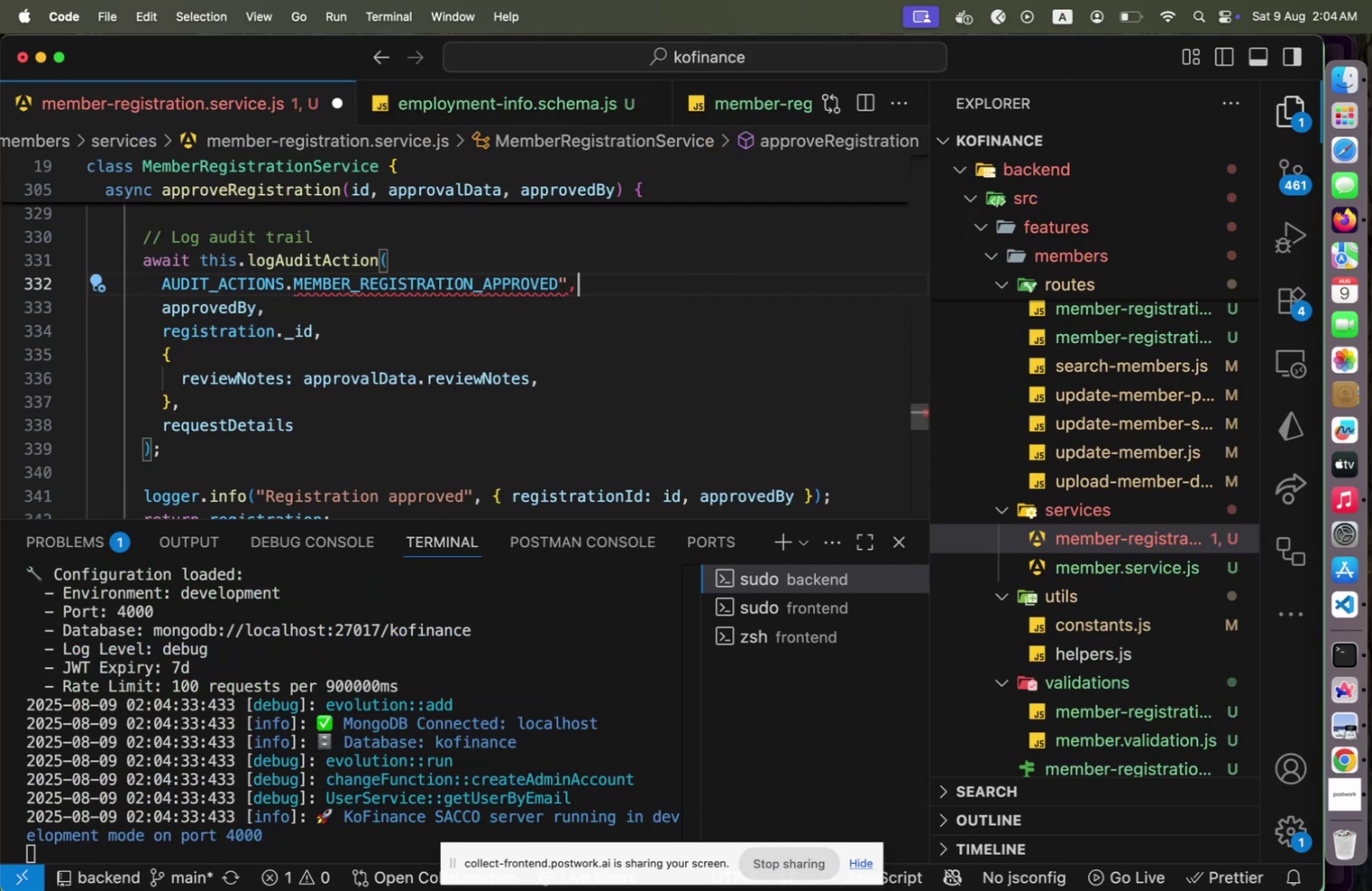 
key(ArrowLeft)
 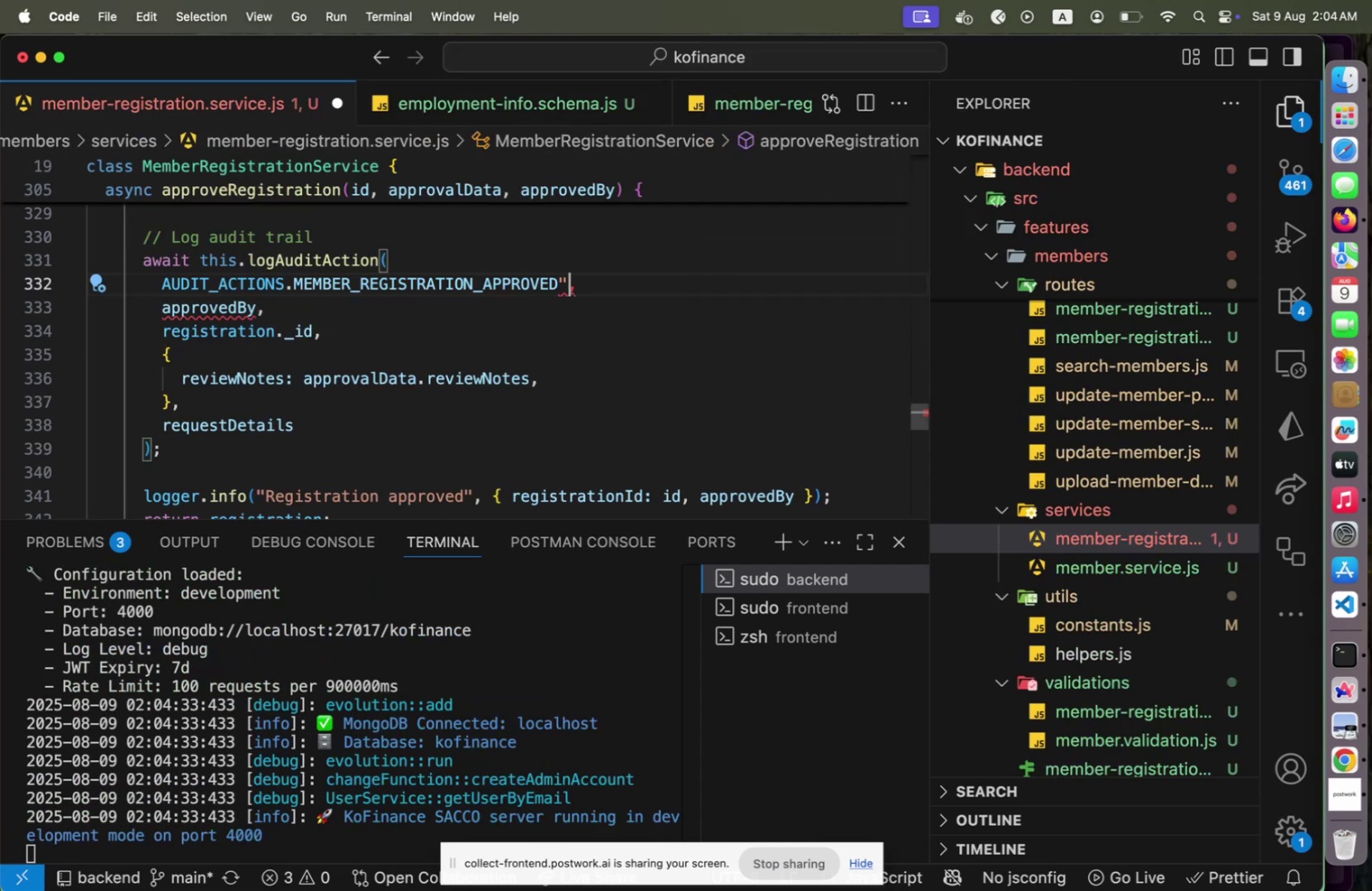 
key(Backspace)
 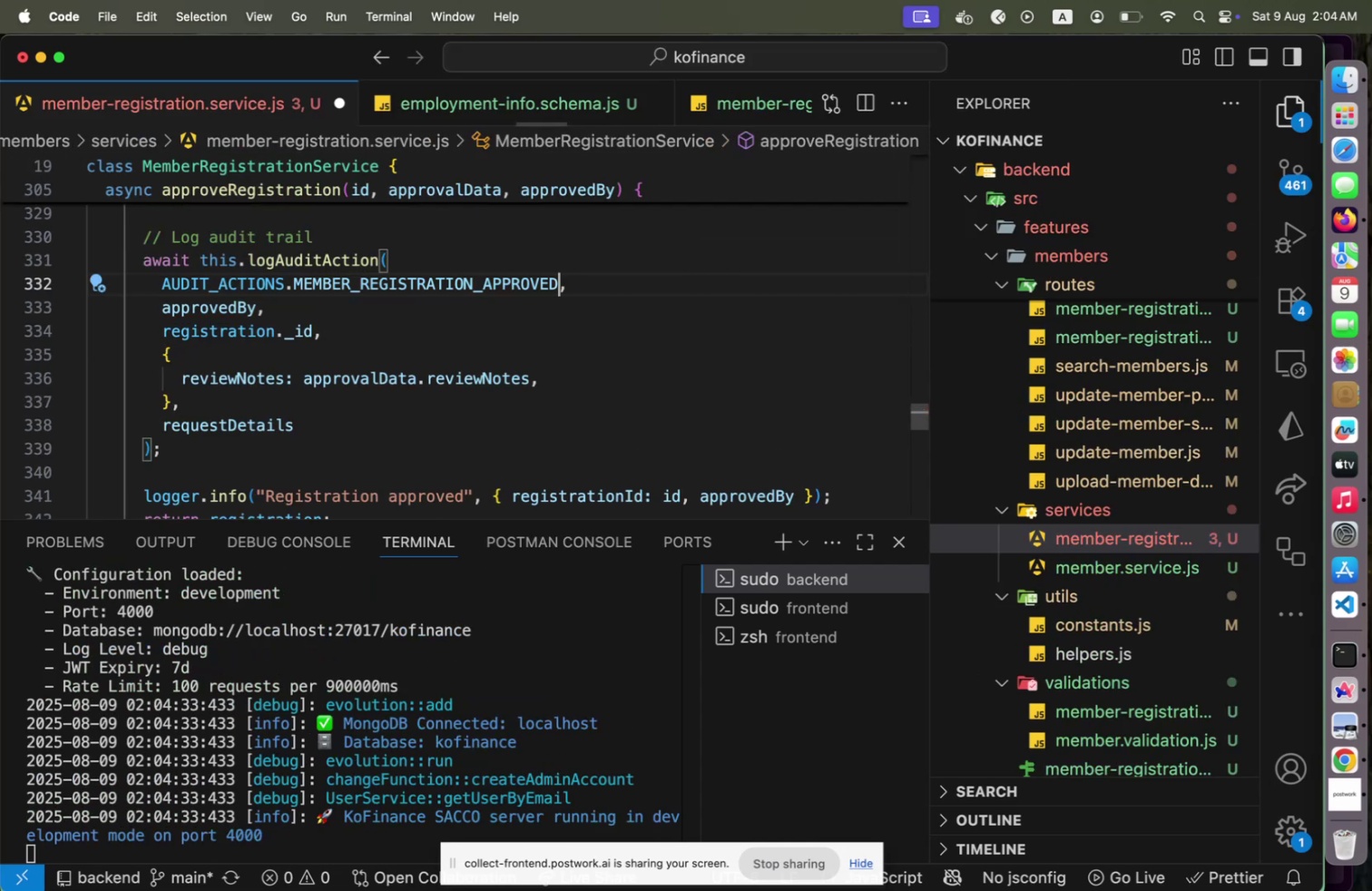 
key(End)
 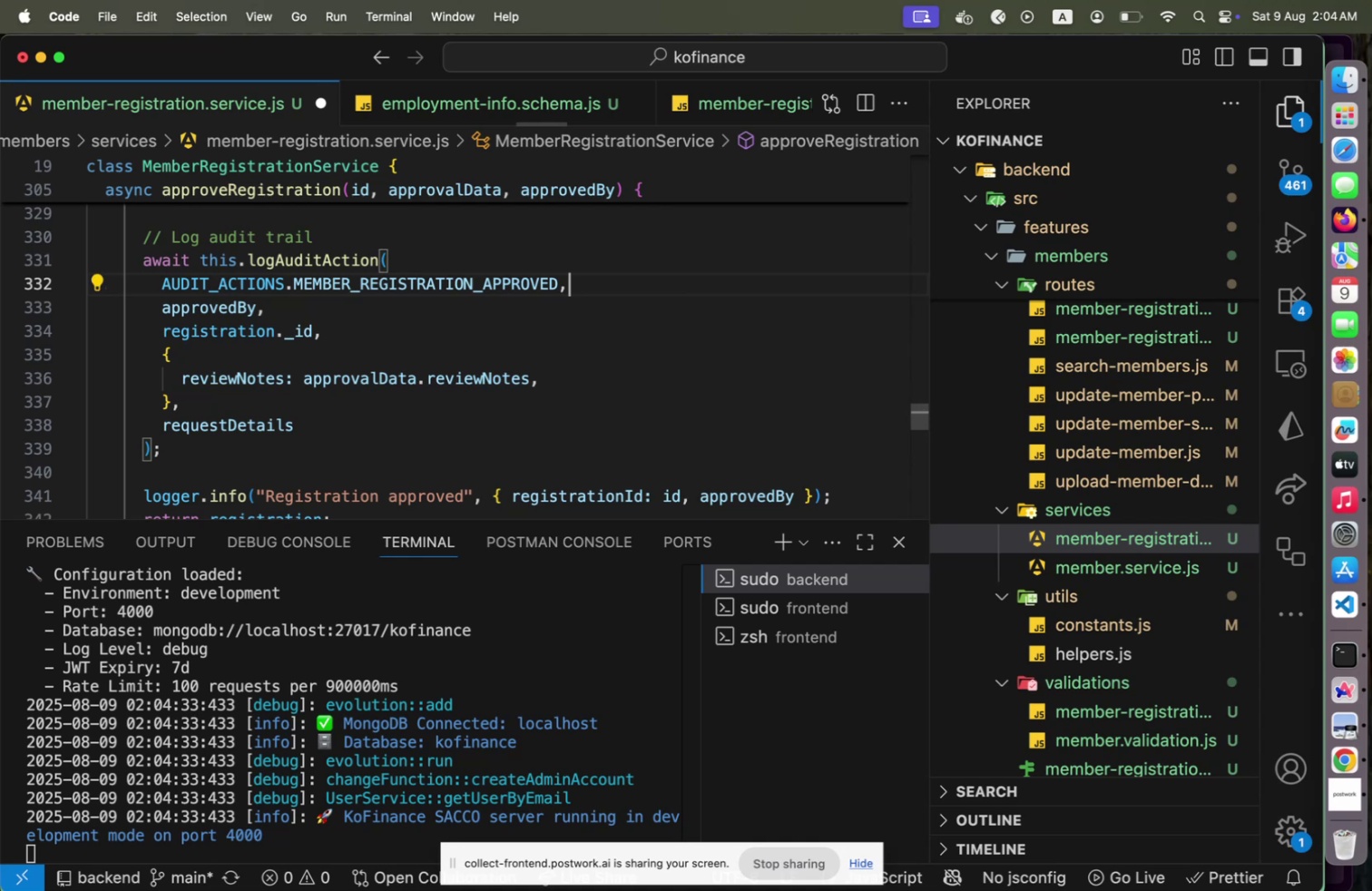 
key(ArrowDown)
 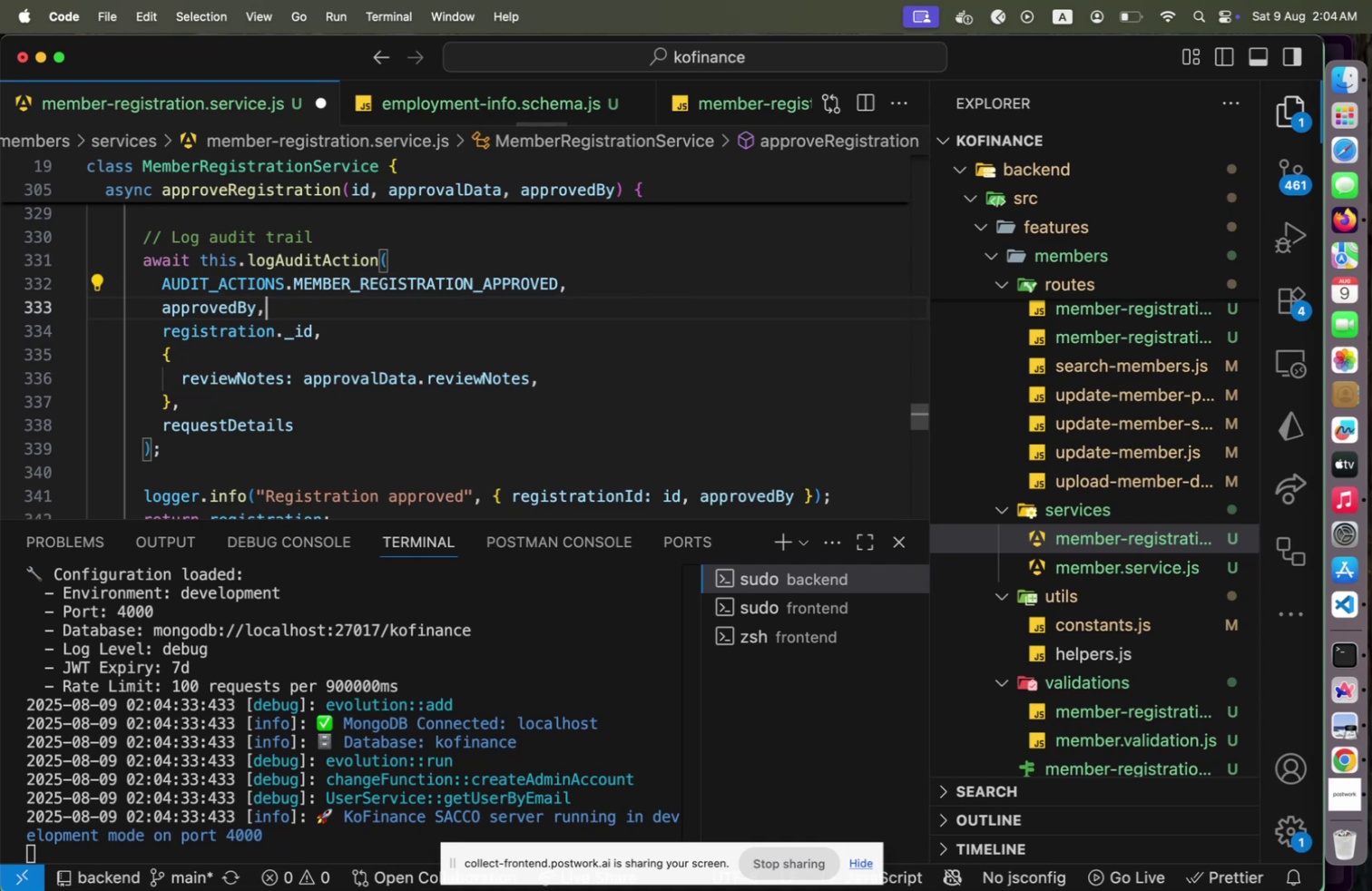 
key(ArrowDown)
 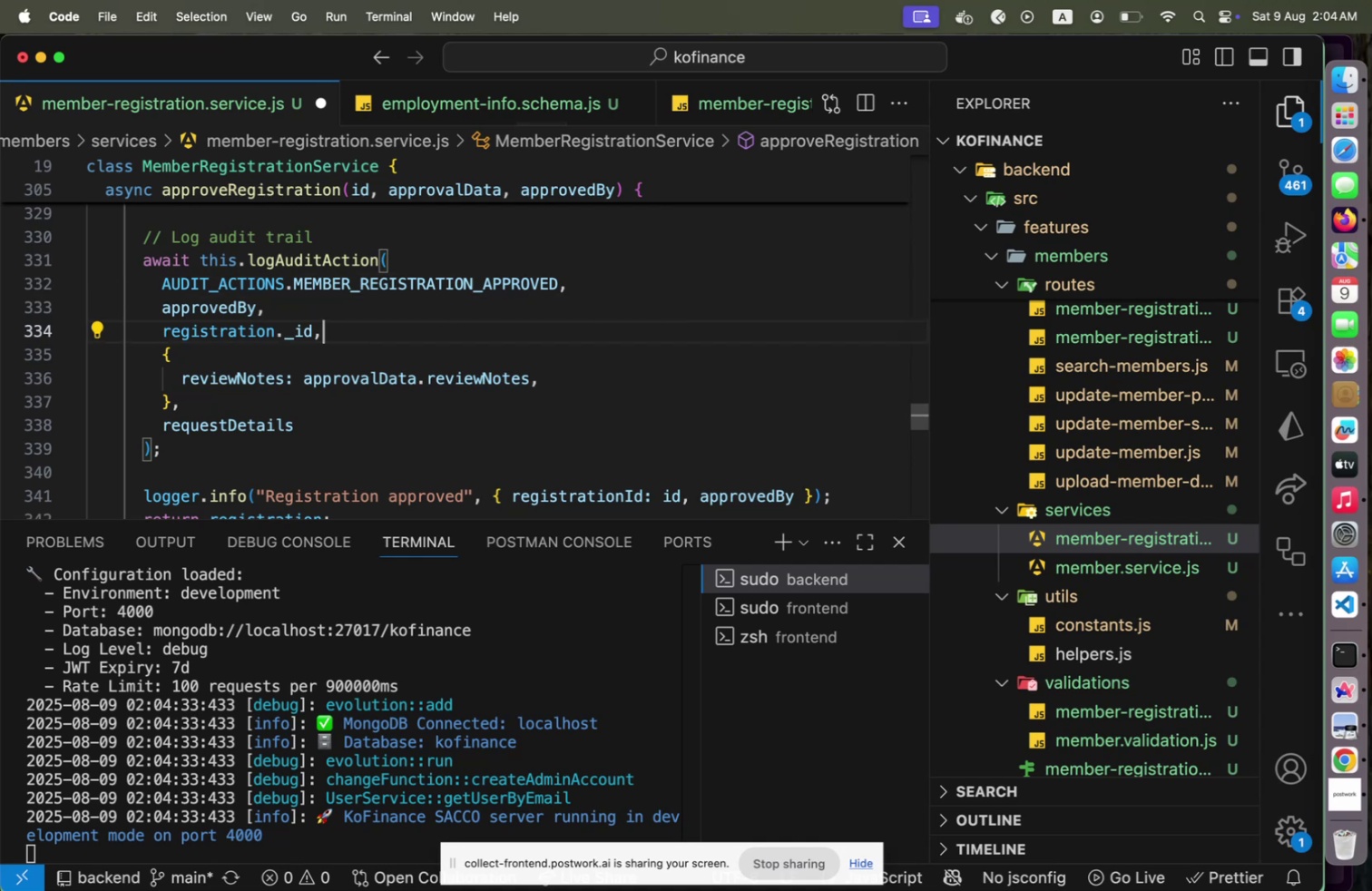 
key(ArrowUp)
 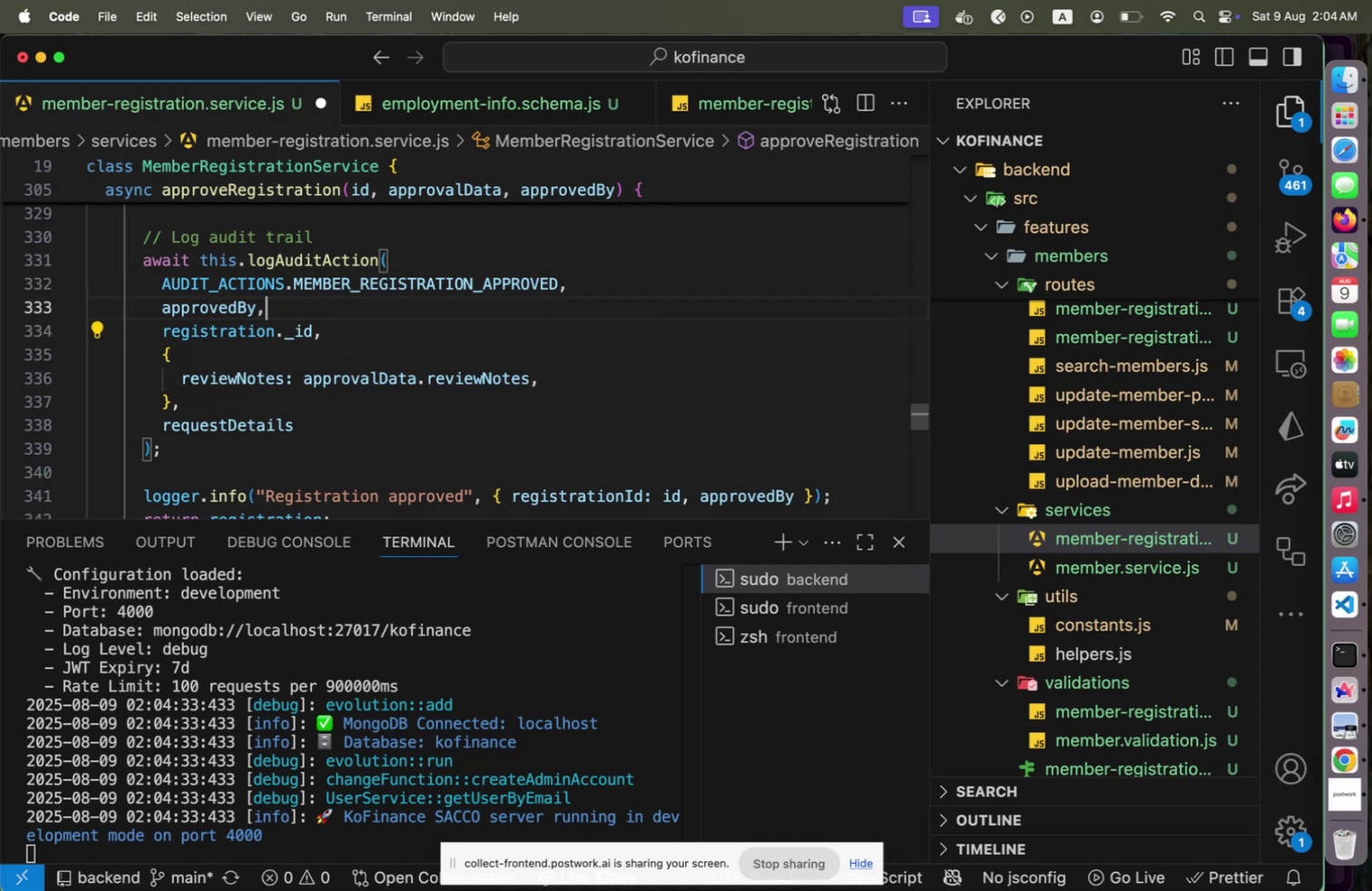 
key(ArrowLeft)
 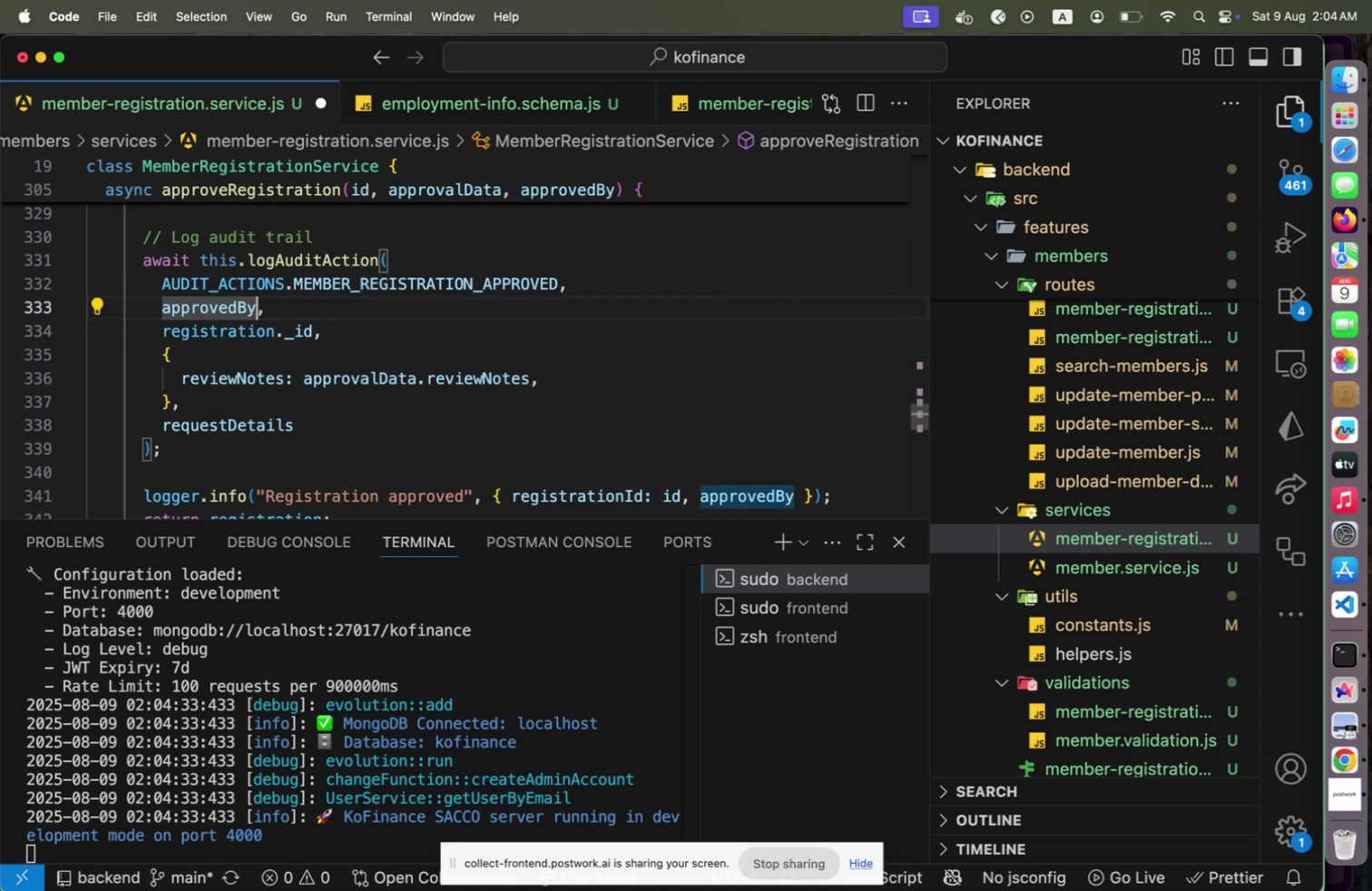 
key(ArrowLeft)
 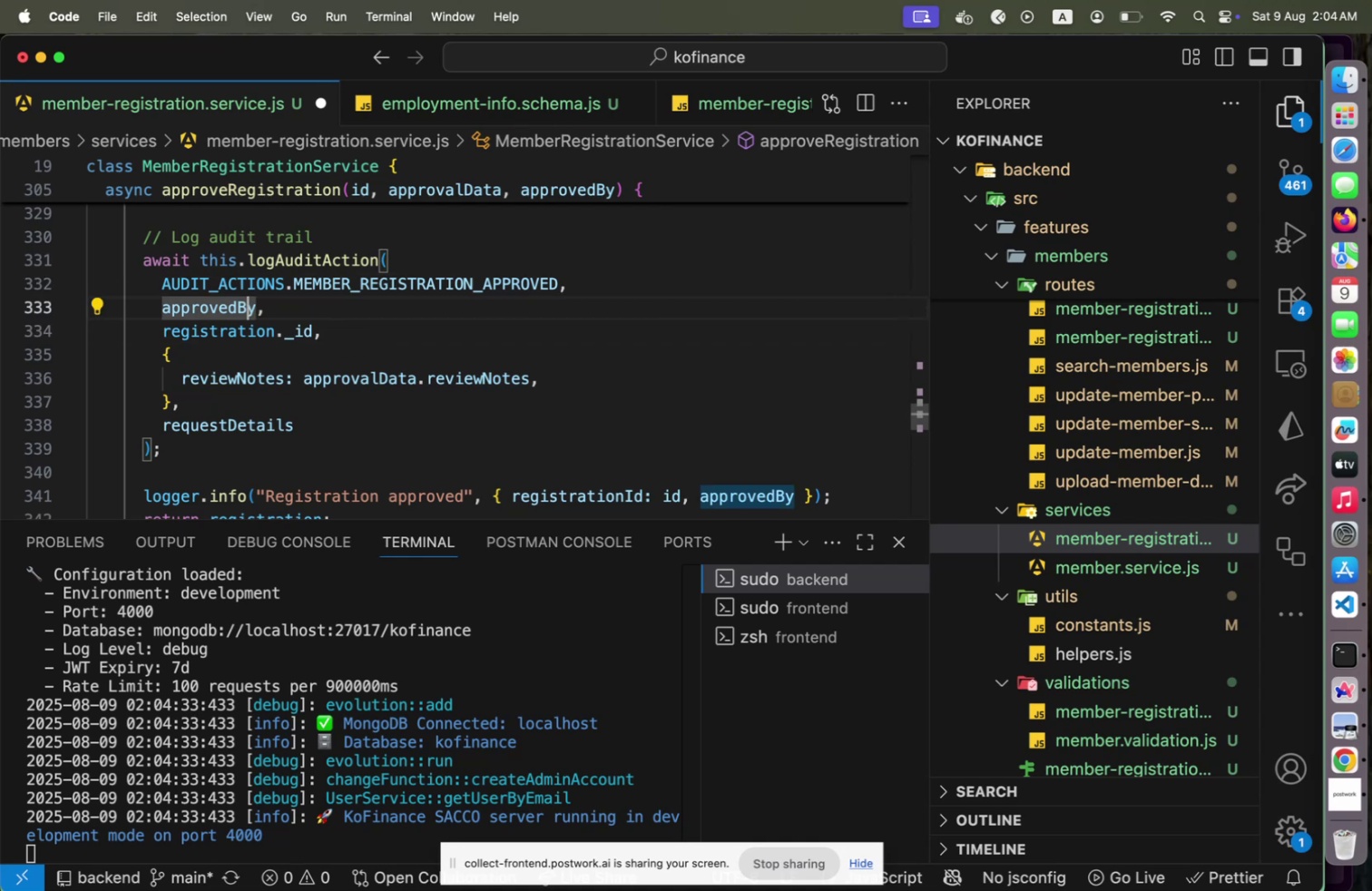 
hold_key(key=ArrowDown, duration=0.59)
 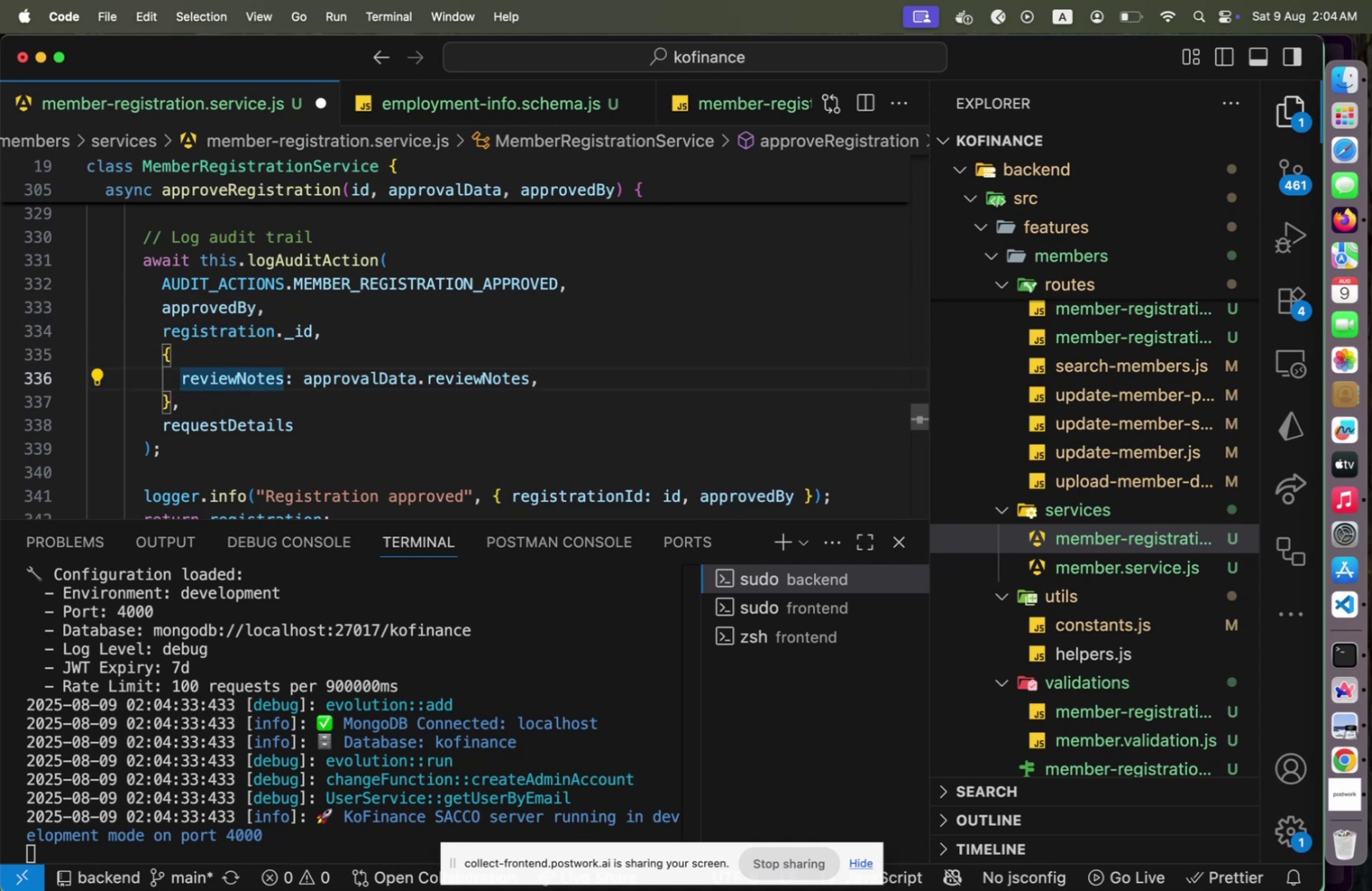 
key(Alt+Shift+F)
 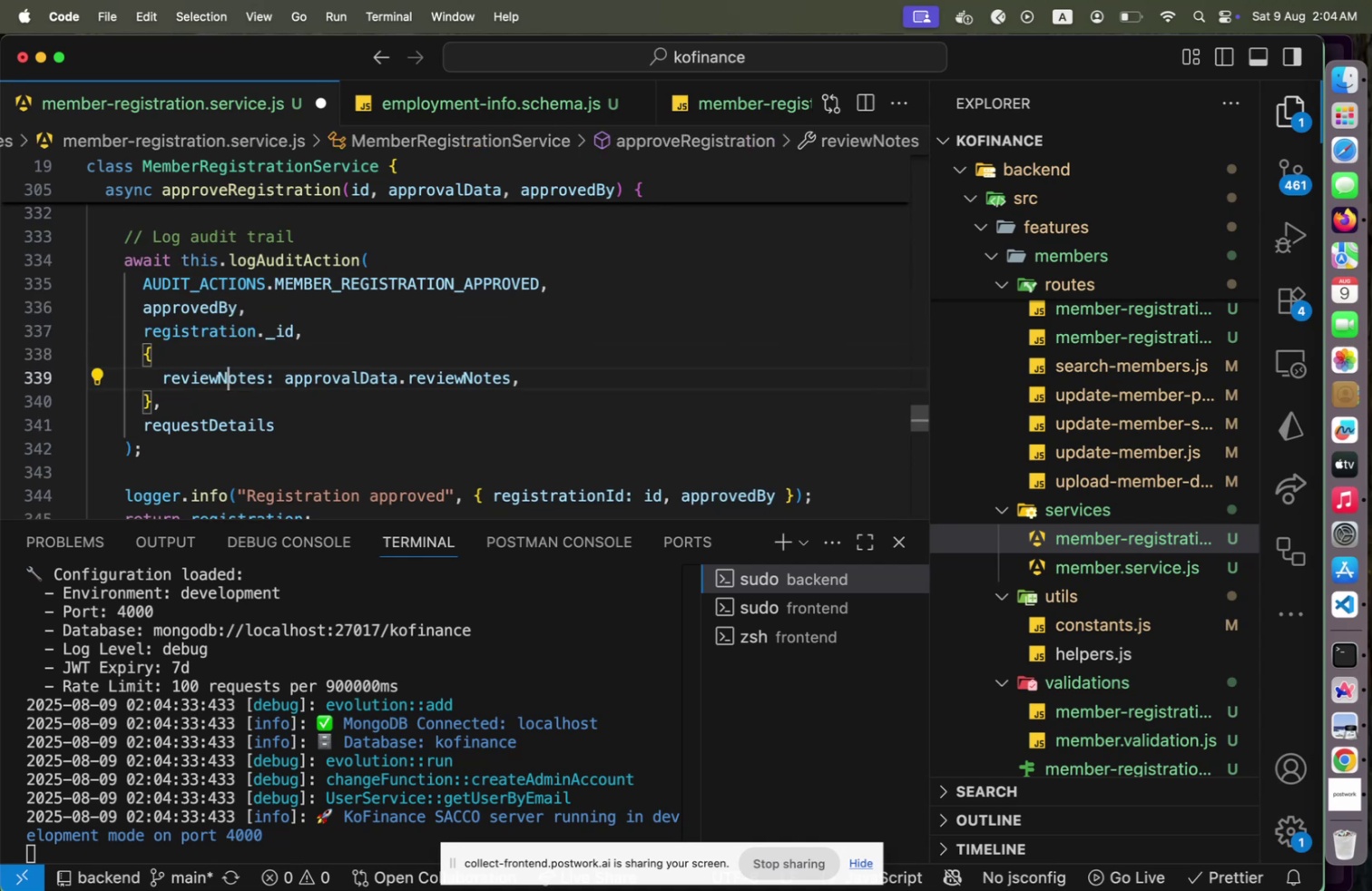 
hold_key(key=ArrowUp, duration=1.2)
 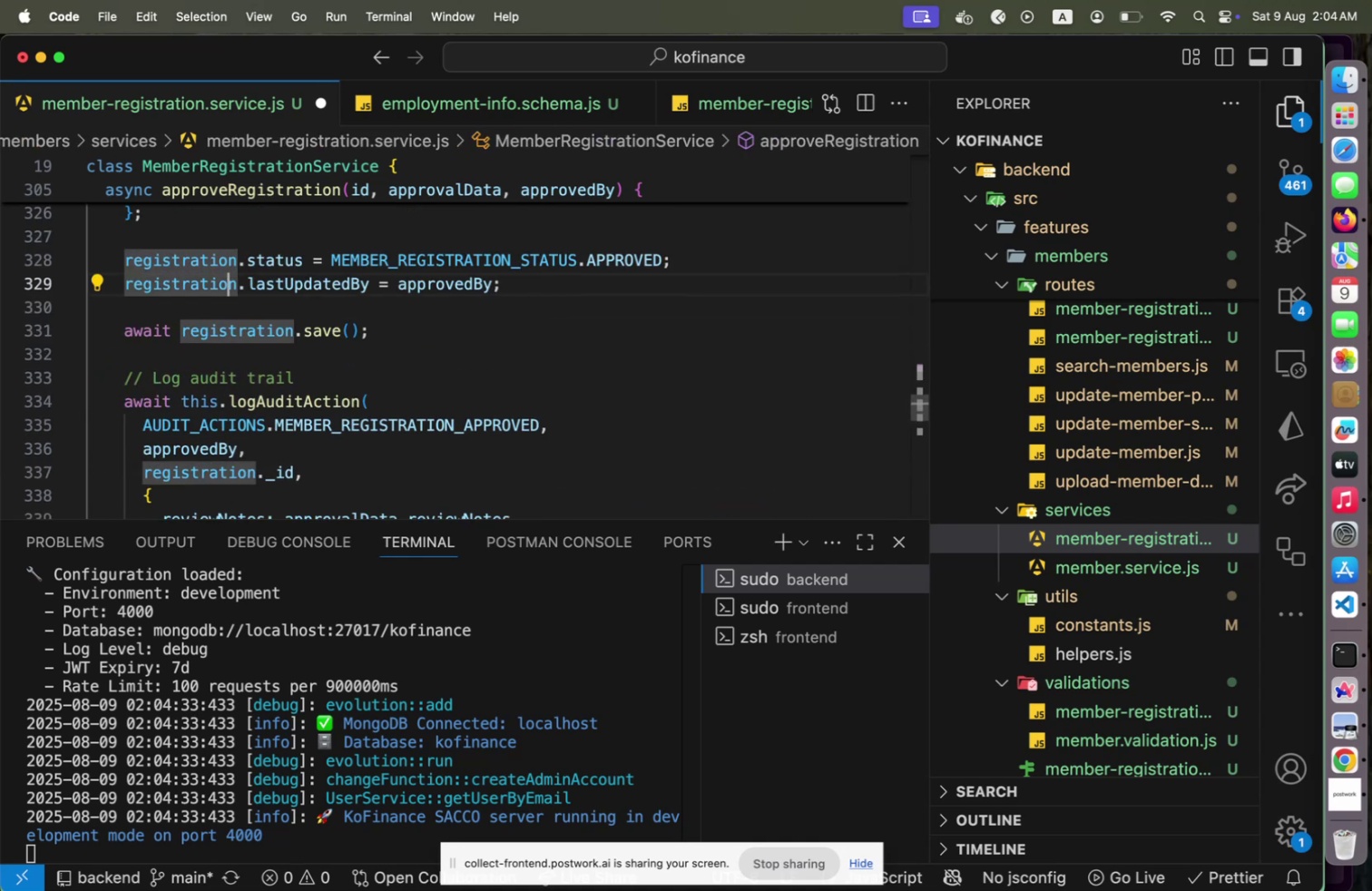 
hold_key(key=ArrowUp, duration=0.7)
 